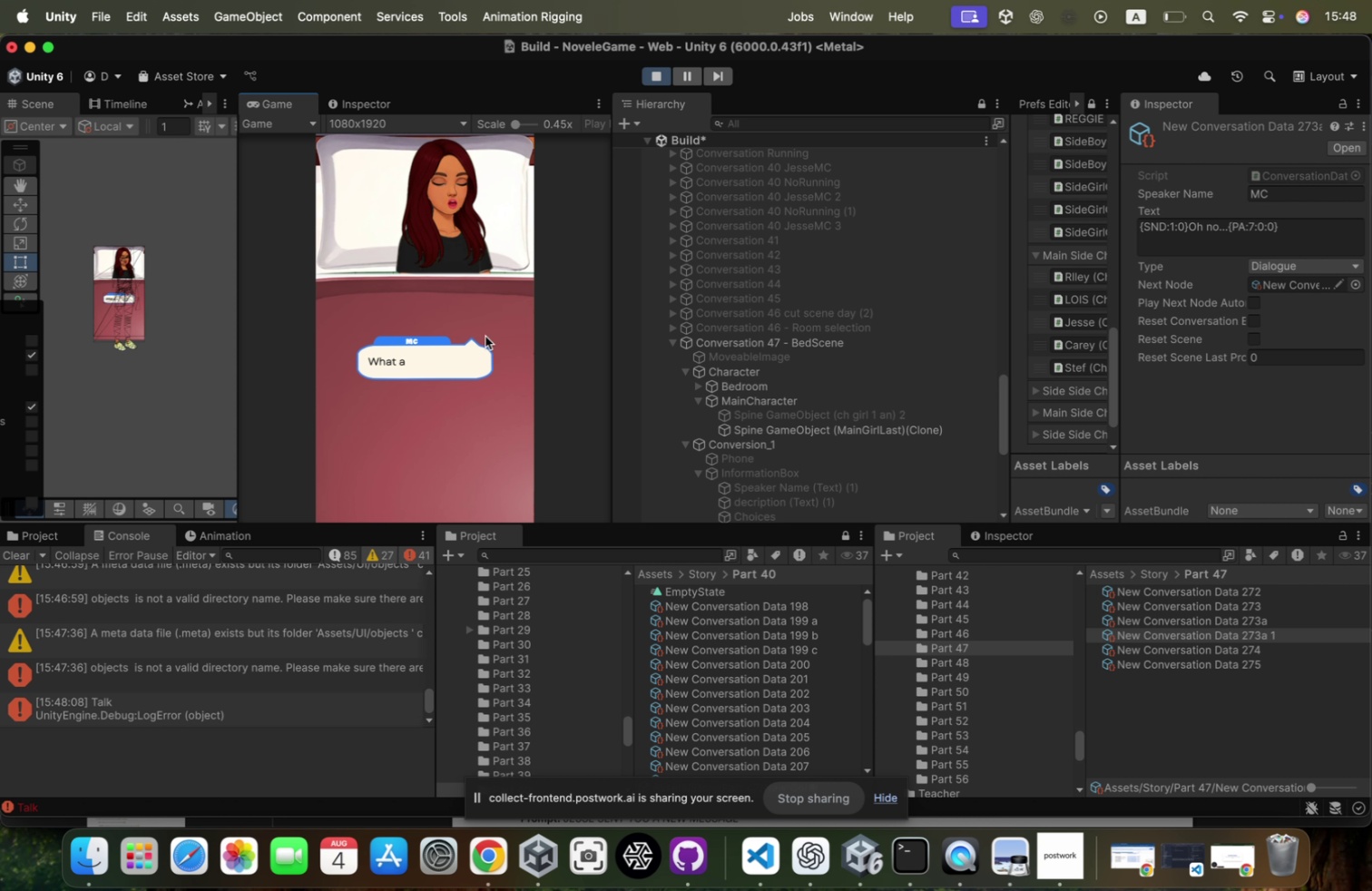 
left_click([490, 311])
 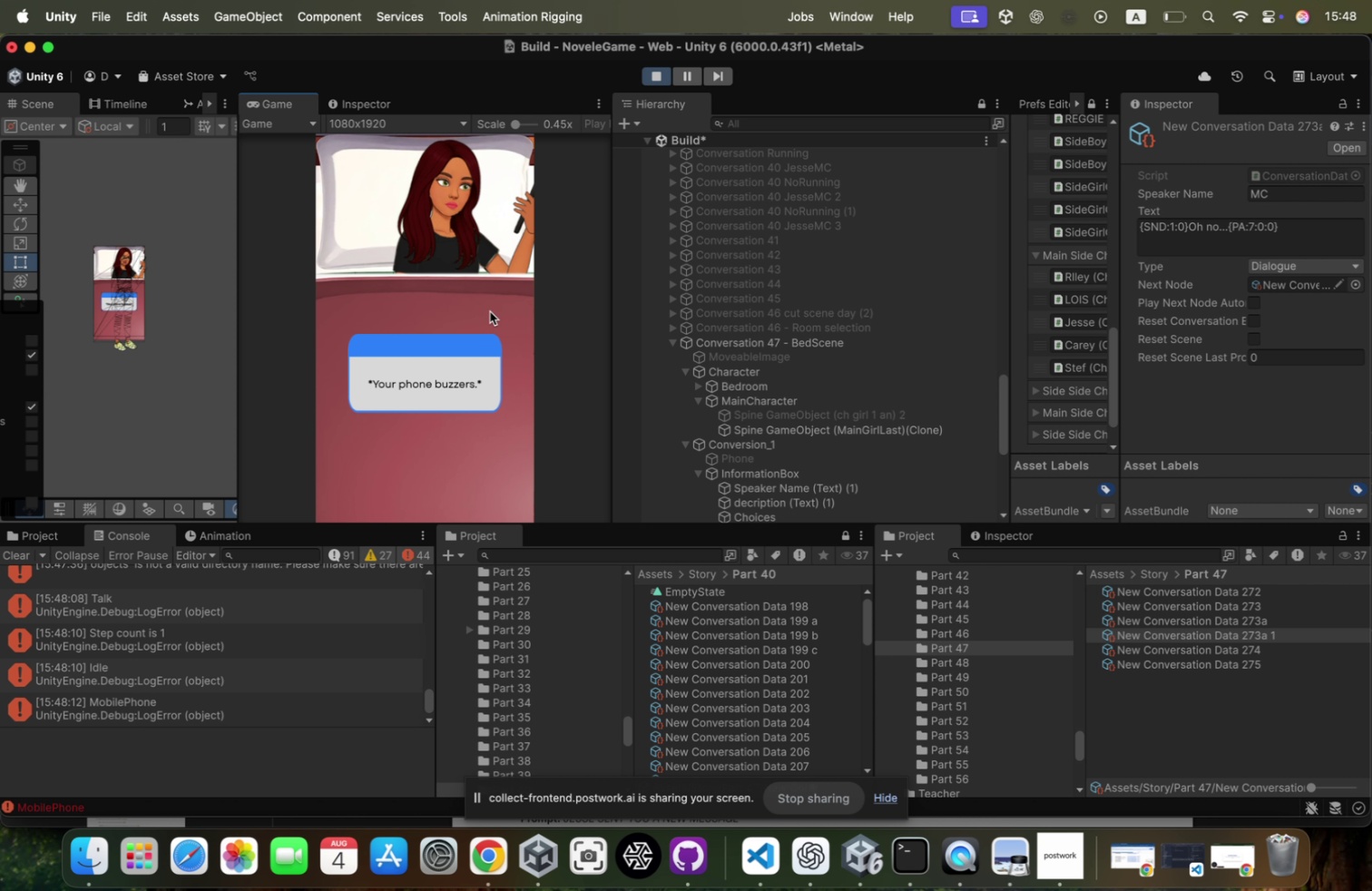 
left_click([490, 311])
 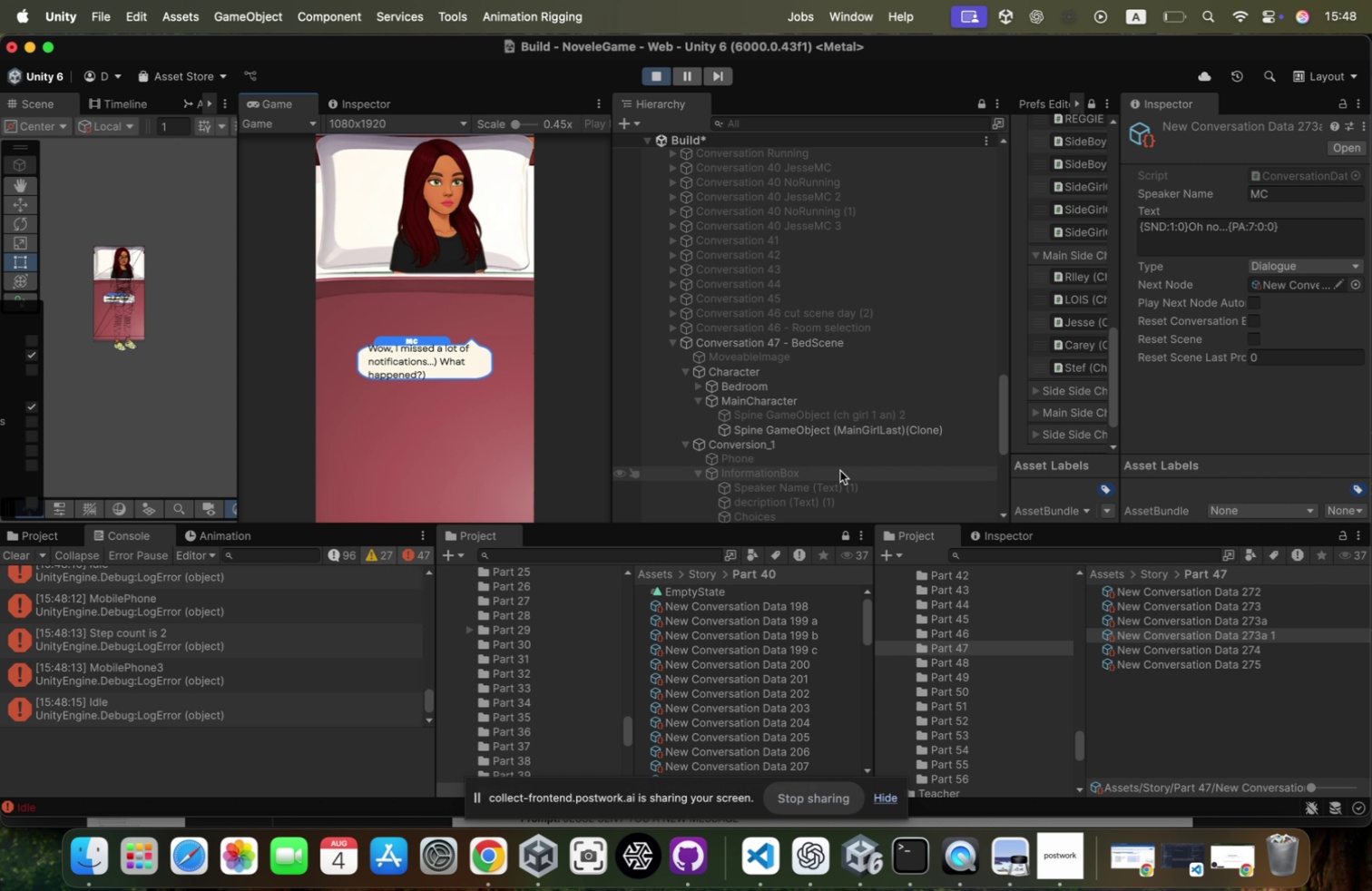 
scroll: coordinate [818, 423], scroll_direction: down, amount: 46.0
 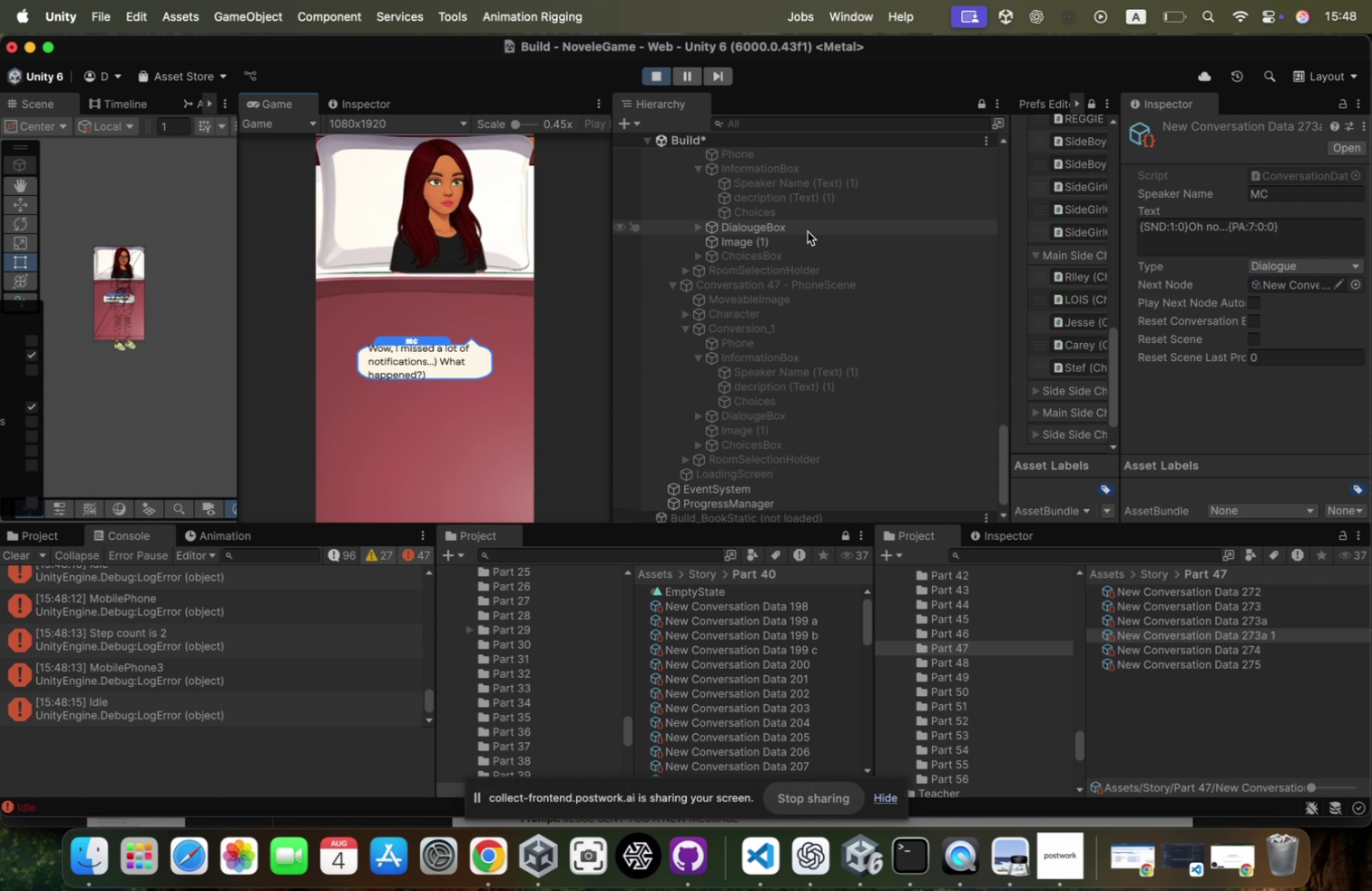 
key(ArrowRight)
 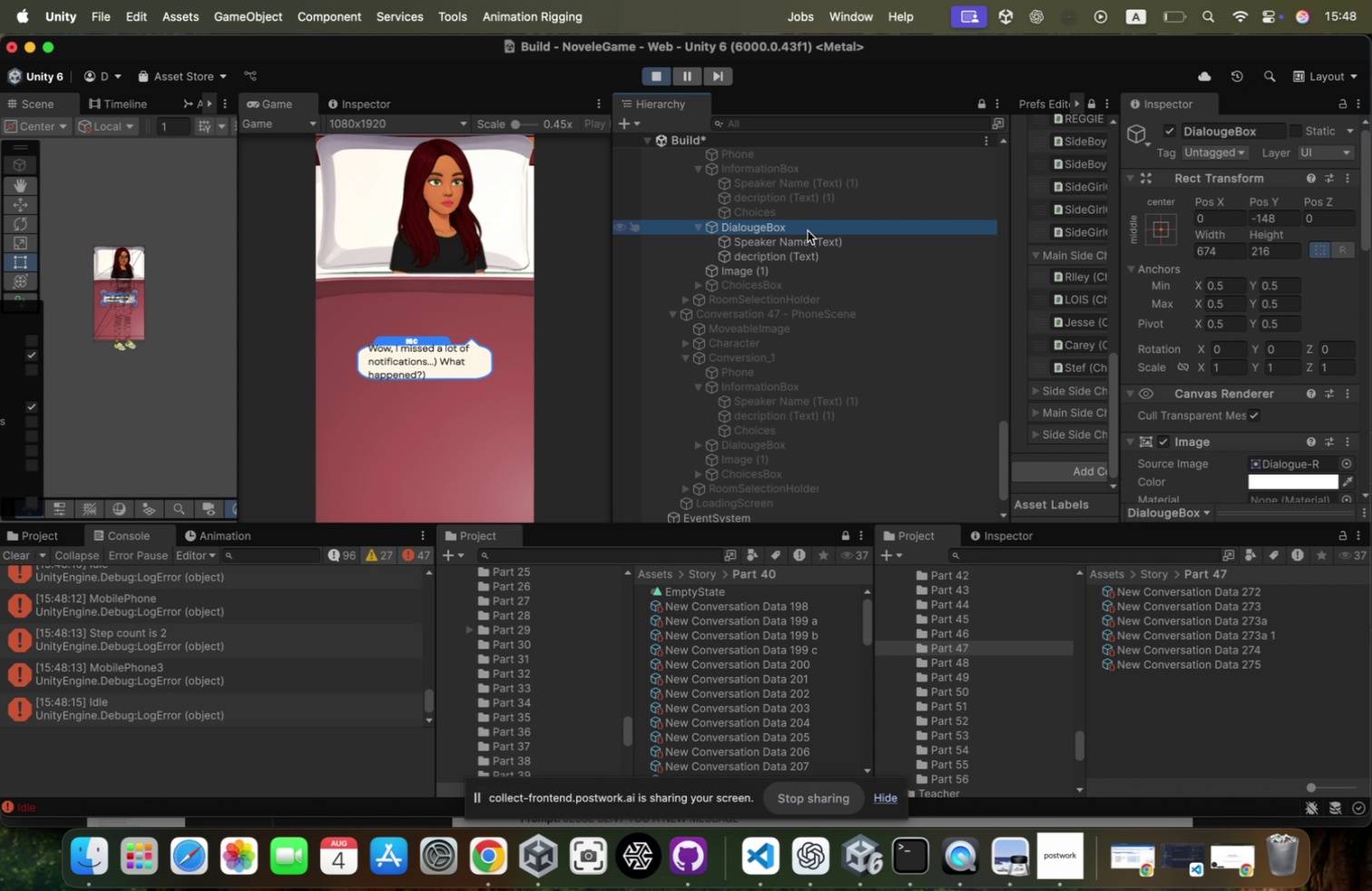 
key(ArrowDown)
 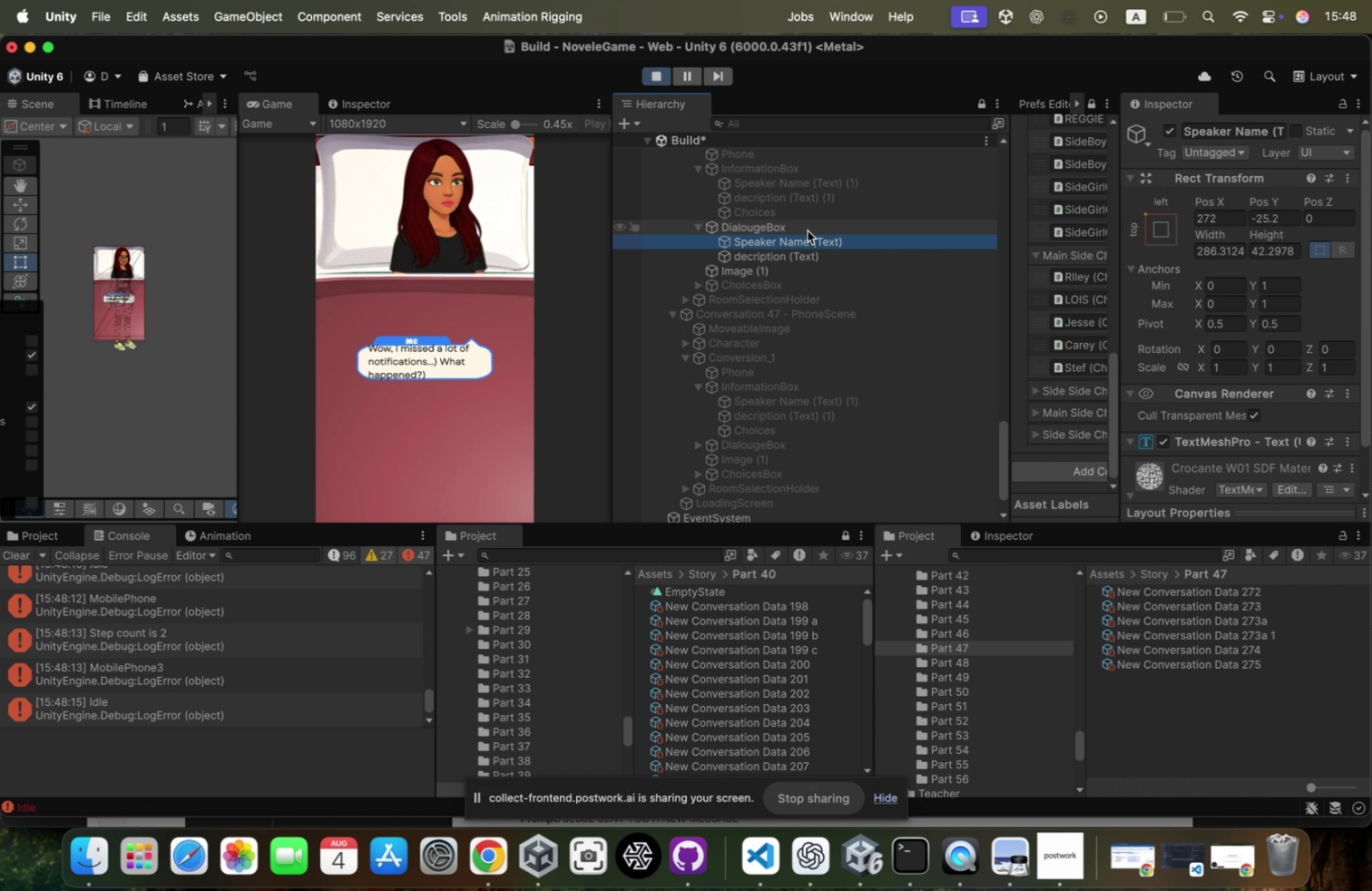 
key(ArrowDown)
 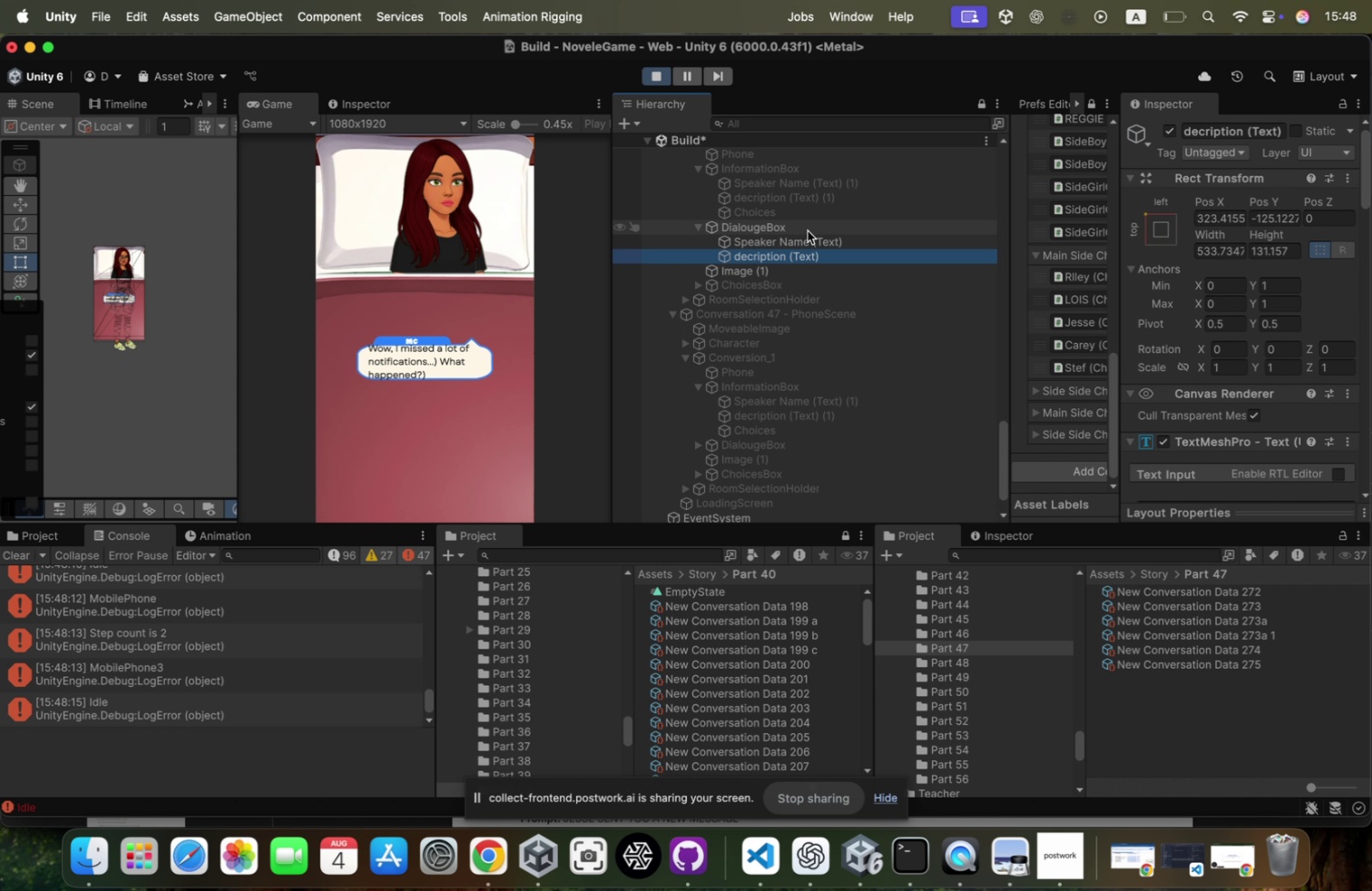 
key(ArrowDown)
 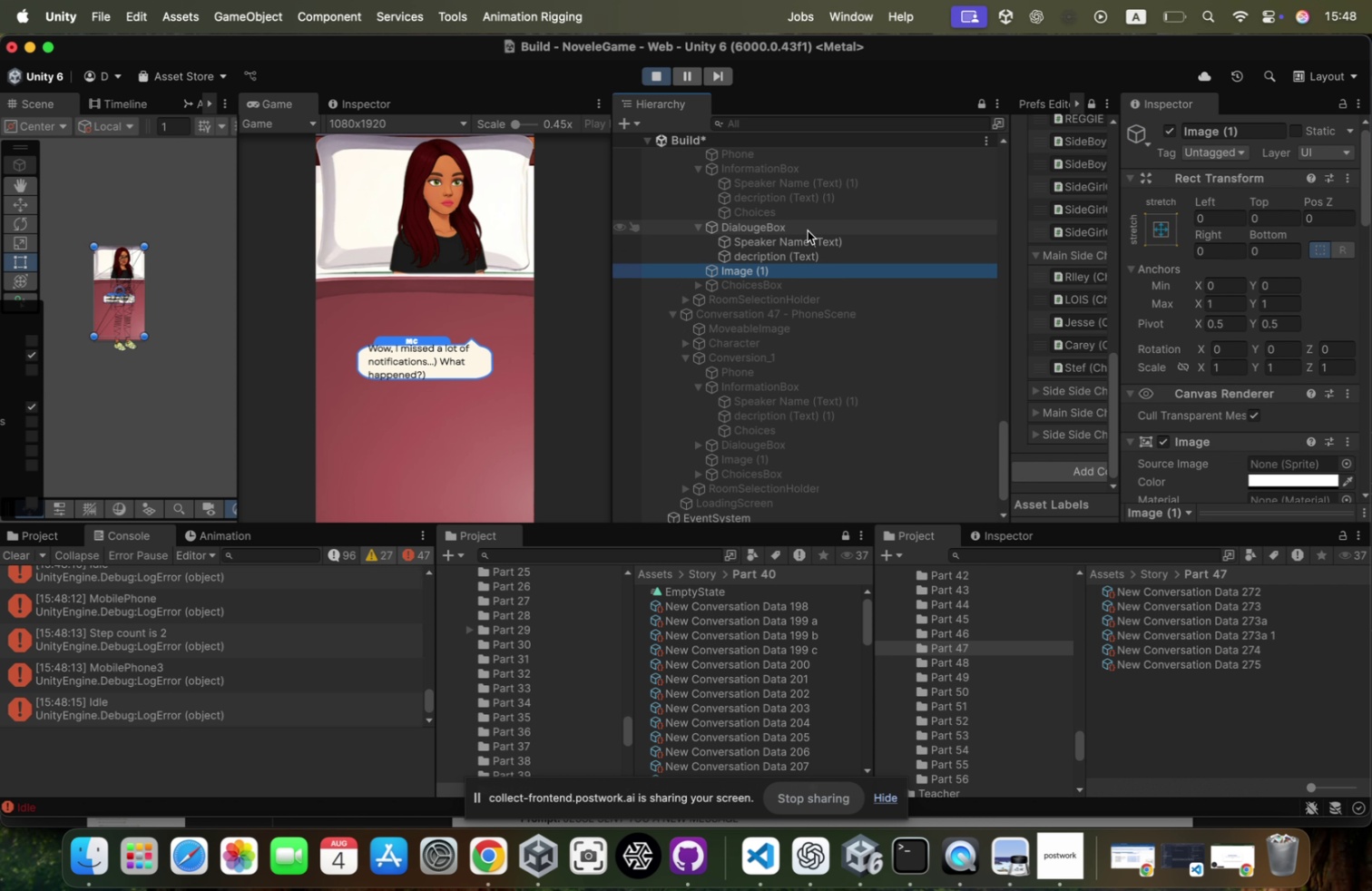 
key(ArrowUp)
 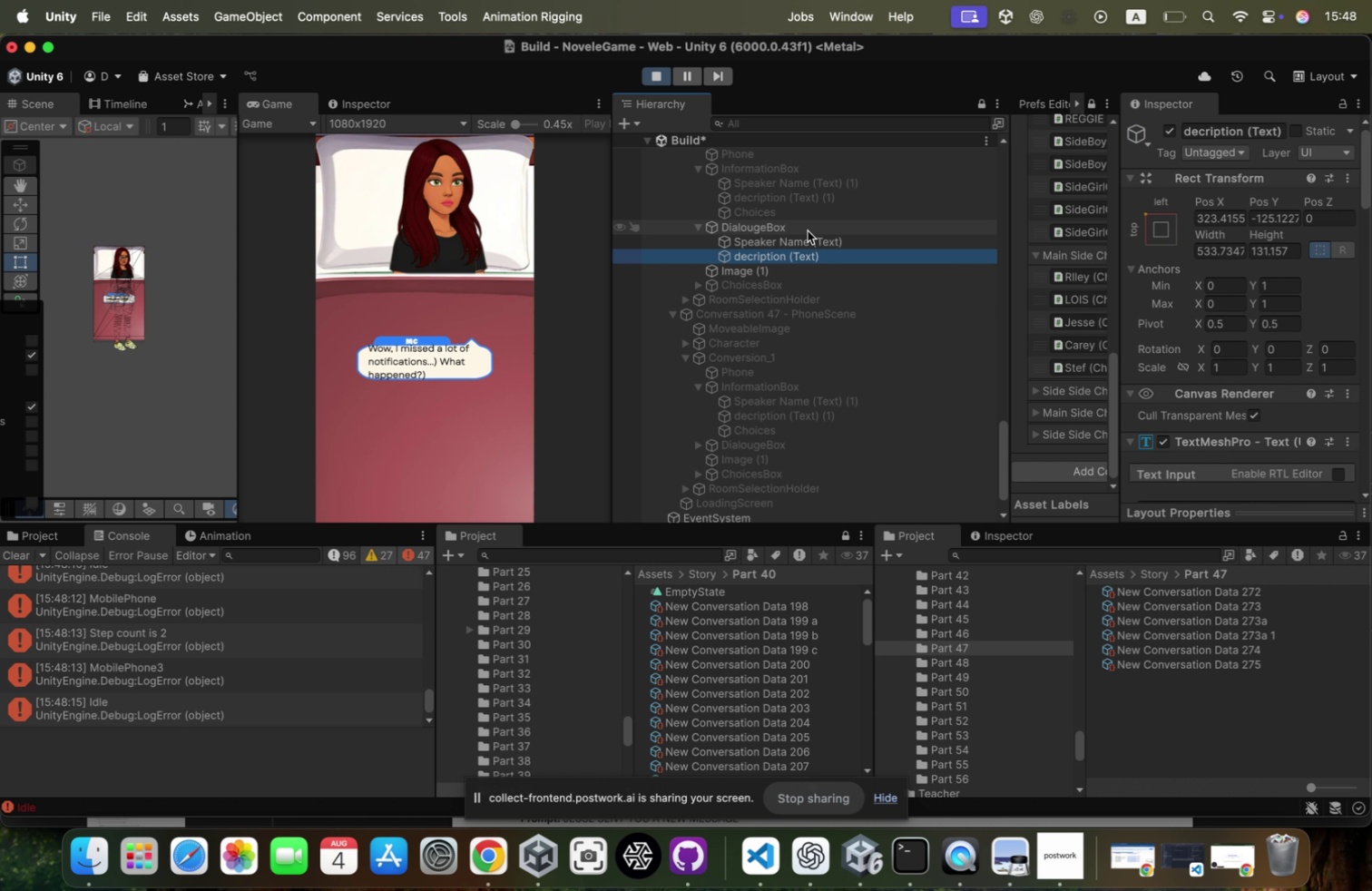 
key(ArrowUp)
 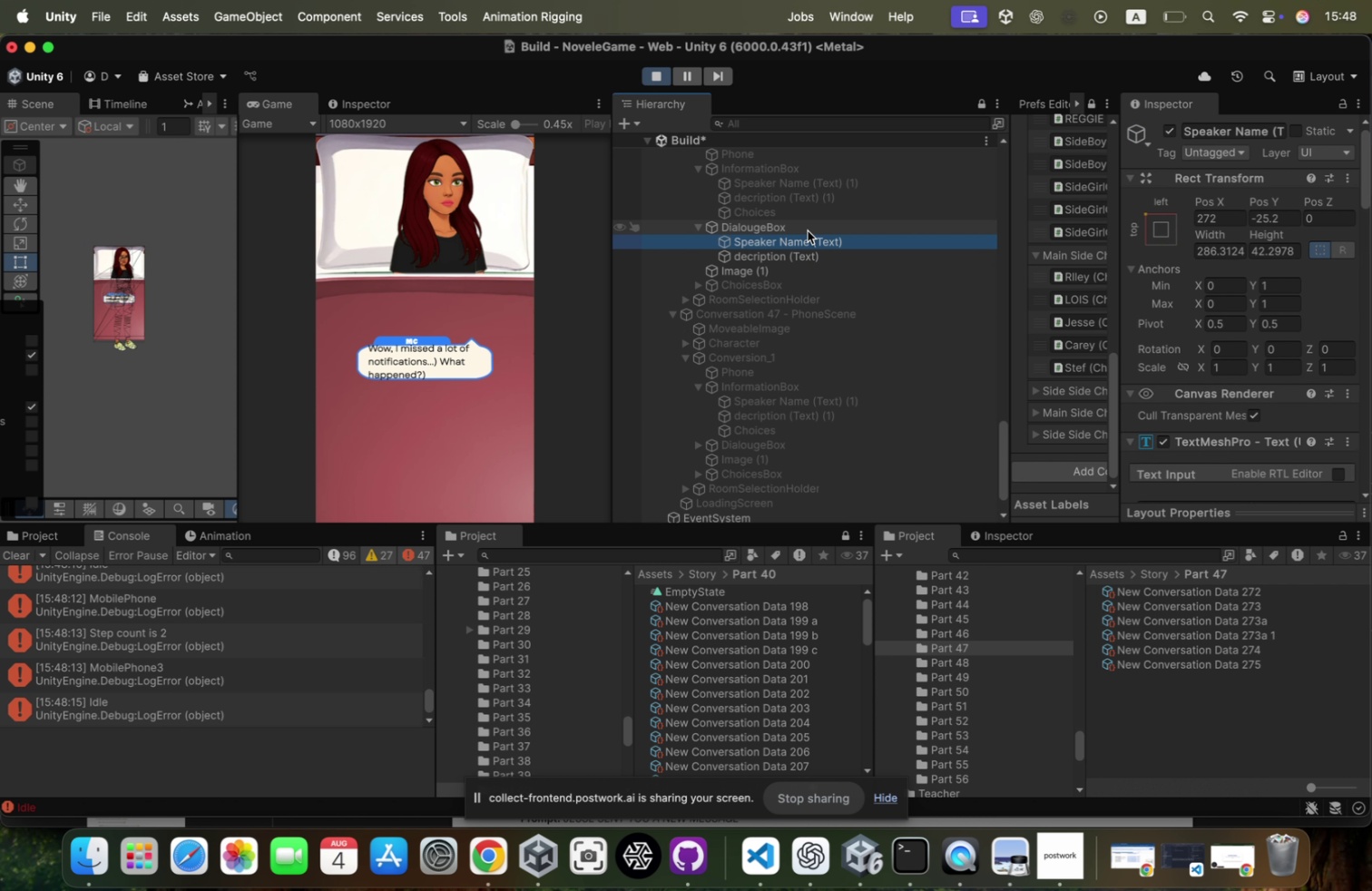 
key(ArrowDown)
 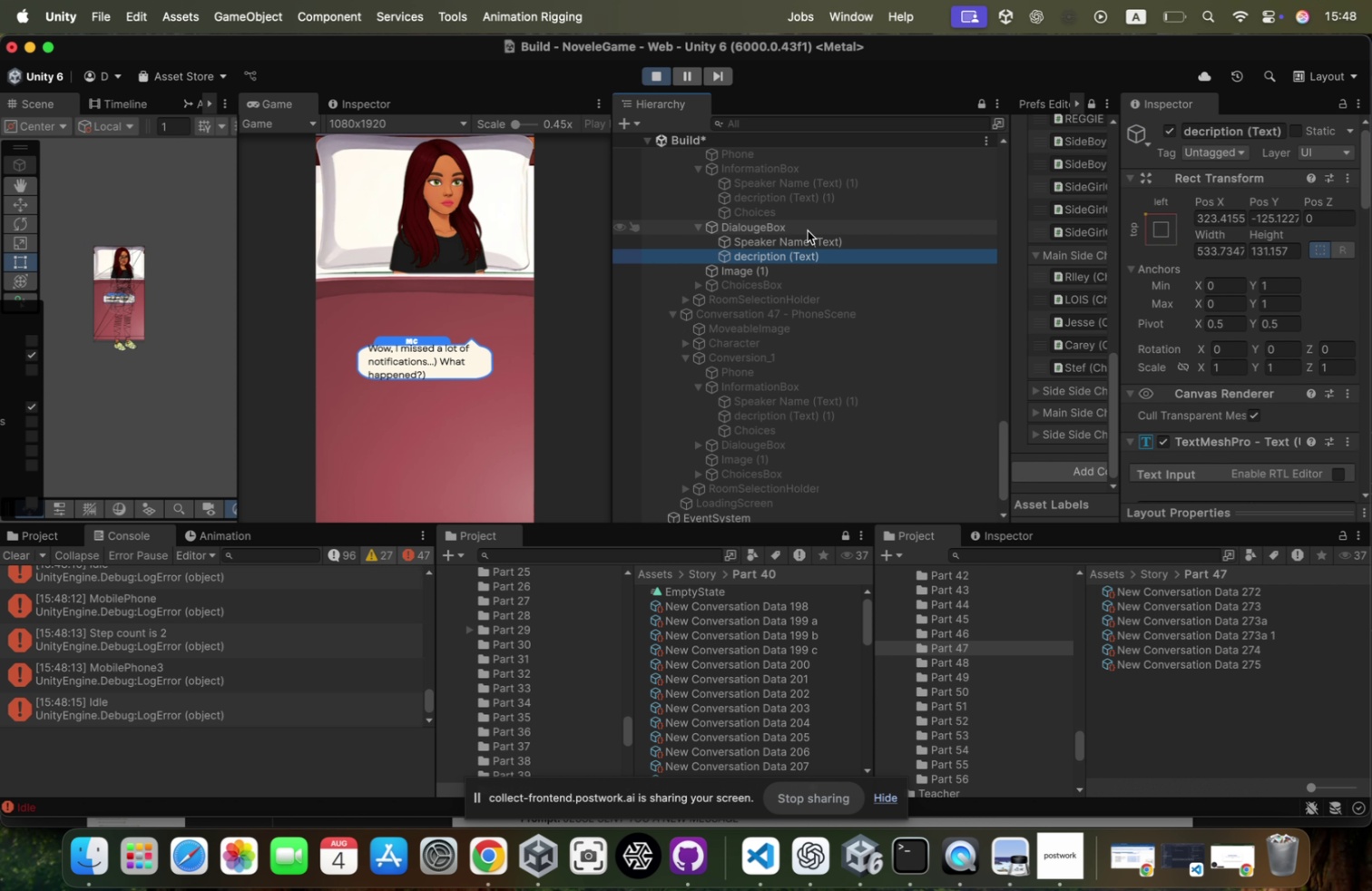 
key(ArrowDown)
 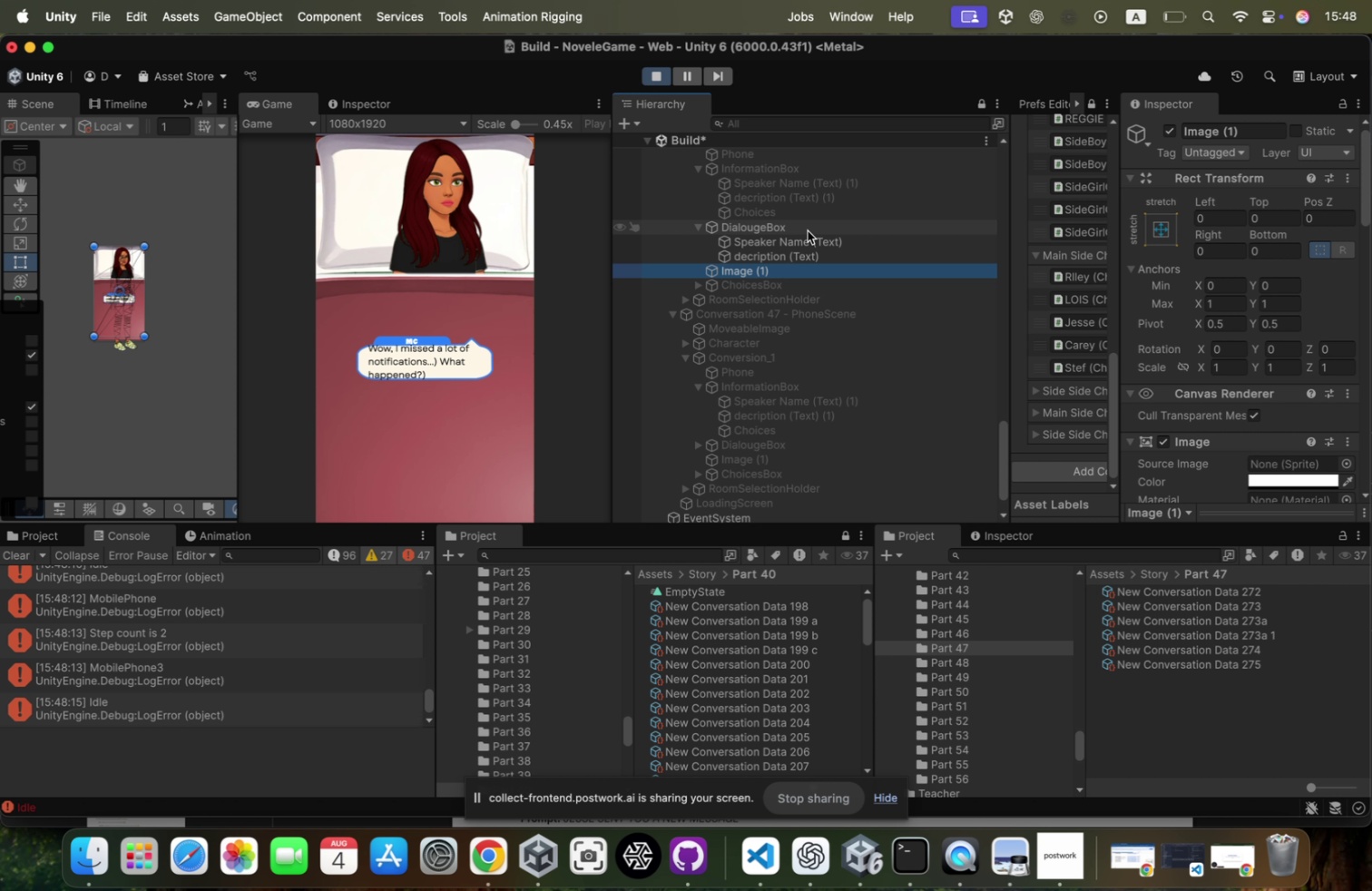 
key(ArrowUp)
 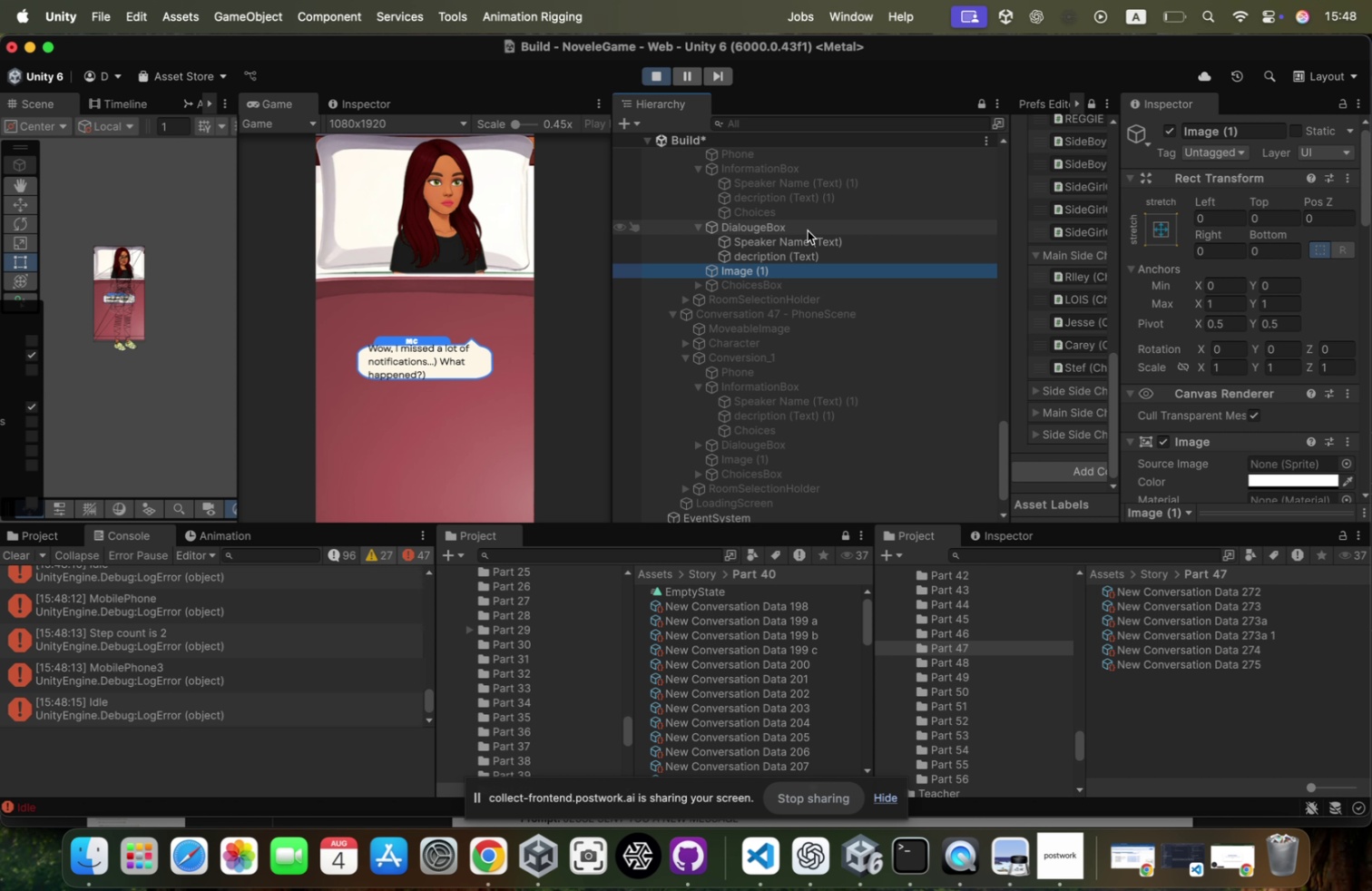 
key(ArrowUp)
 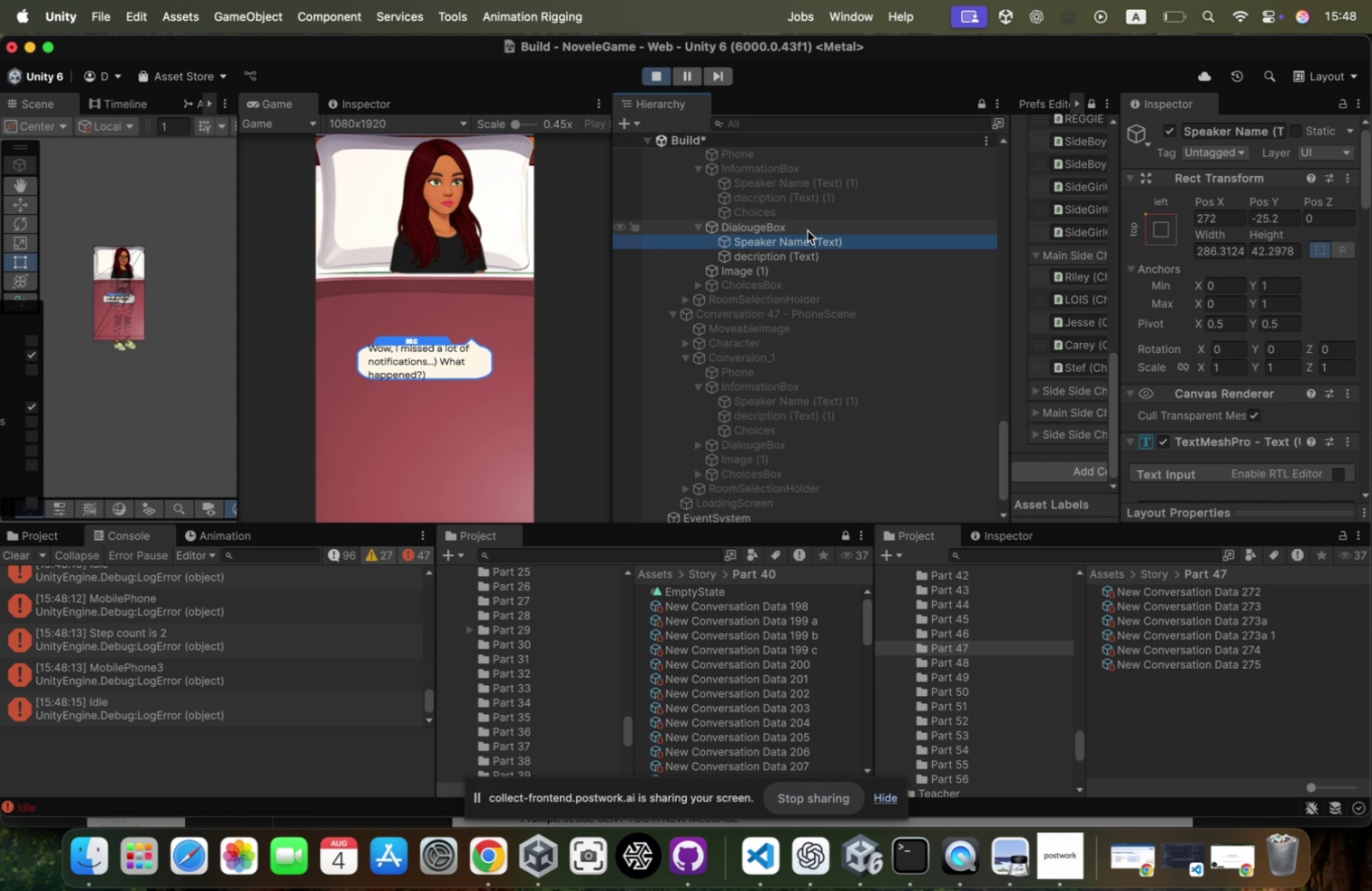 
key(ArrowUp)
 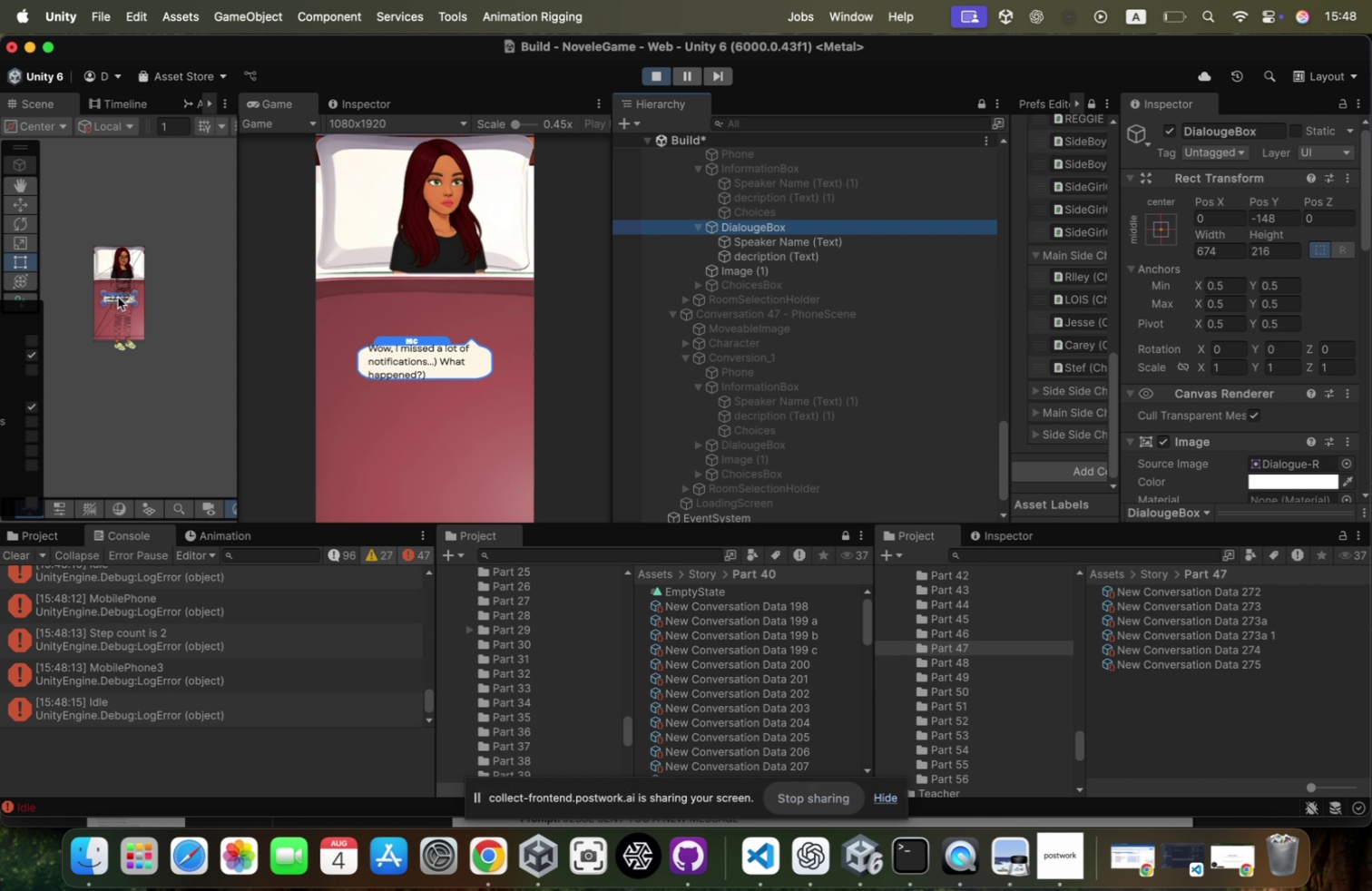 
left_click_drag(start_coordinate=[118, 301], to_coordinate=[119, 321])
 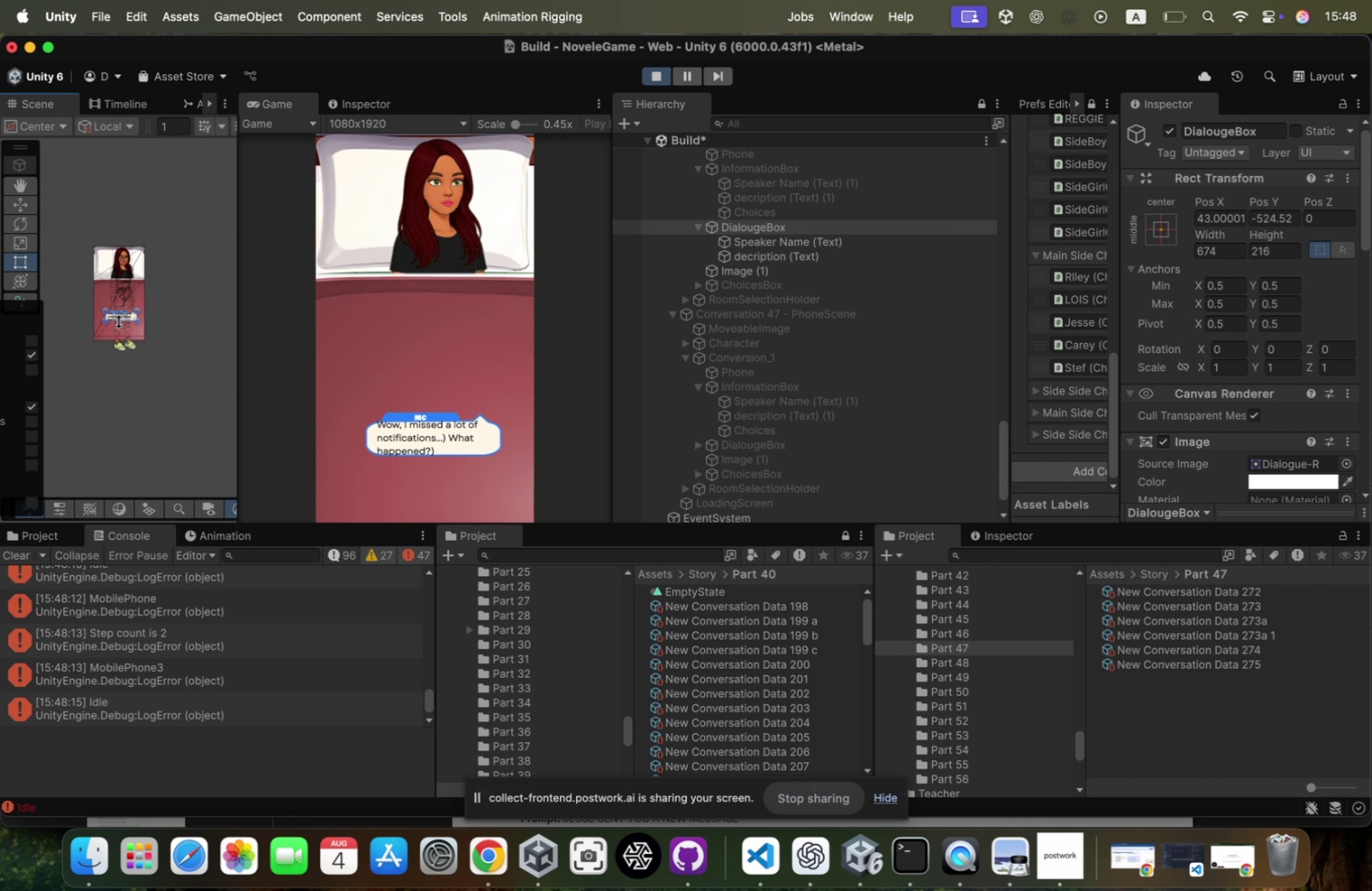 
key(Meta+CommandLeft)
 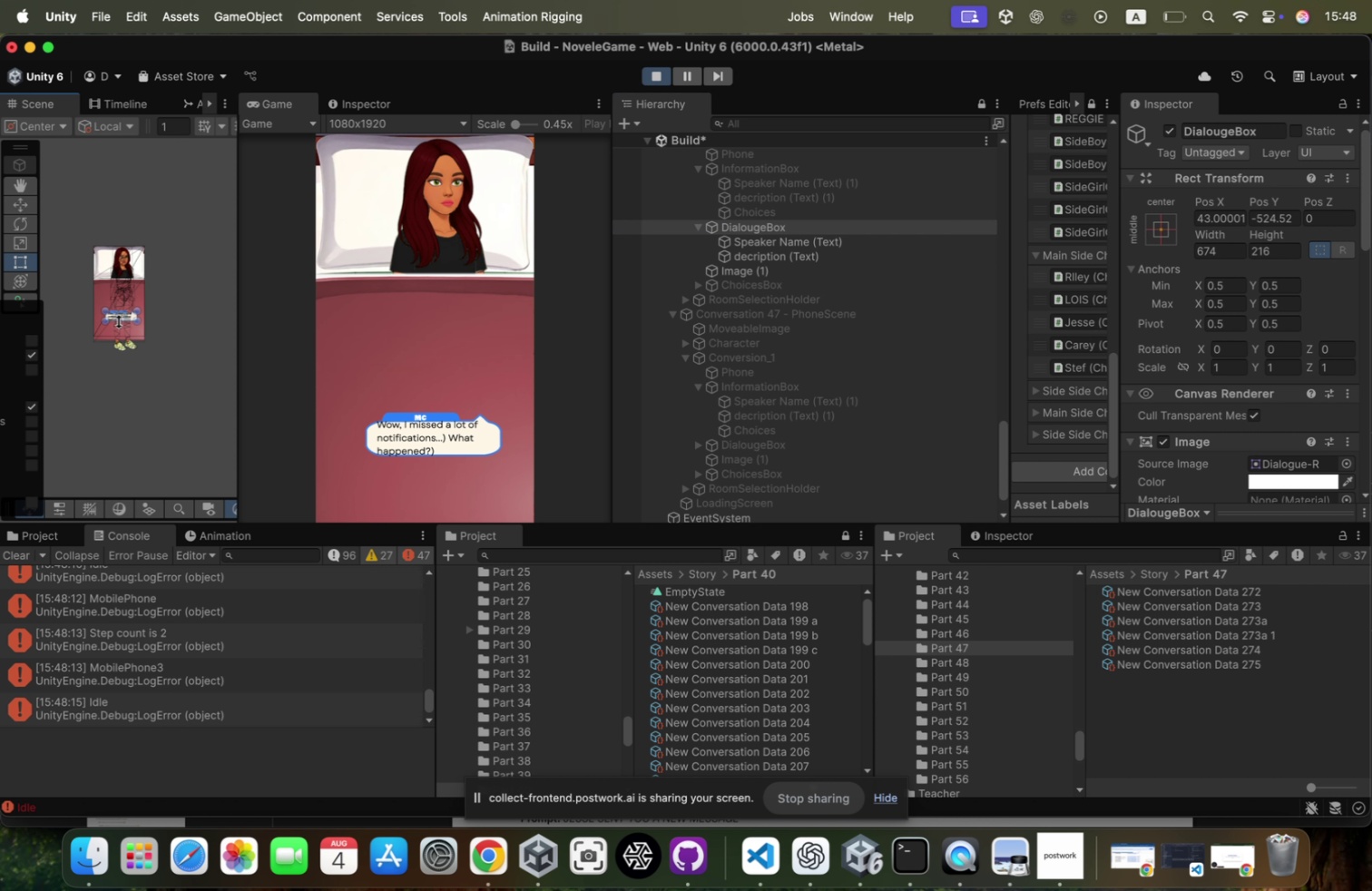 
key(Meta+Z)
 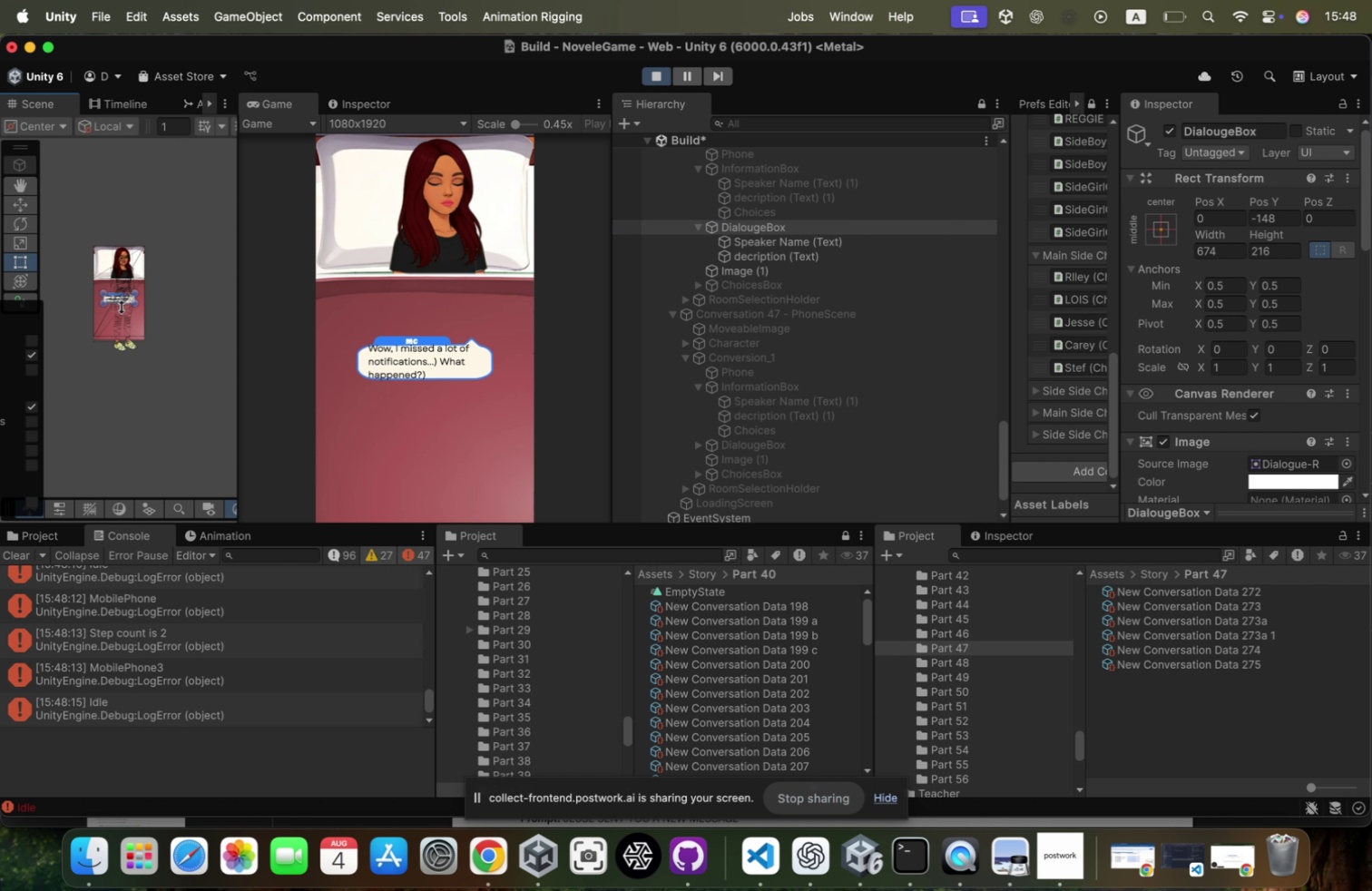 
left_click_drag(start_coordinate=[122, 307], to_coordinate=[121, 311])
 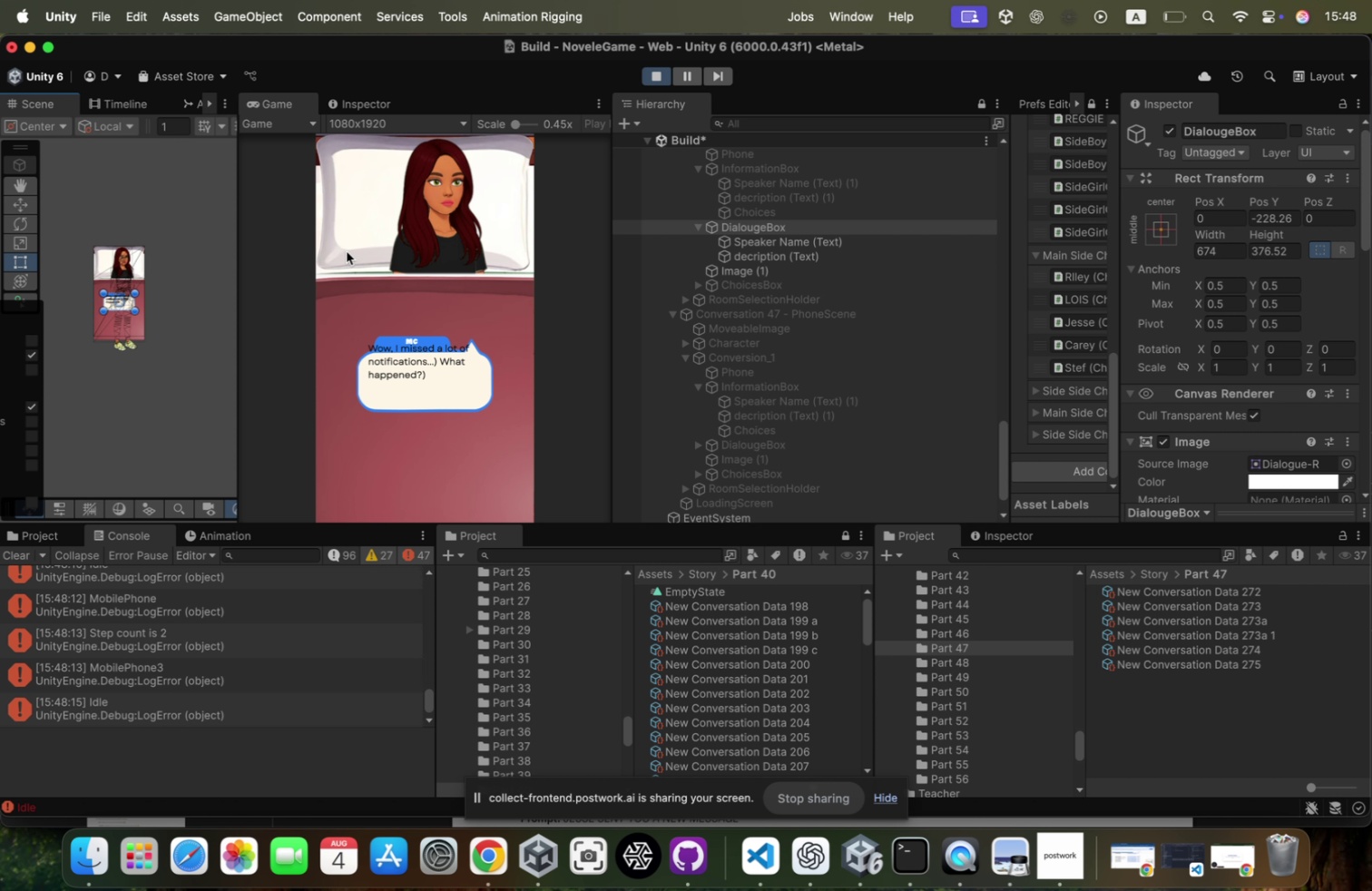 
key(W)
 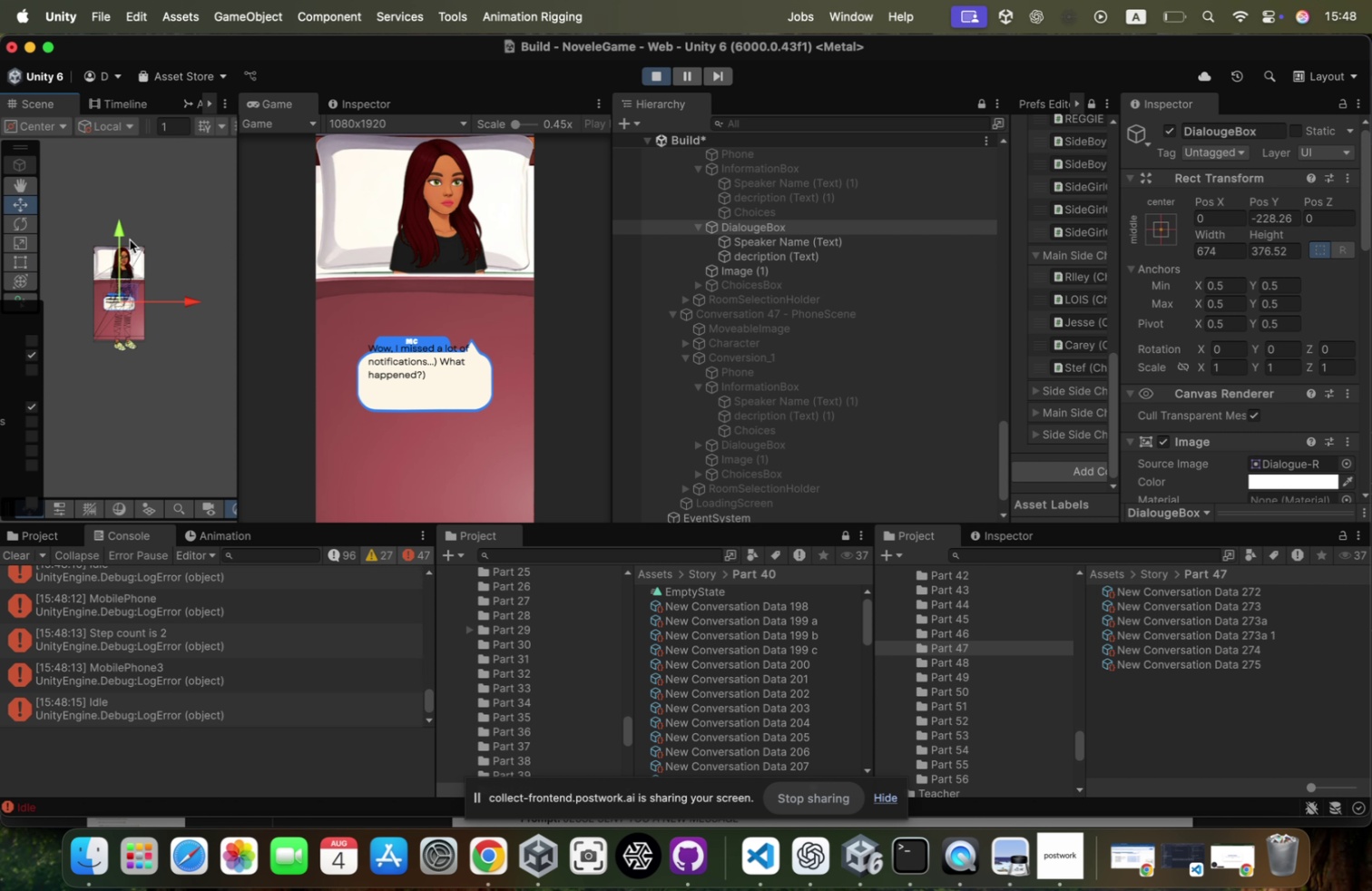 
left_click_drag(start_coordinate=[117, 240], to_coordinate=[120, 221])
 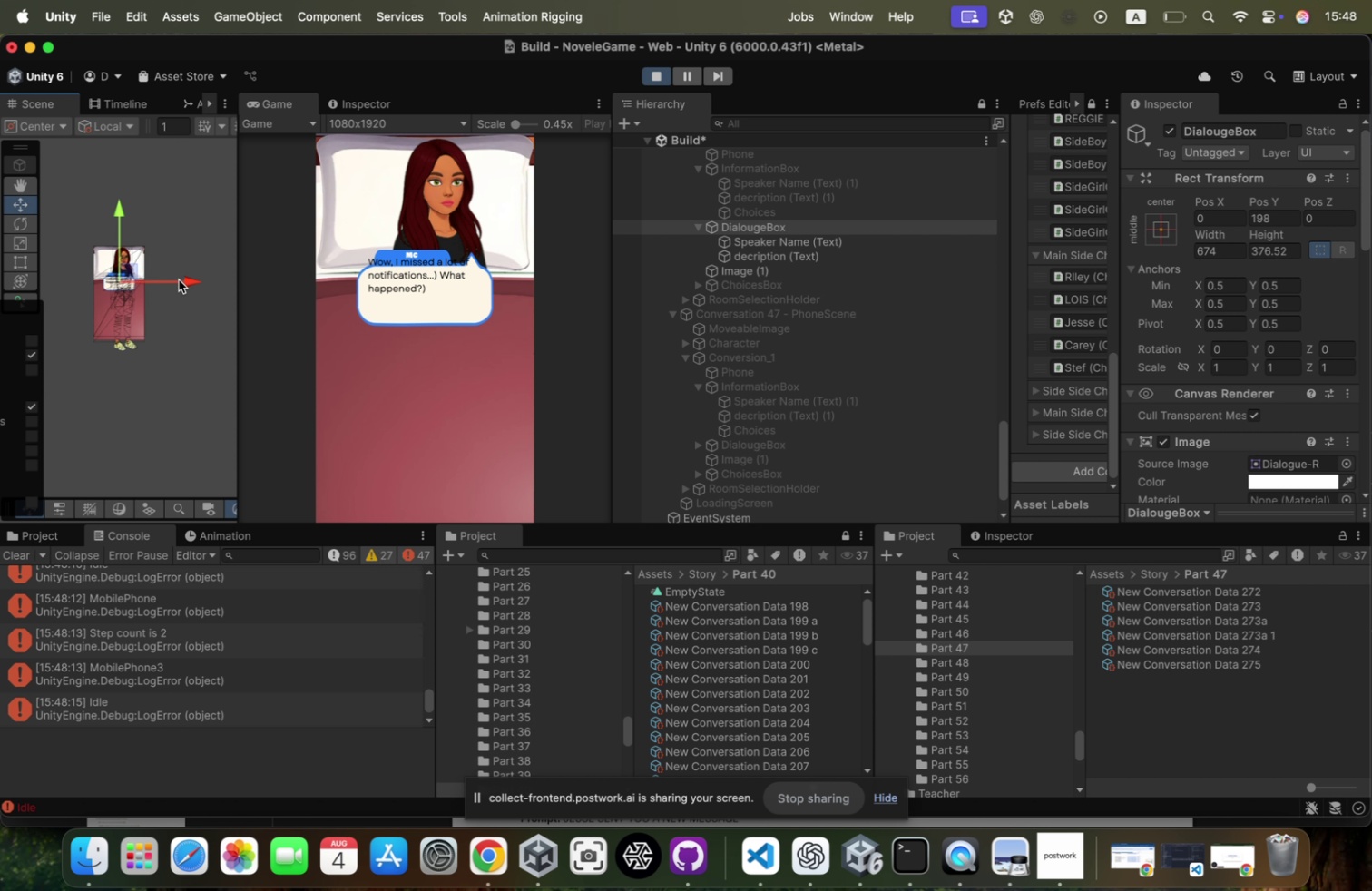 
left_click_drag(start_coordinate=[179, 279], to_coordinate=[174, 280])
 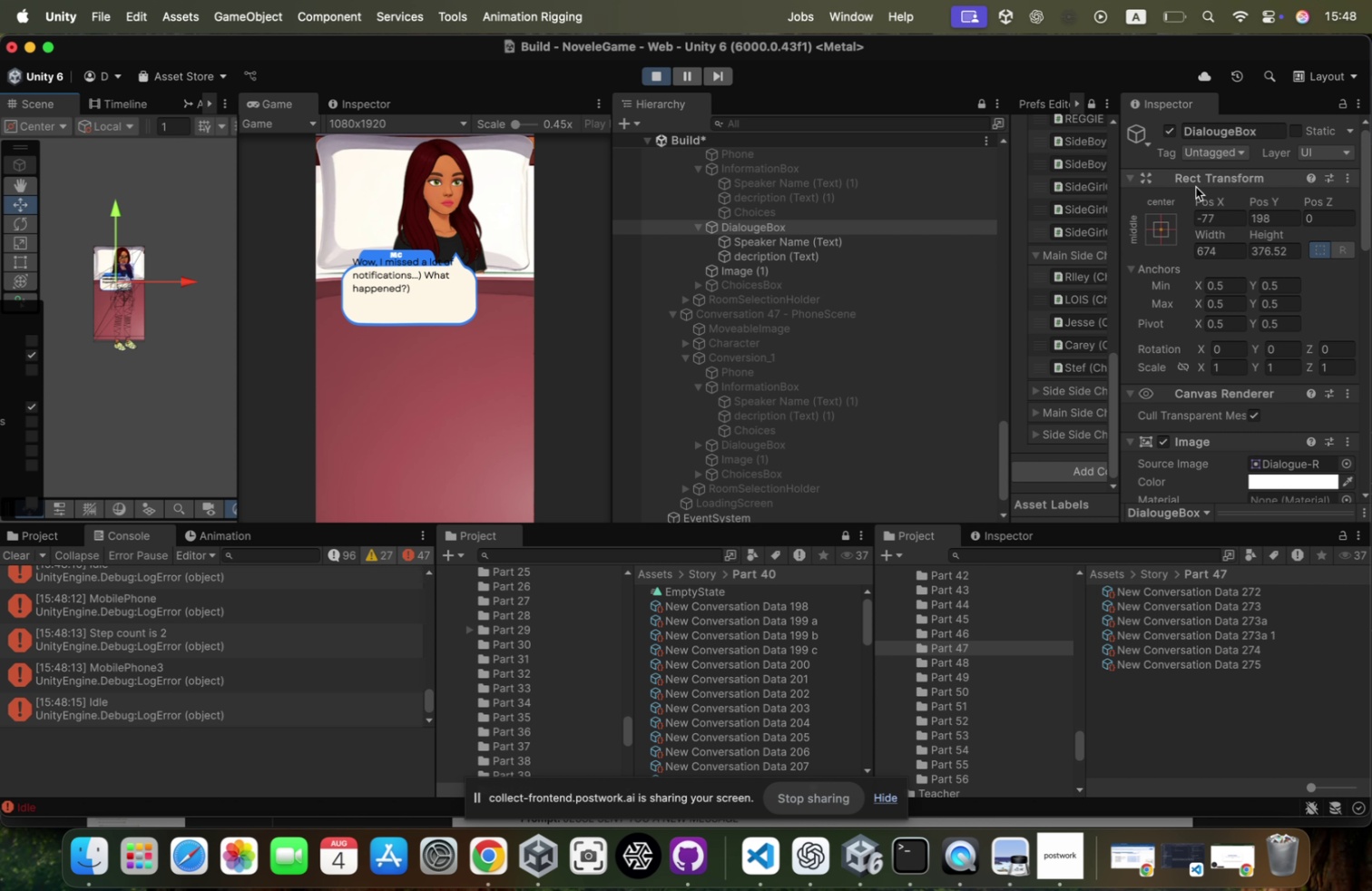 
right_click([1201, 180])
 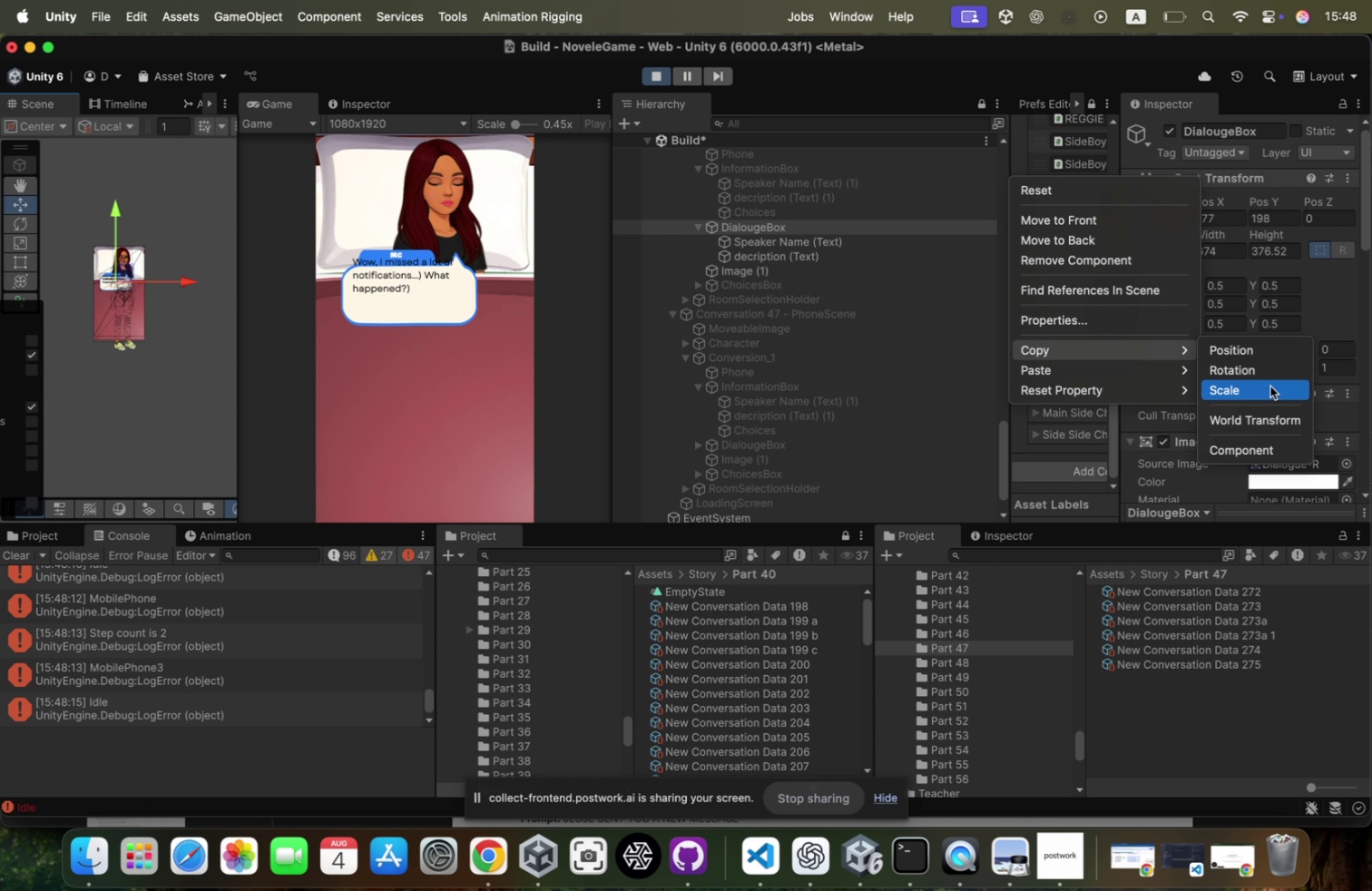 
left_click([1248, 446])
 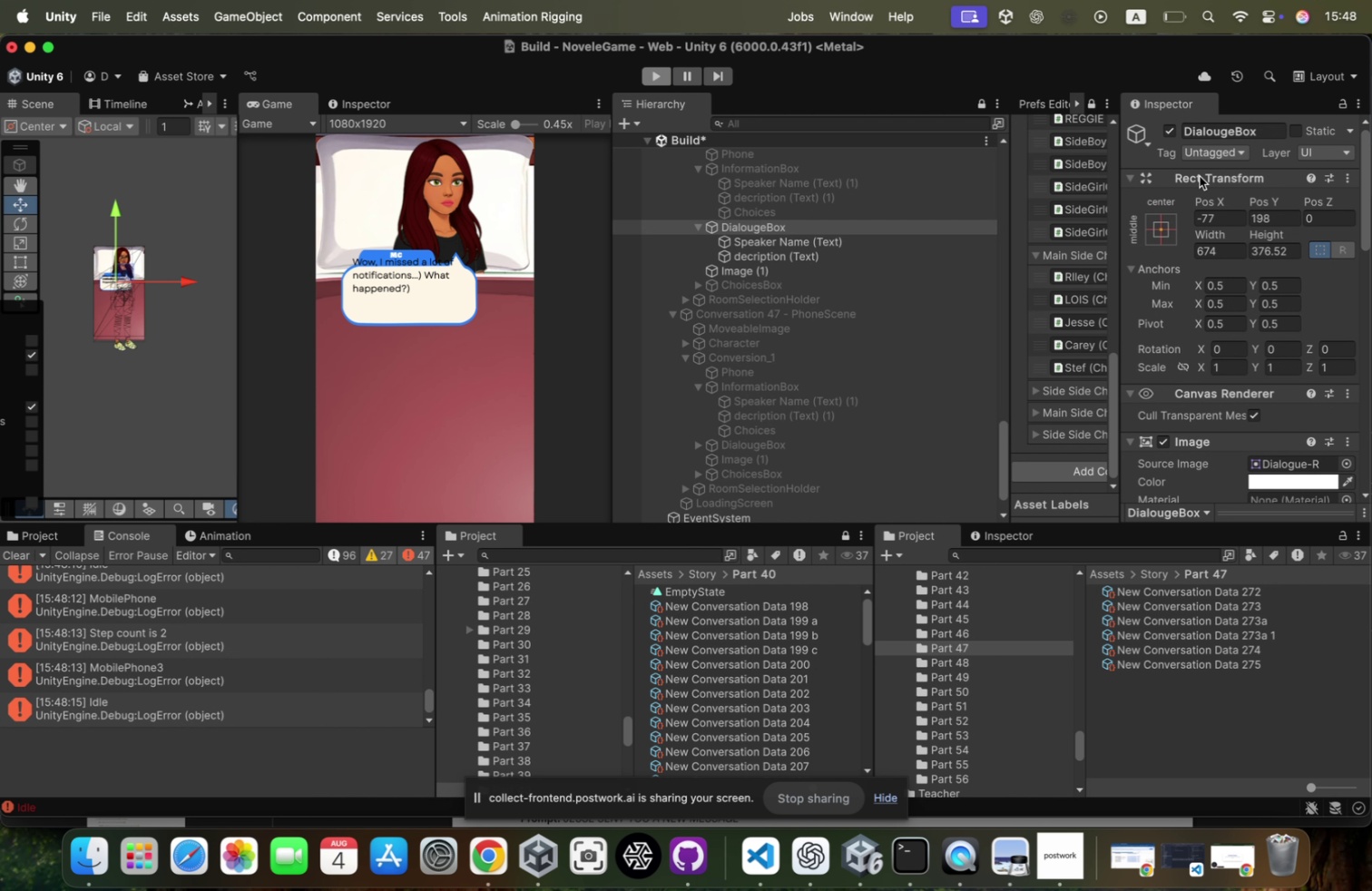 
right_click([1200, 176])
 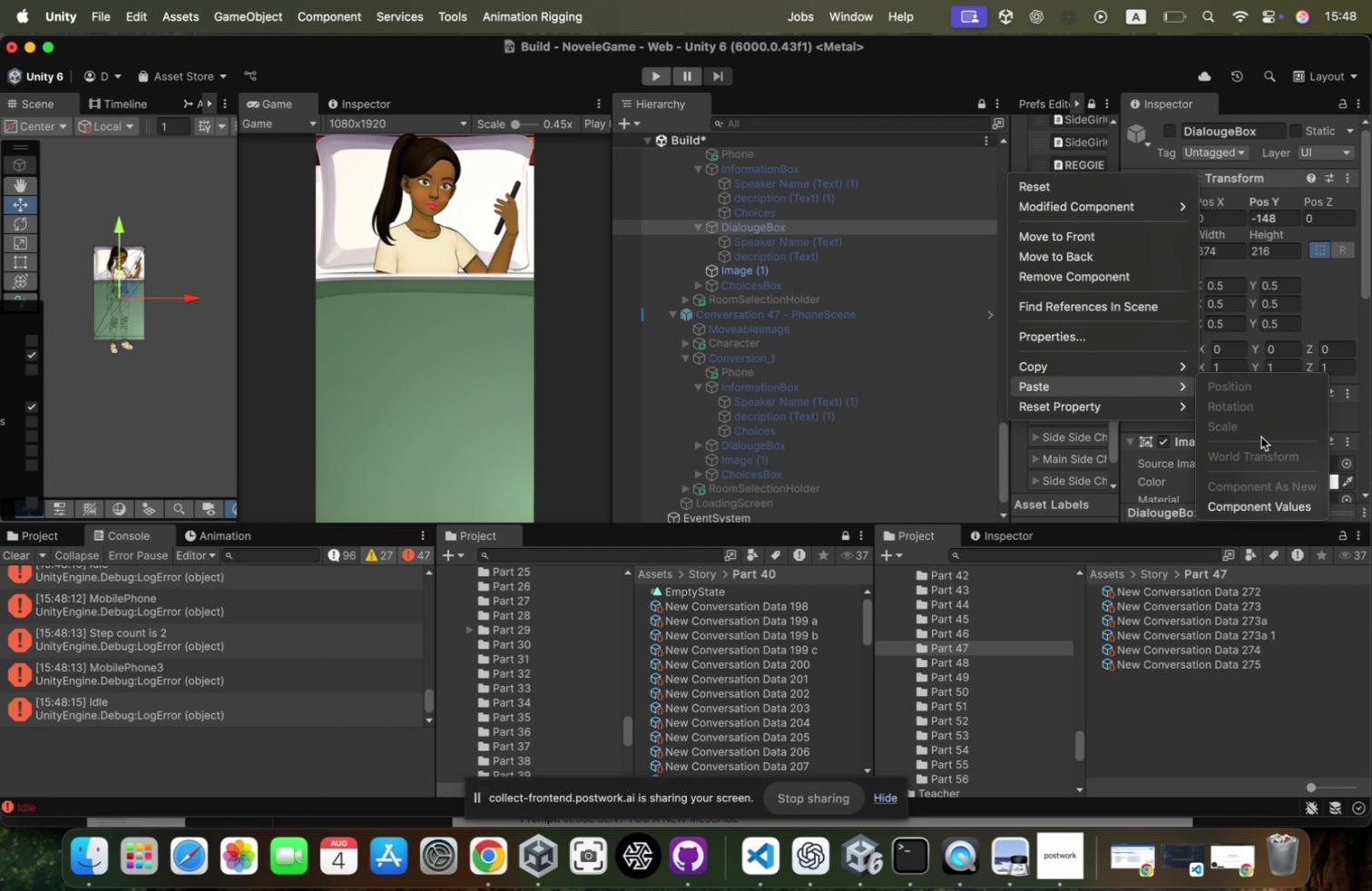 
left_click([1276, 503])
 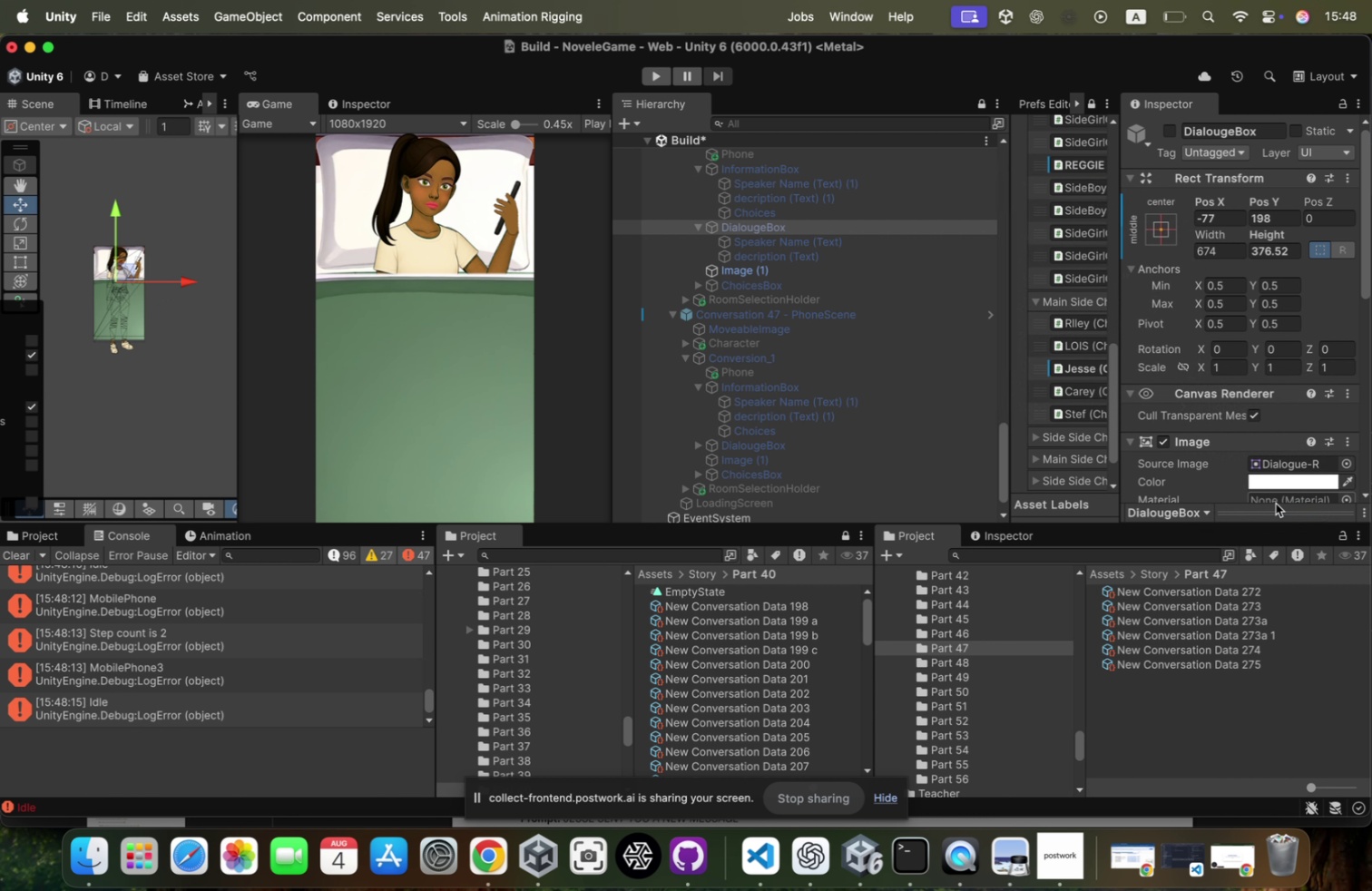 
scroll: coordinate [1214, 345], scroll_direction: down, amount: 18.0
 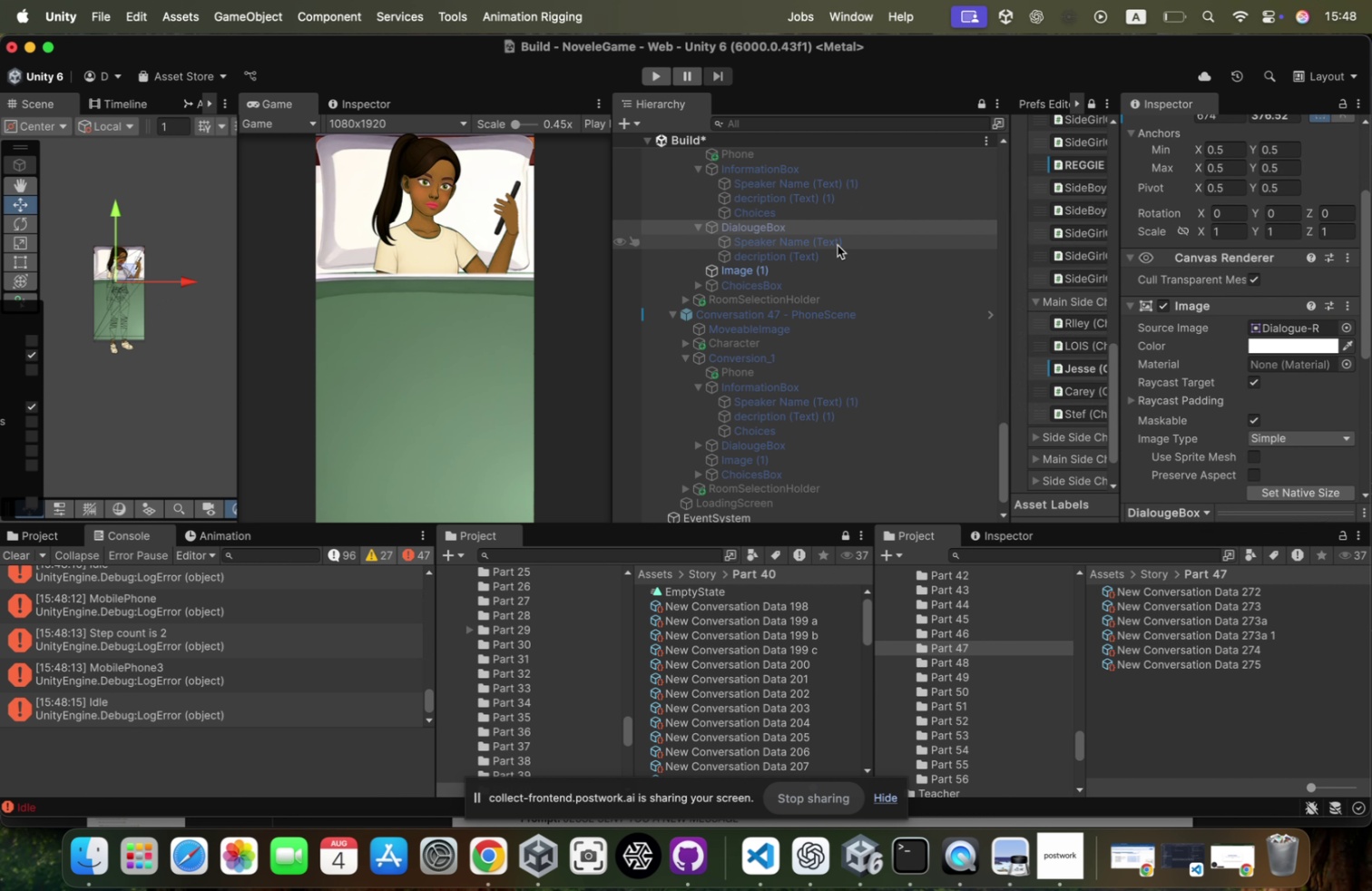 
scroll: coordinate [1202, 165], scroll_direction: up, amount: 41.0
 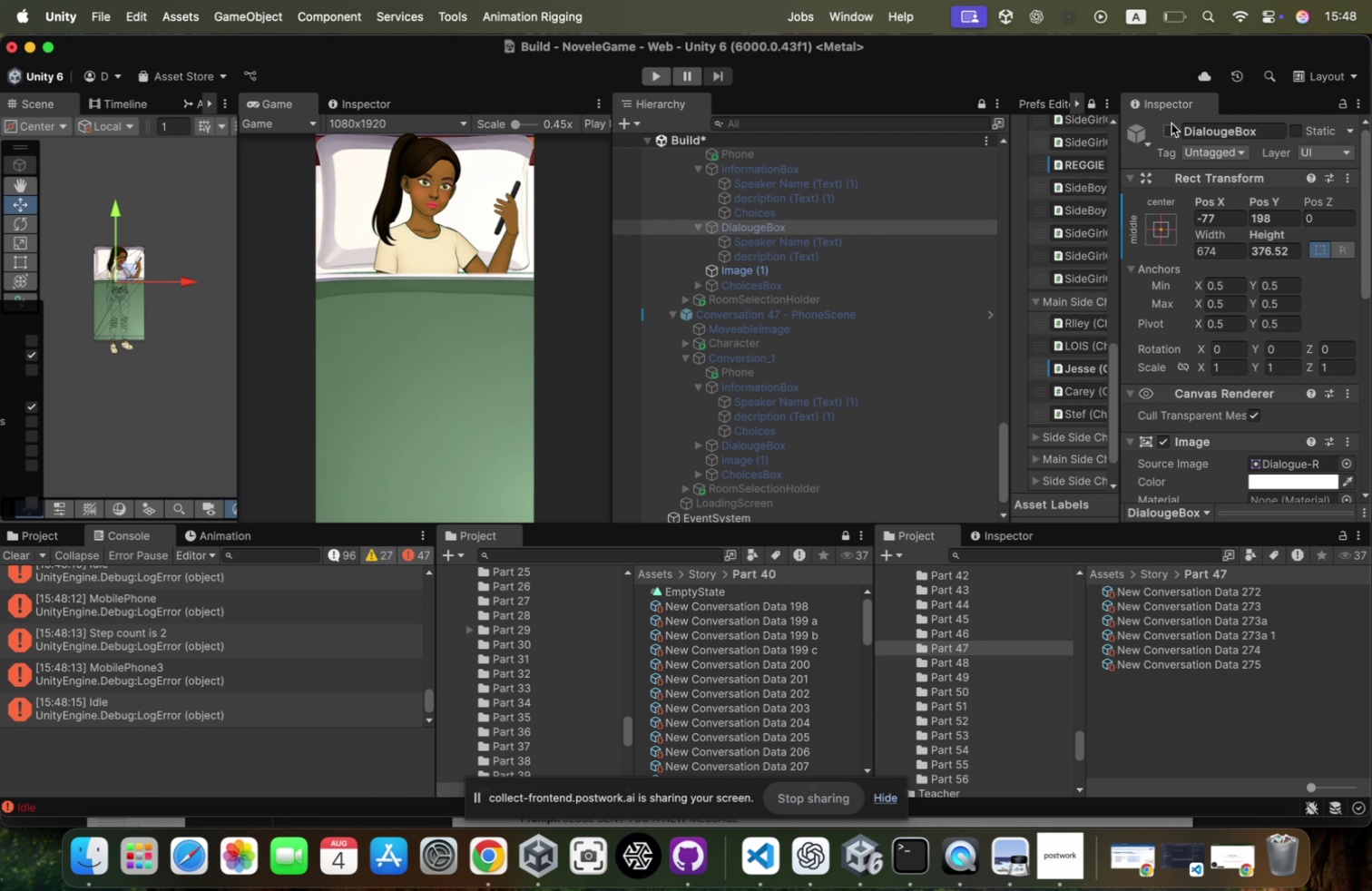 
left_click([1171, 123])
 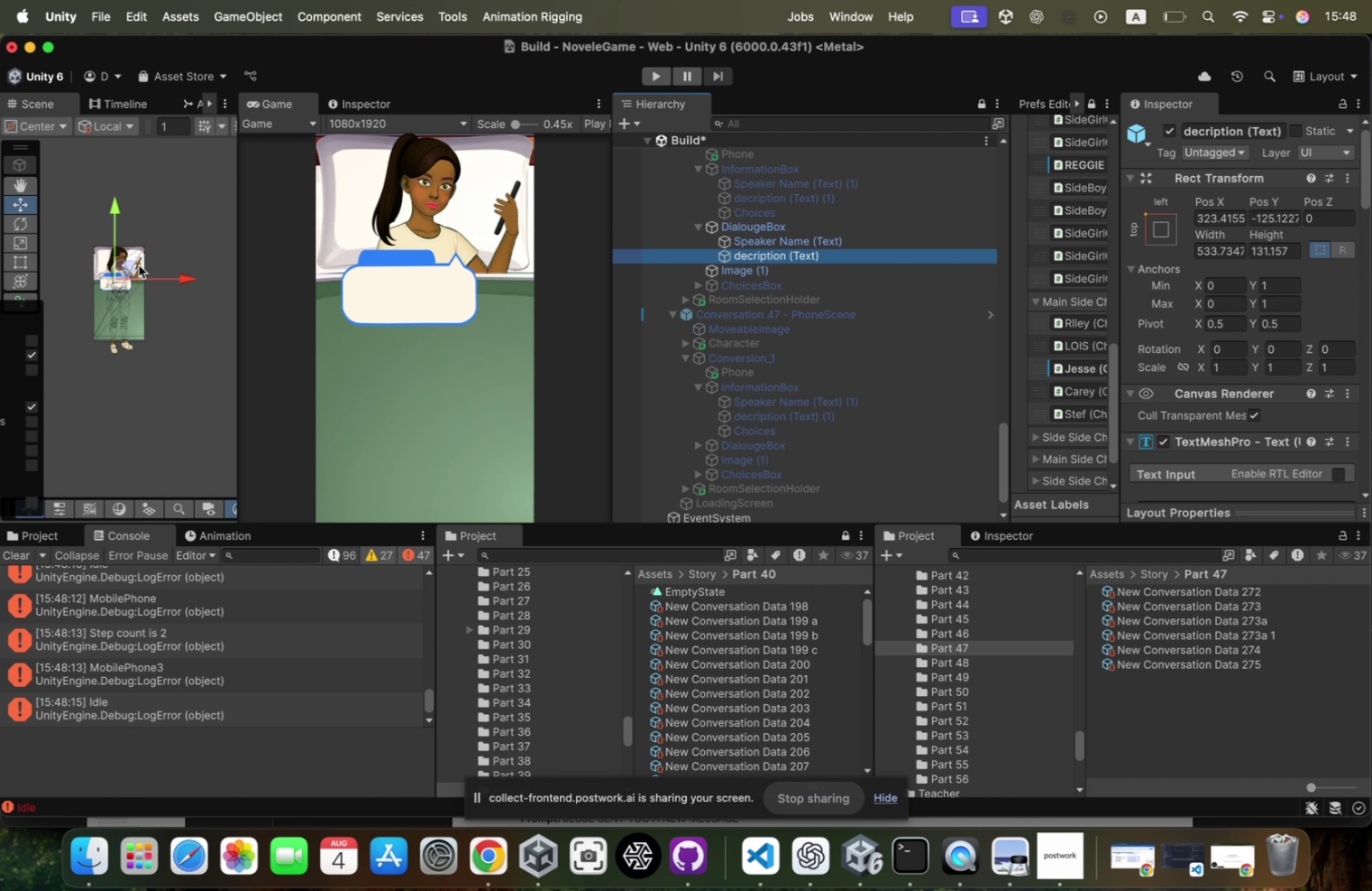 
scroll: coordinate [116, 270], scroll_direction: up, amount: 172.0
 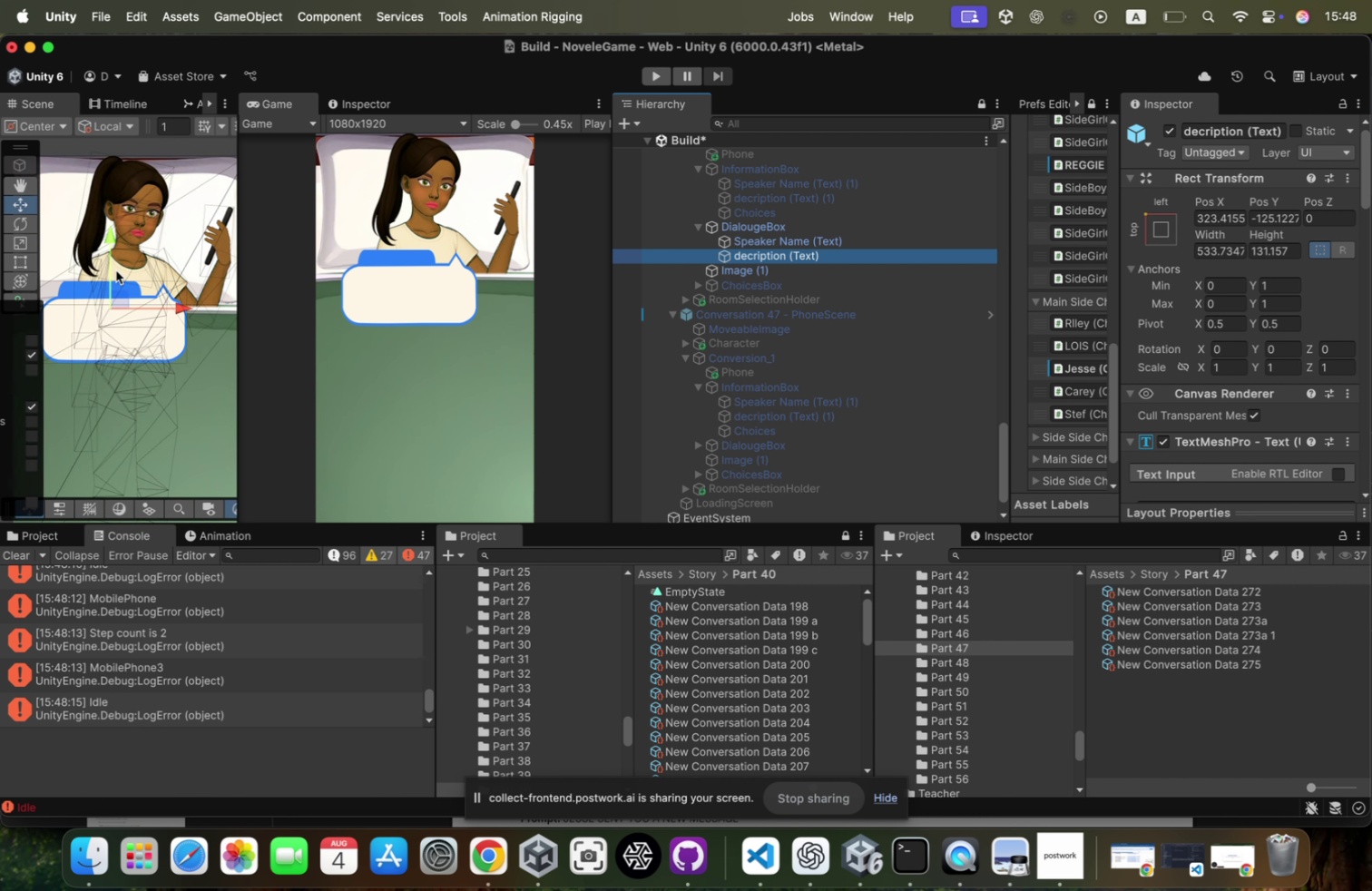 
key(T)
 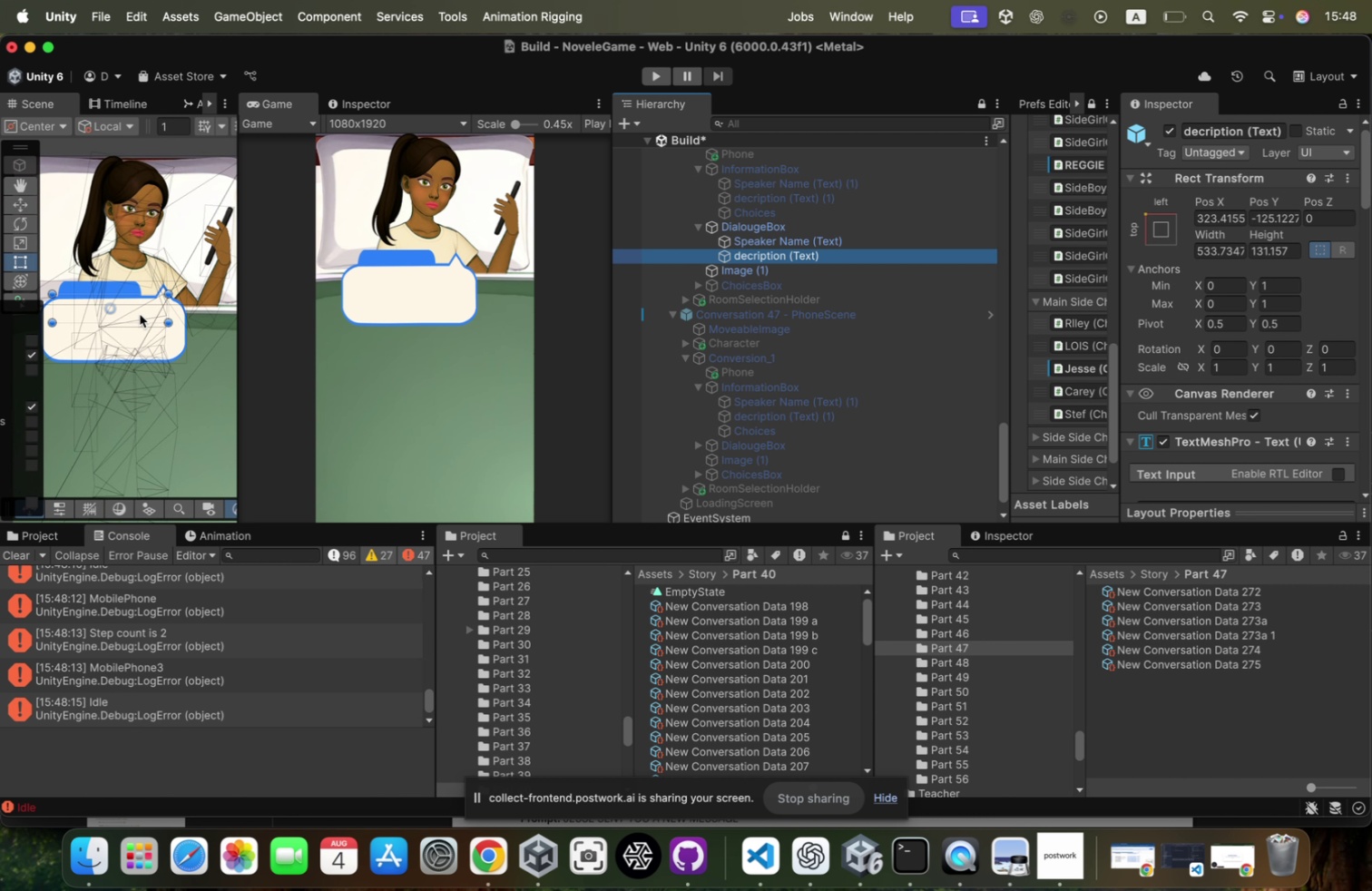 
left_click_drag(start_coordinate=[140, 313], to_coordinate=[140, 333])
 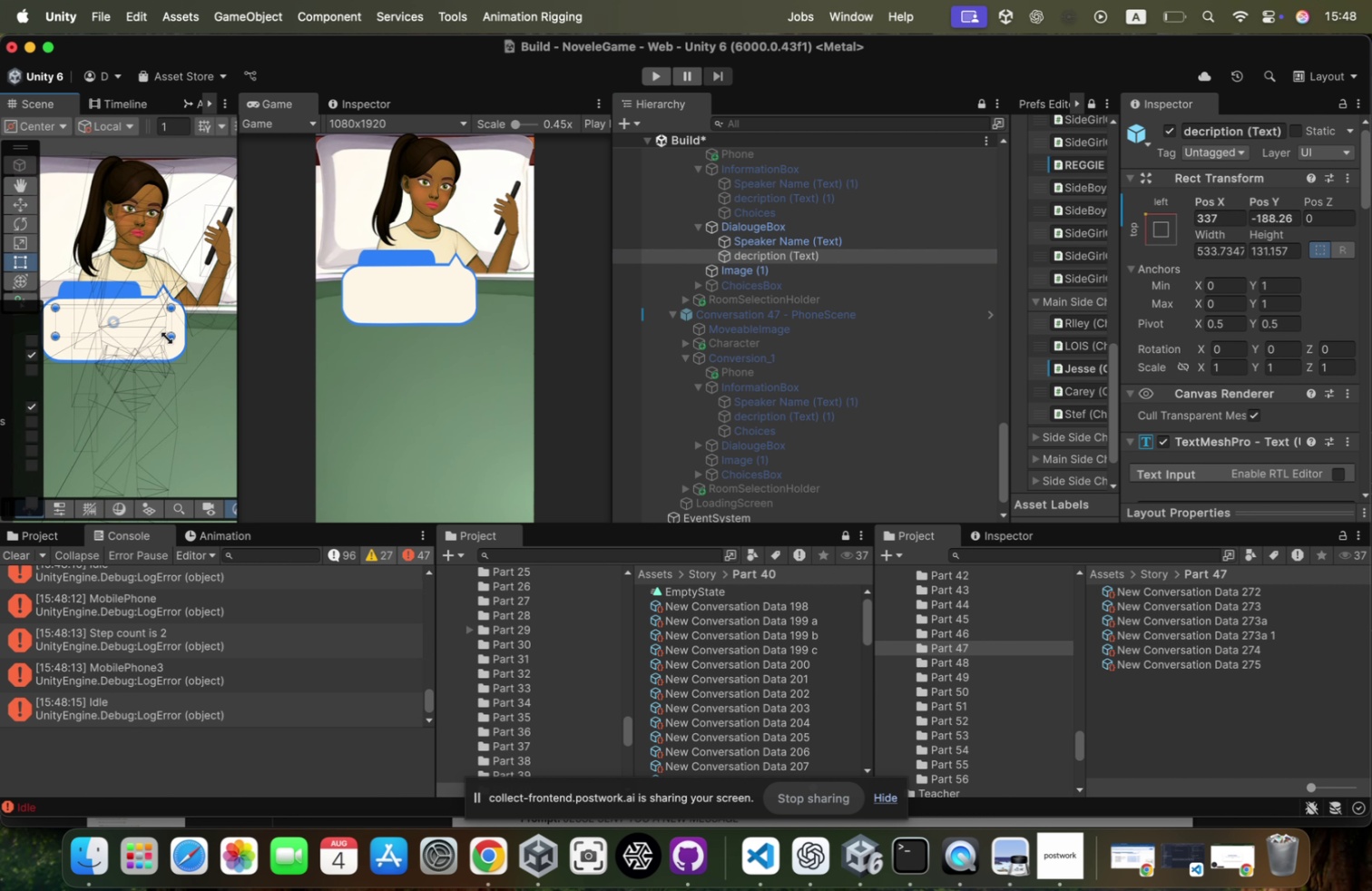 
left_click_drag(start_coordinate=[167, 338], to_coordinate=[168, 355])
 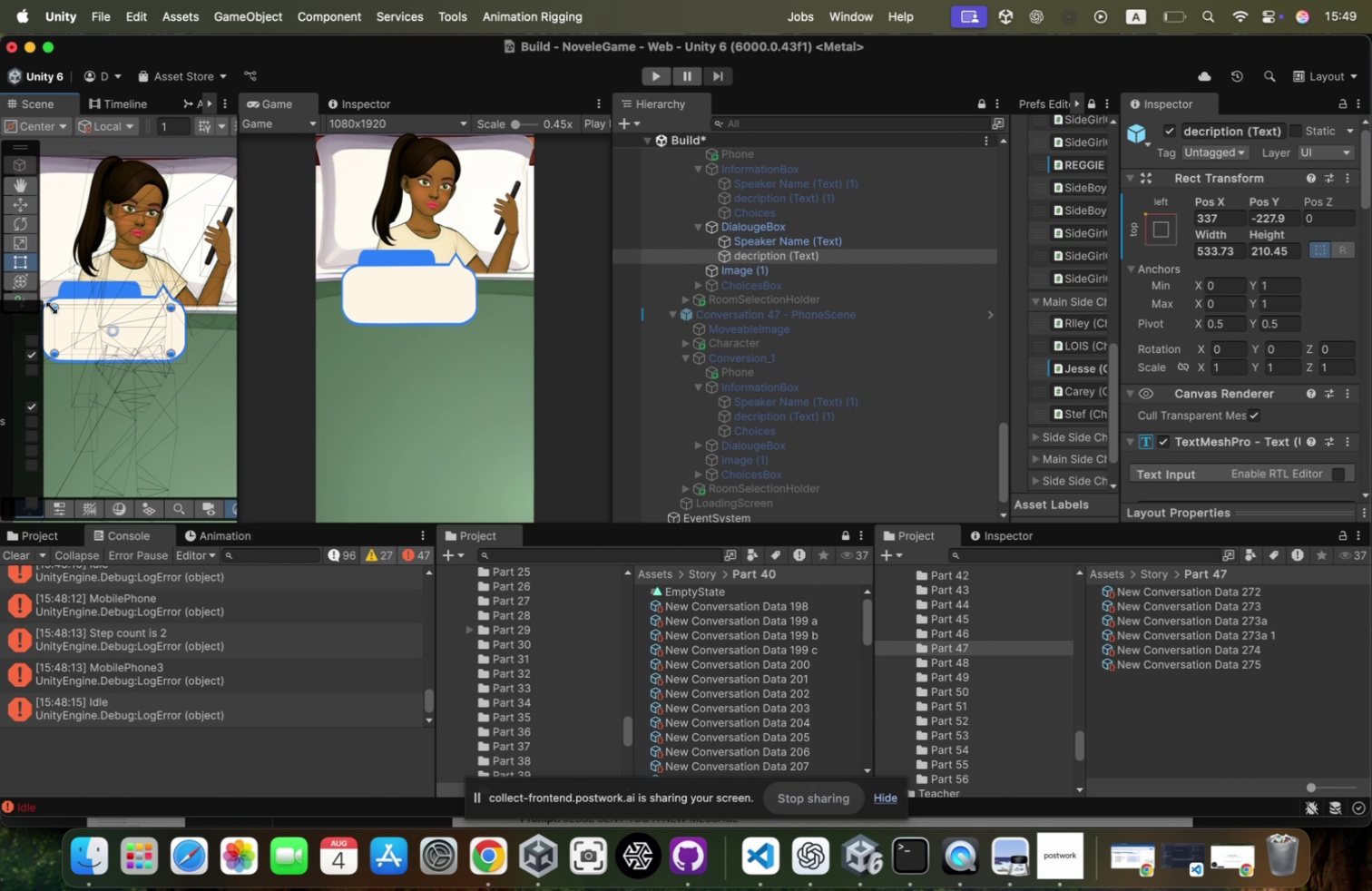 
wait(8.68)
 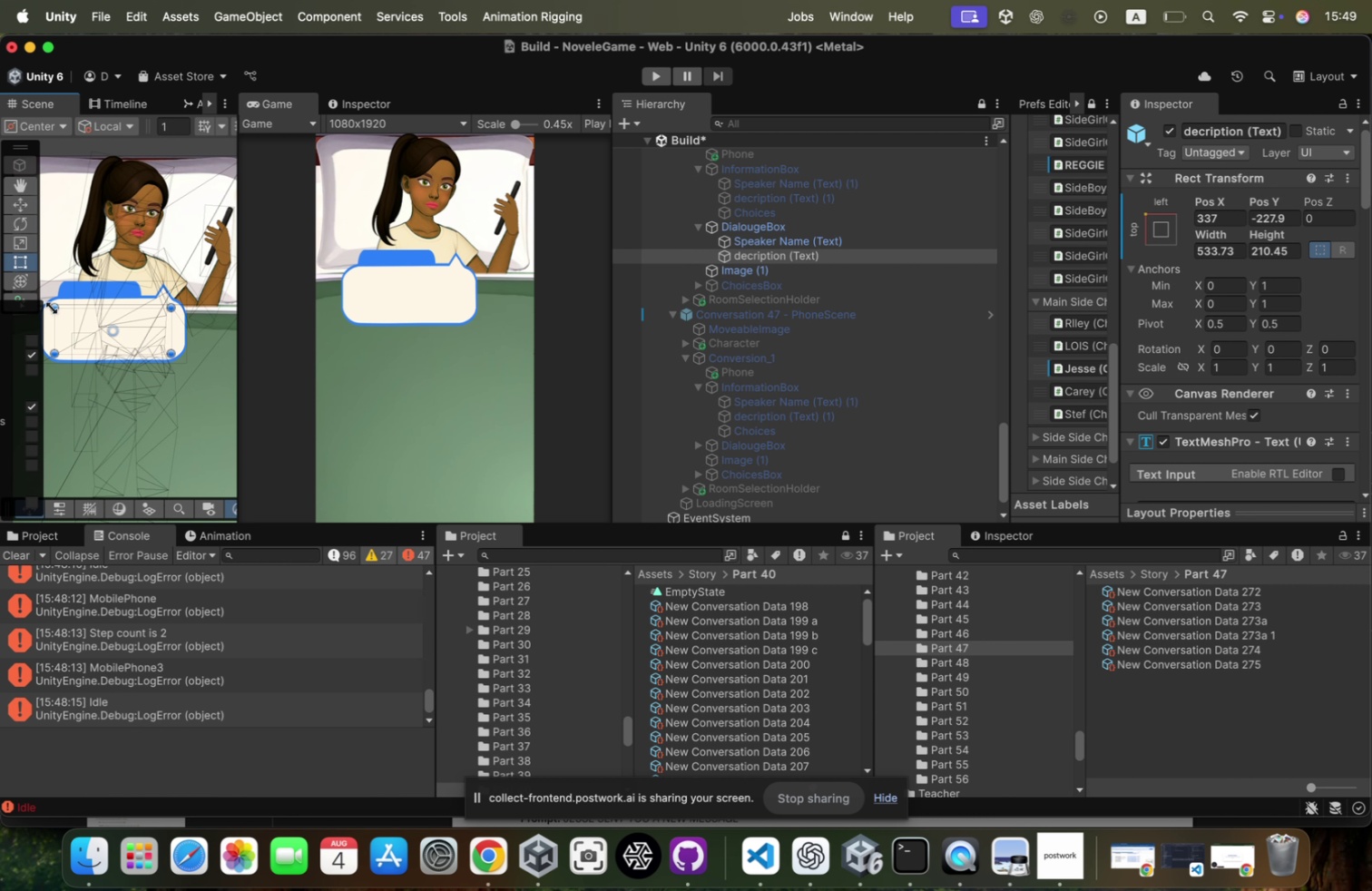 
left_click([840, 225])
 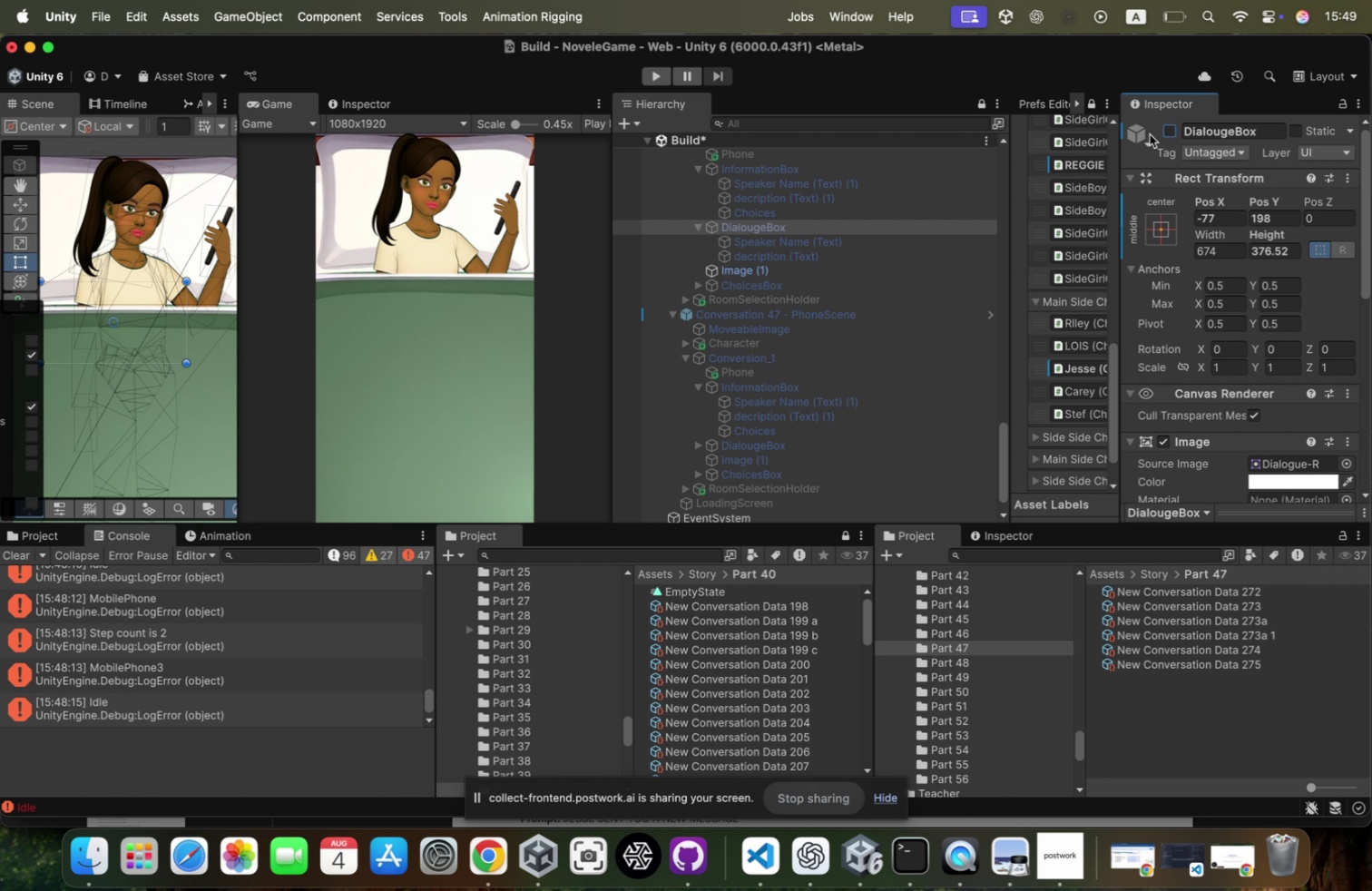 
scroll: coordinate [756, 225], scroll_direction: up, amount: 9.0
 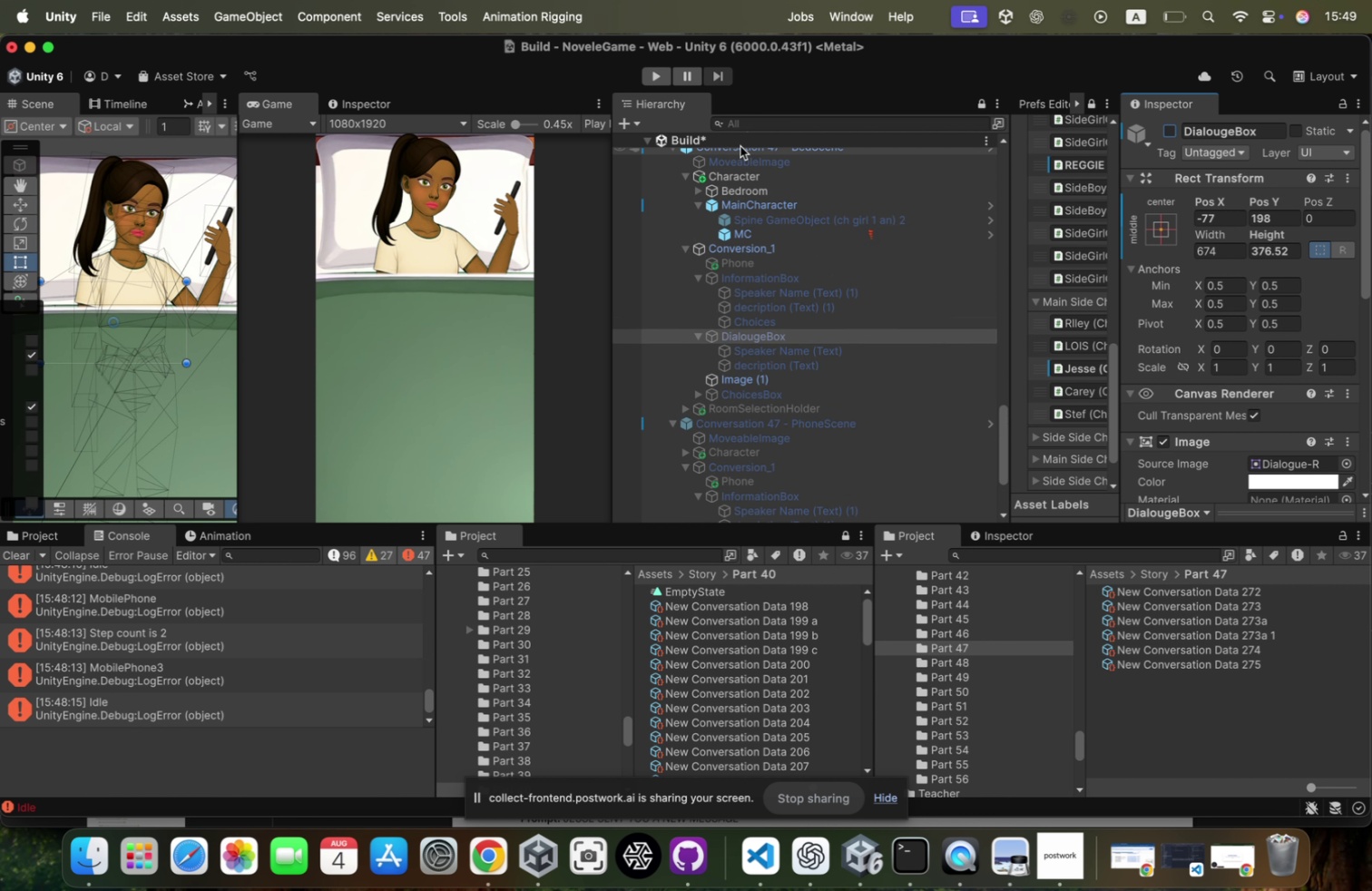 
right_click([740, 146])
 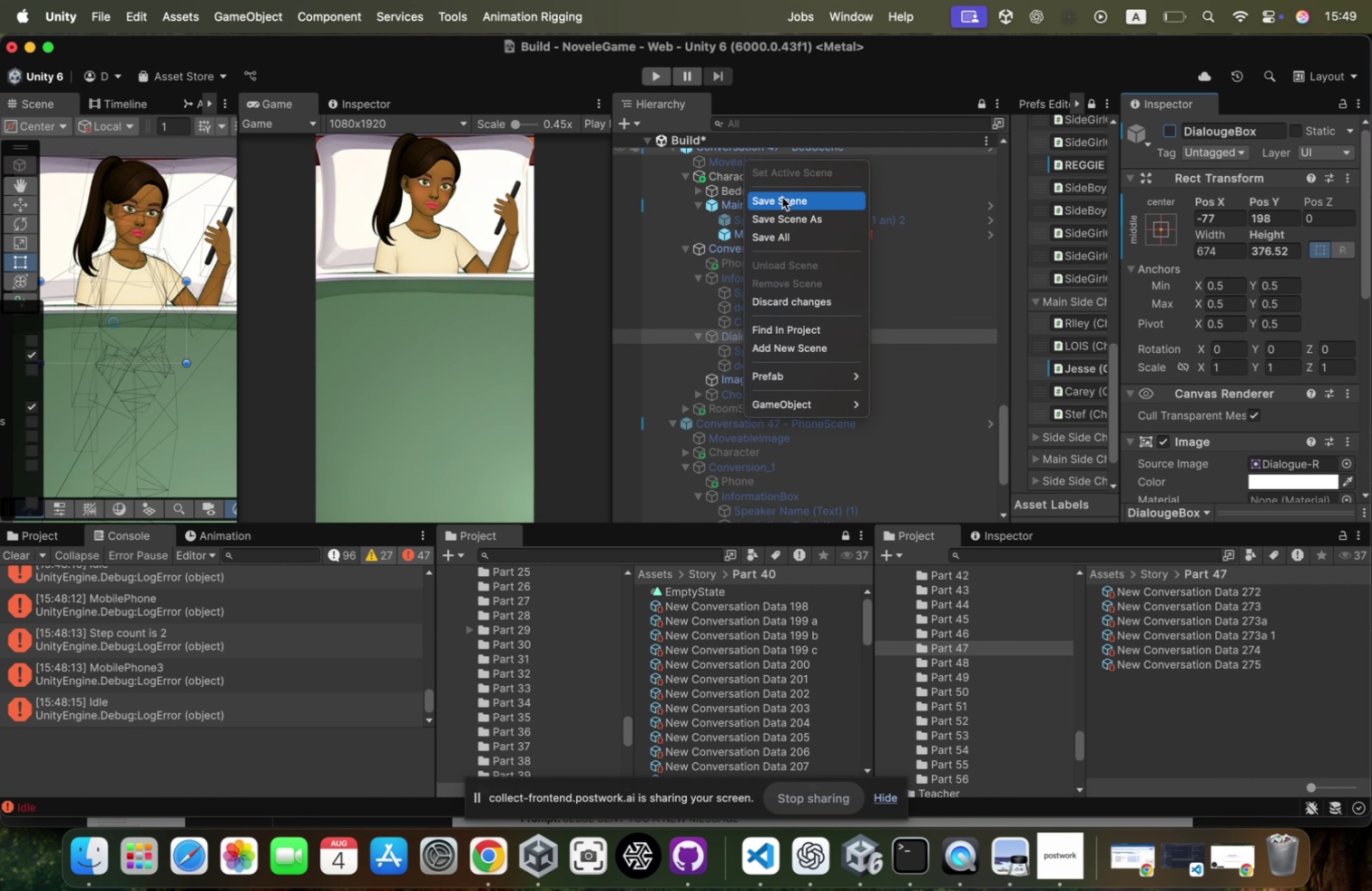 
left_click([782, 198])
 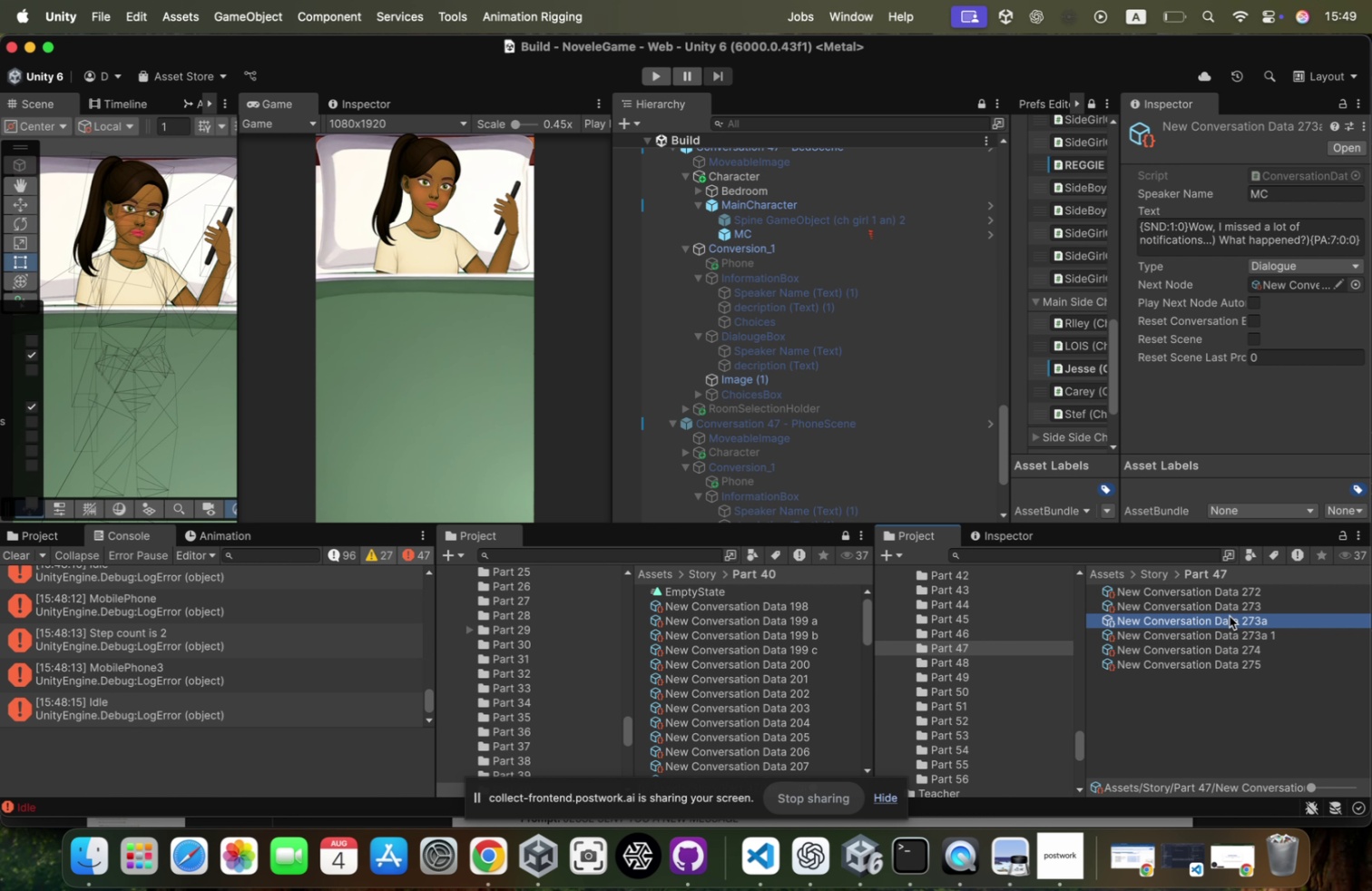 
key(ArrowDown)
 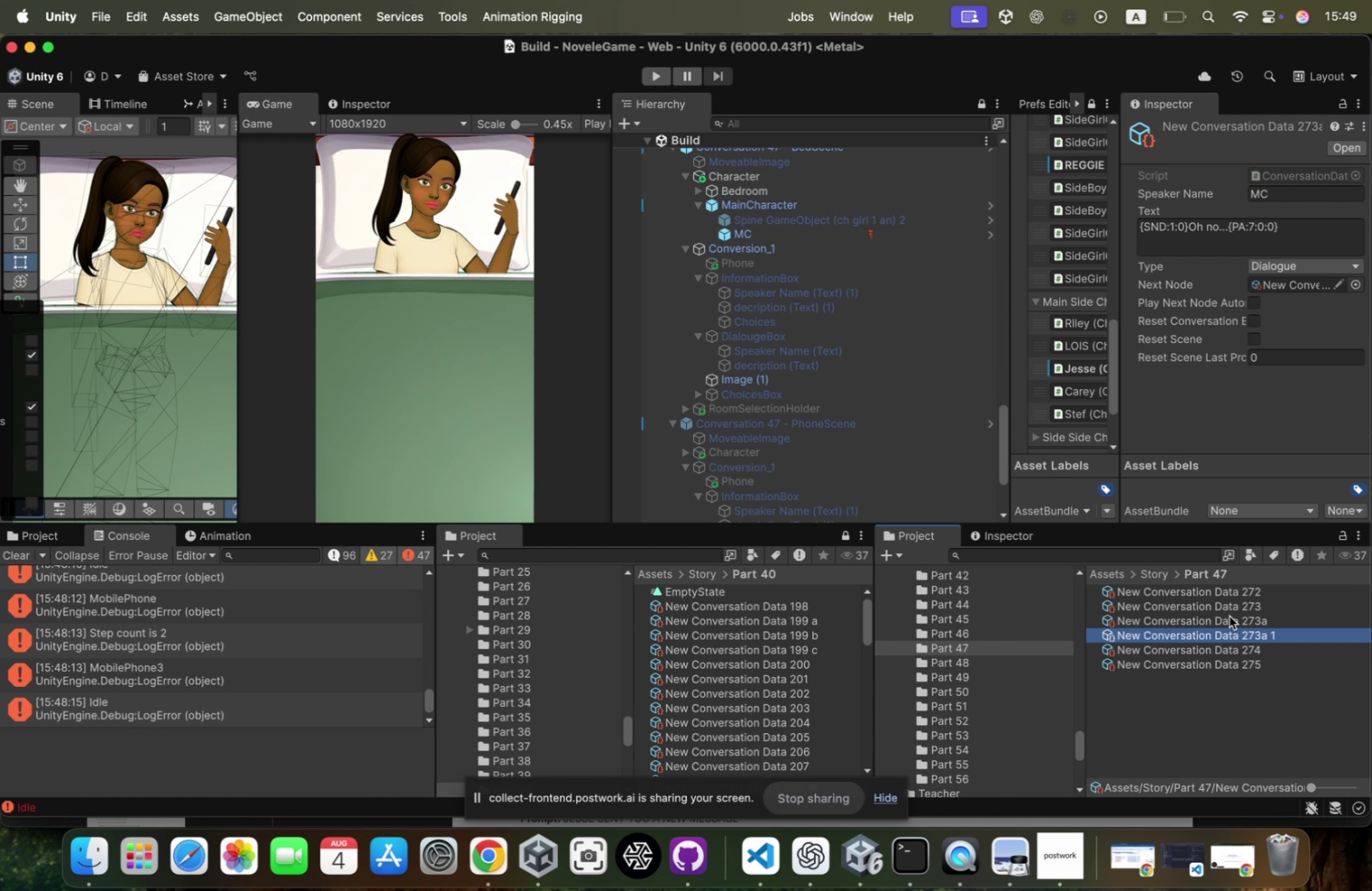 
key(ArrowUp)
 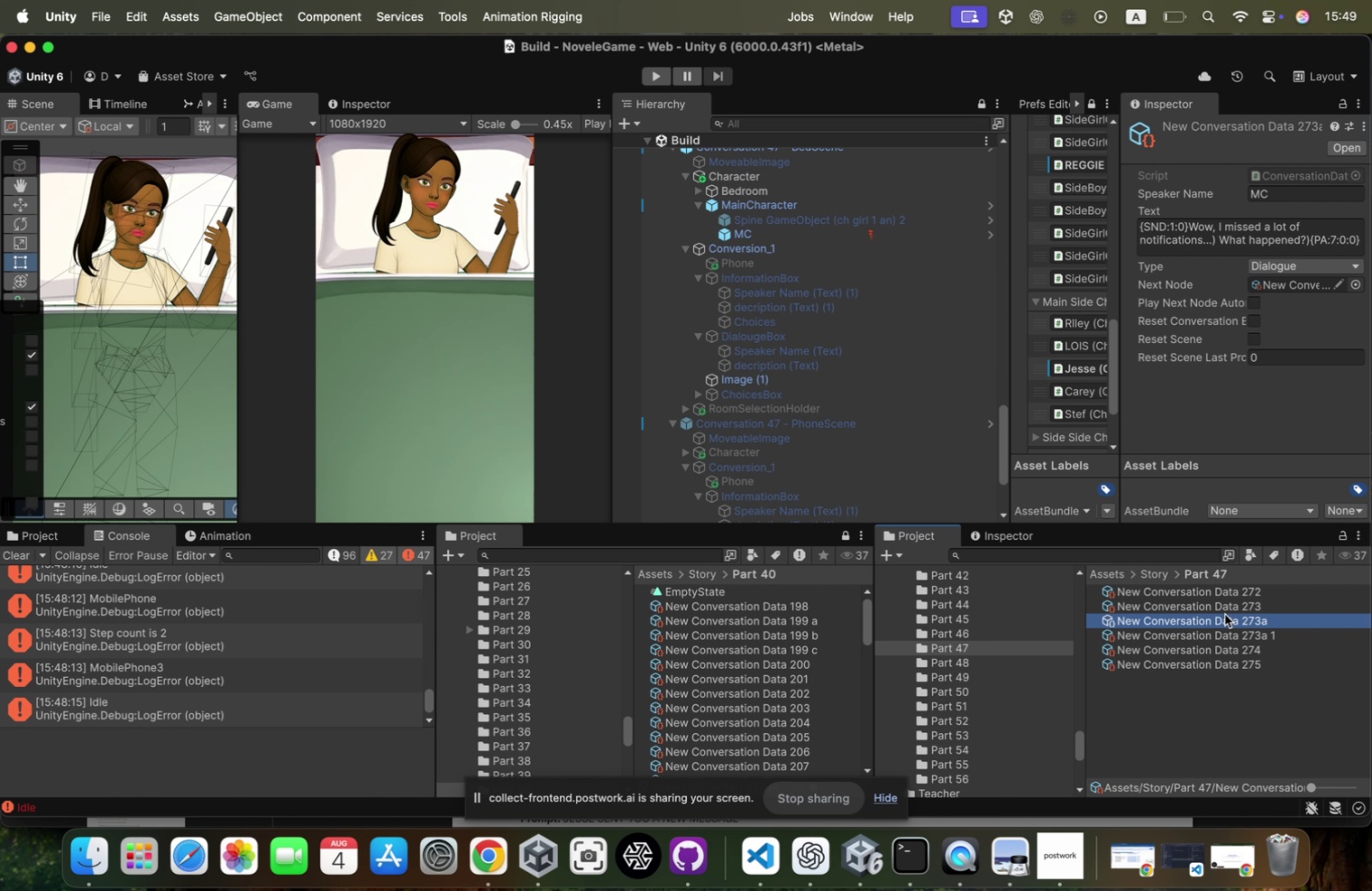 
wait(6.8)
 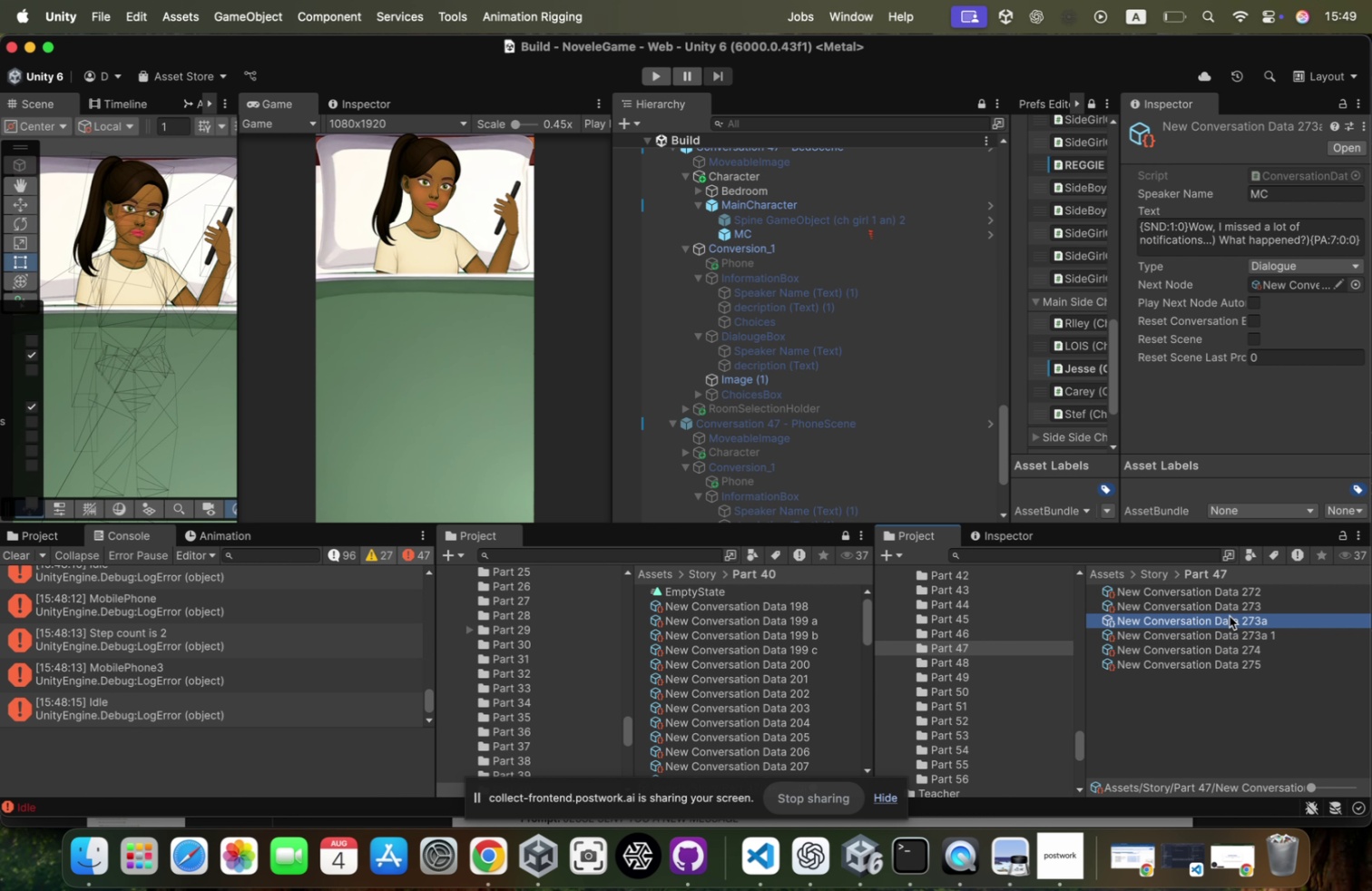 
left_click([1217, 238])
 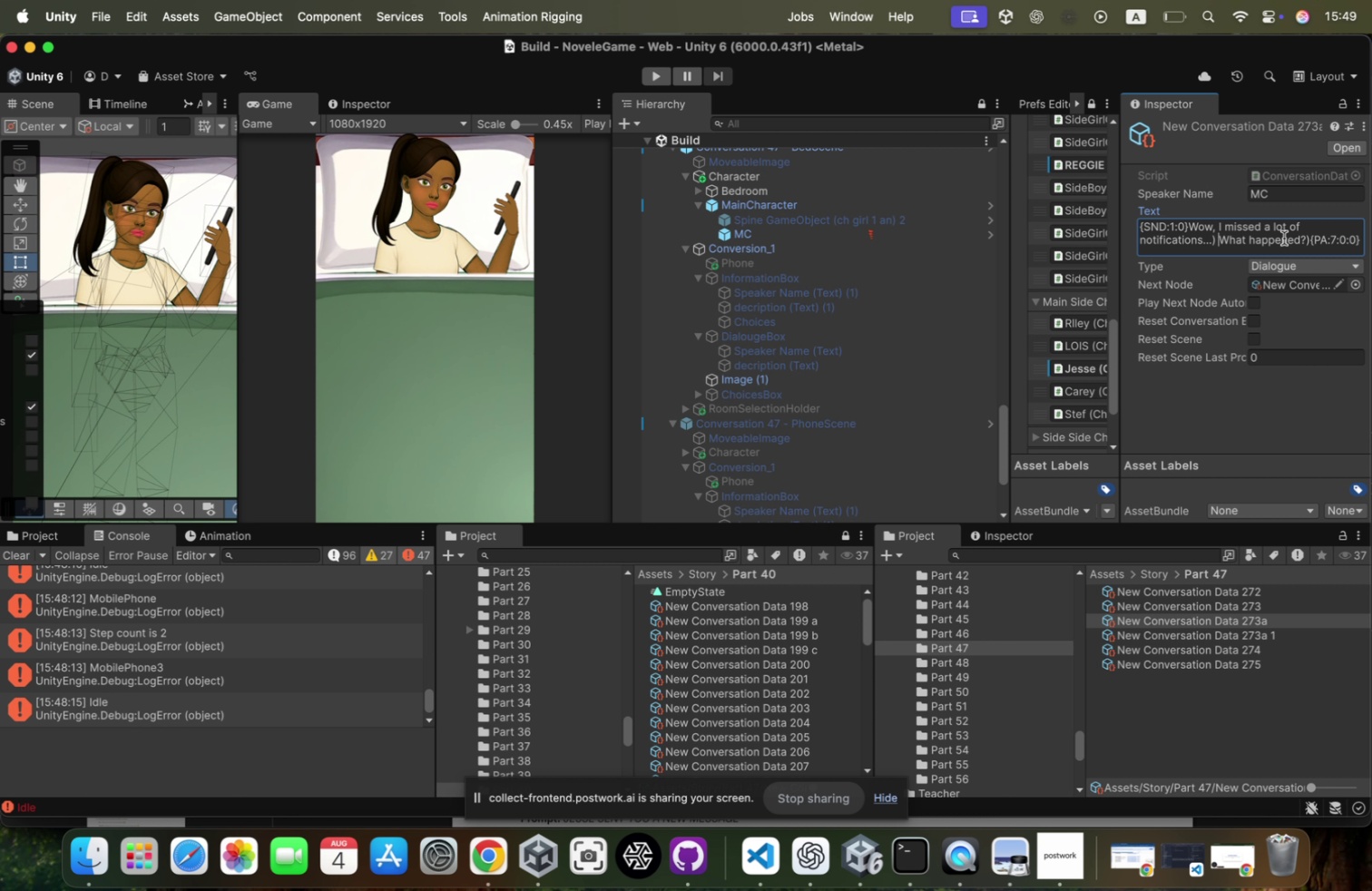 
key(Backspace)
 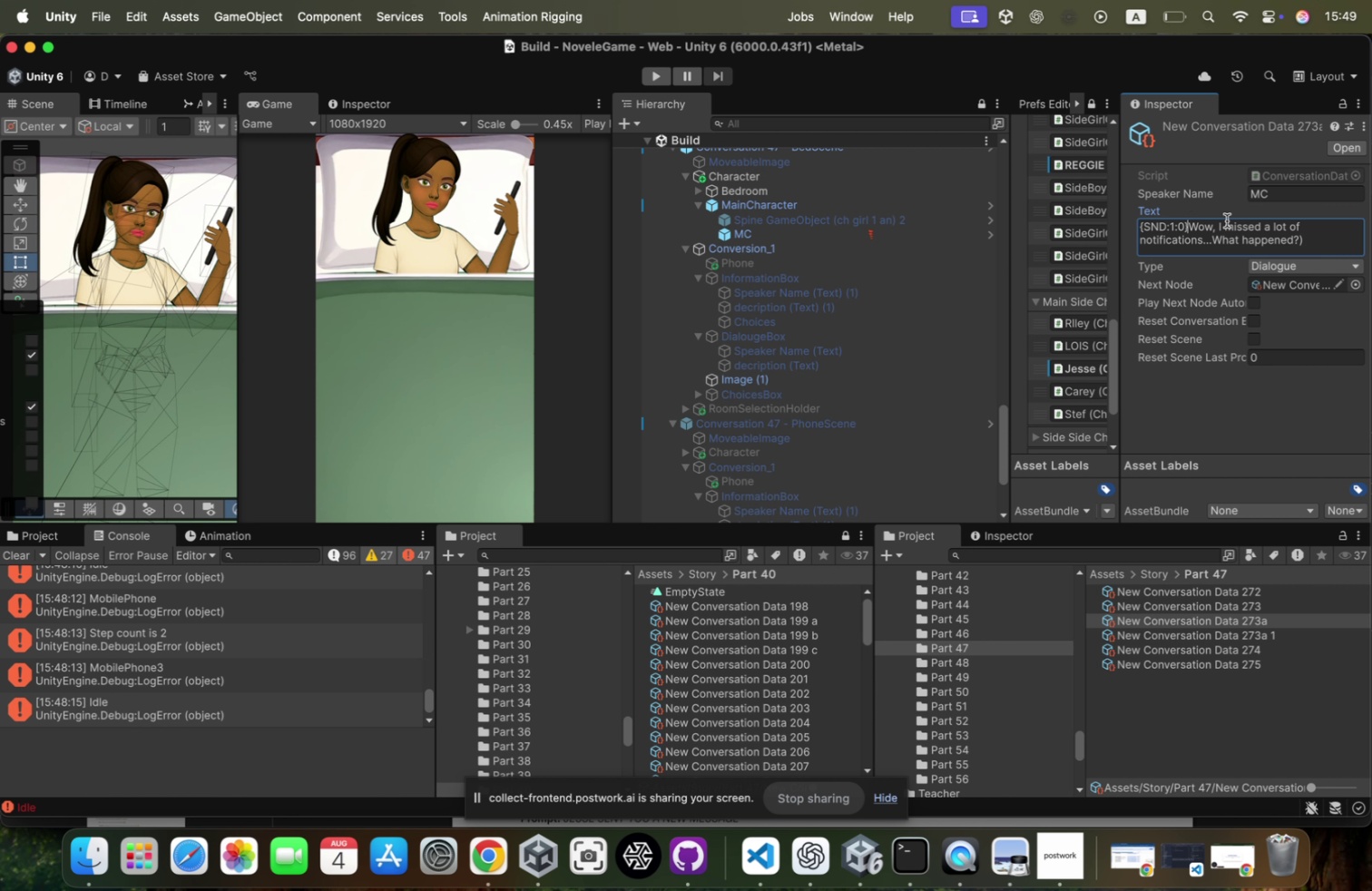 
key(Backspace)
 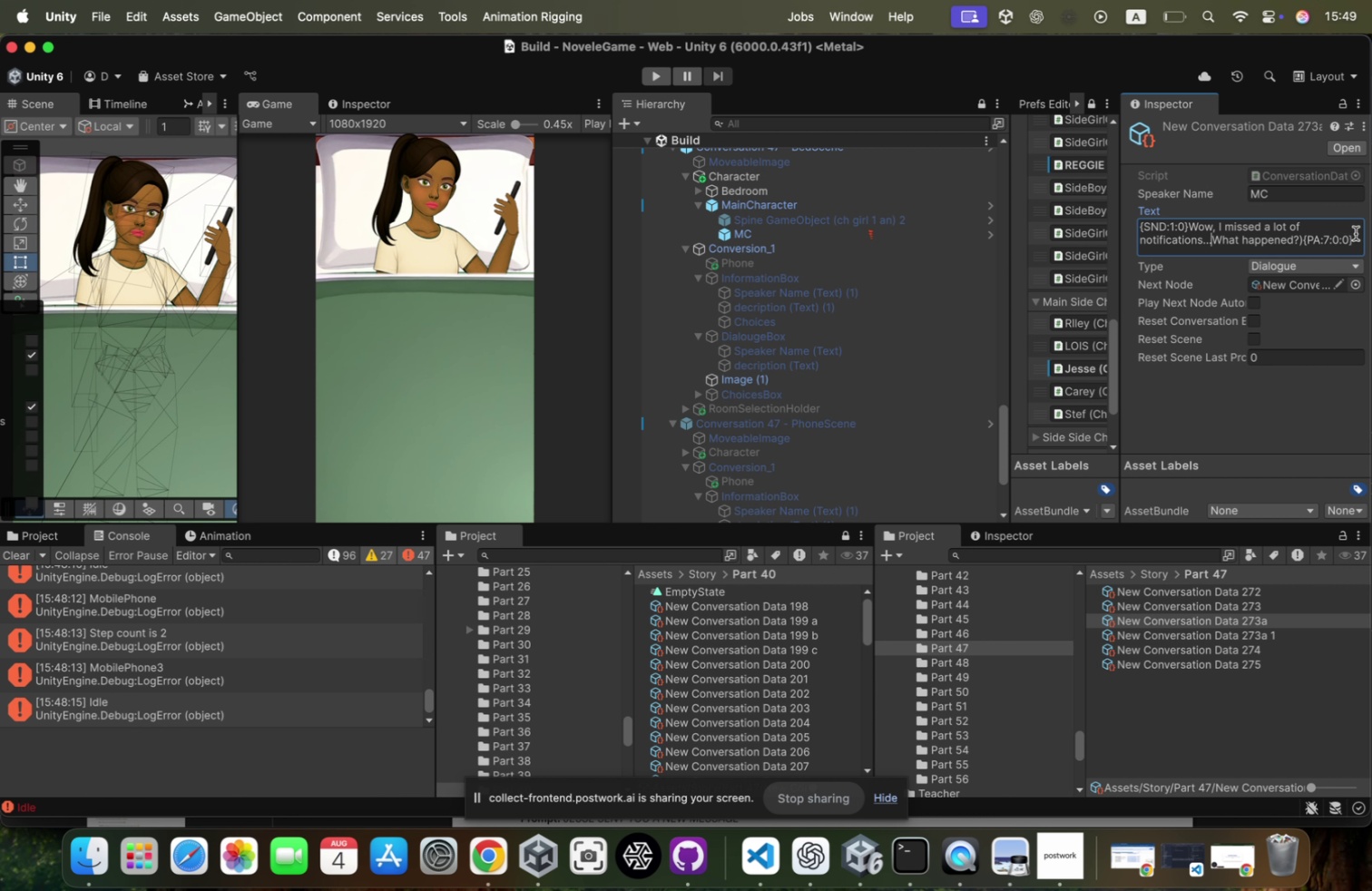 
left_click_drag(start_coordinate=[1359, 236], to_coordinate=[1305, 236])
 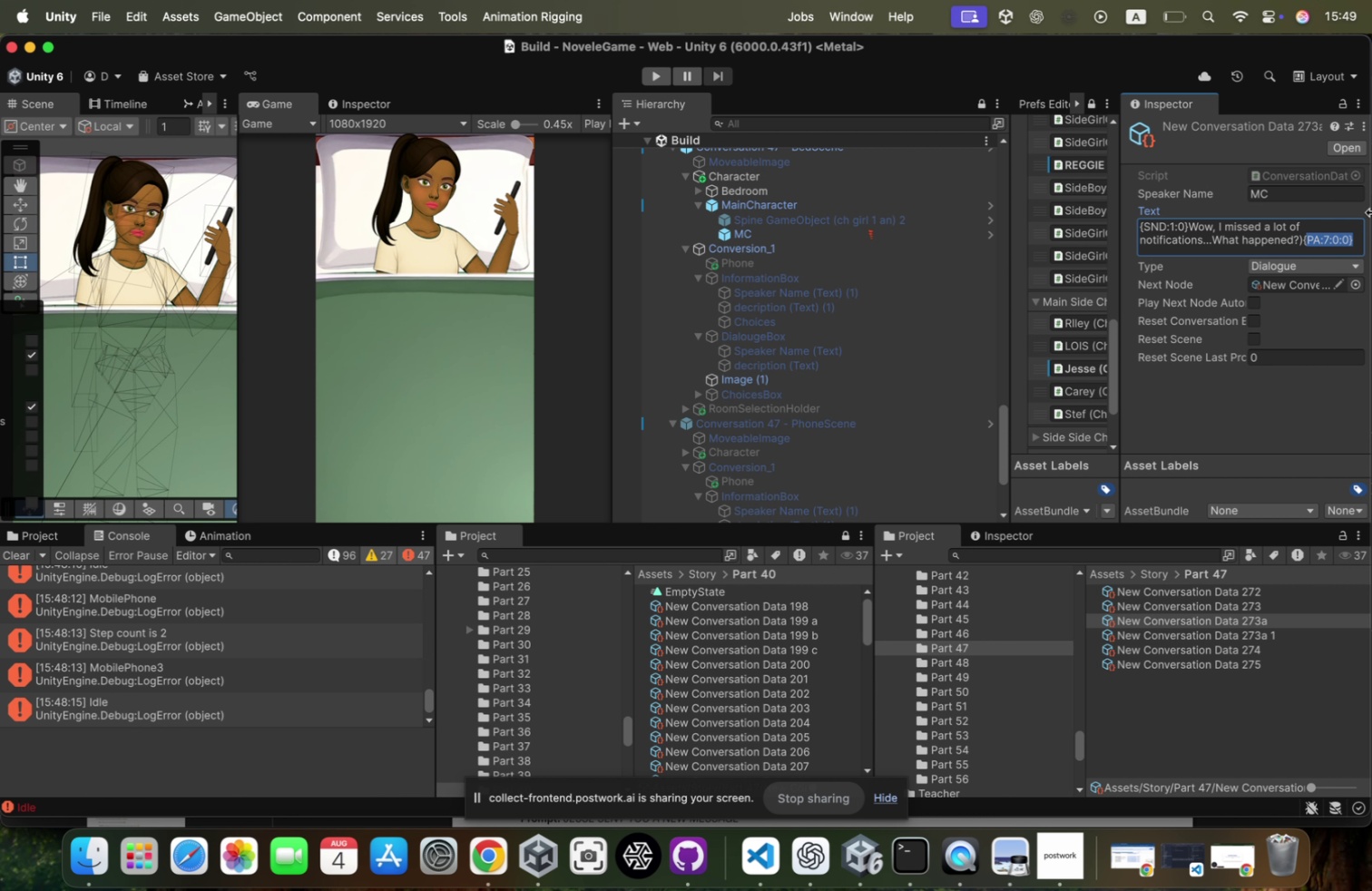 
key(Shift+ArrowLeft)
 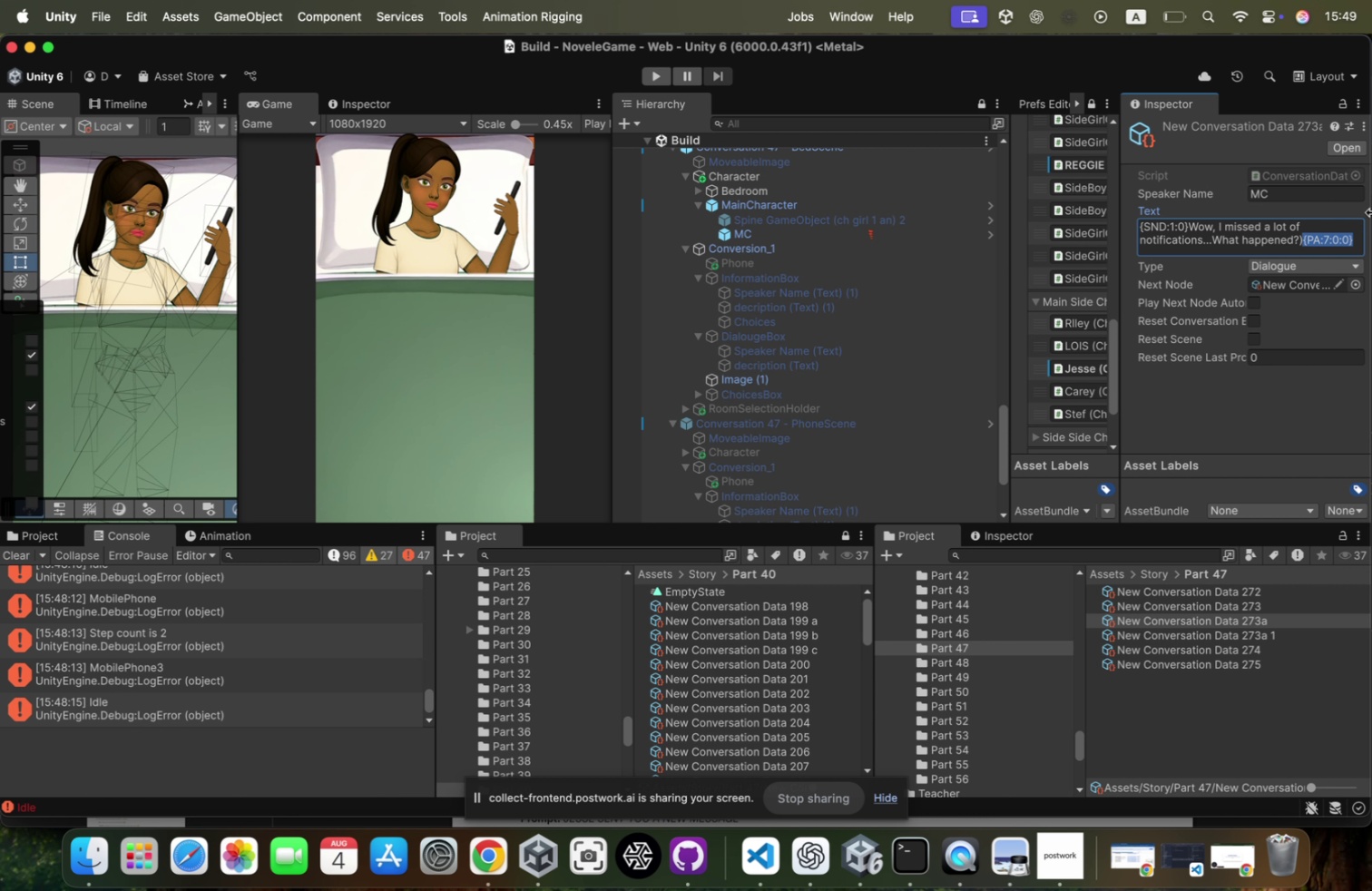 
key(Meta+CommandLeft)
 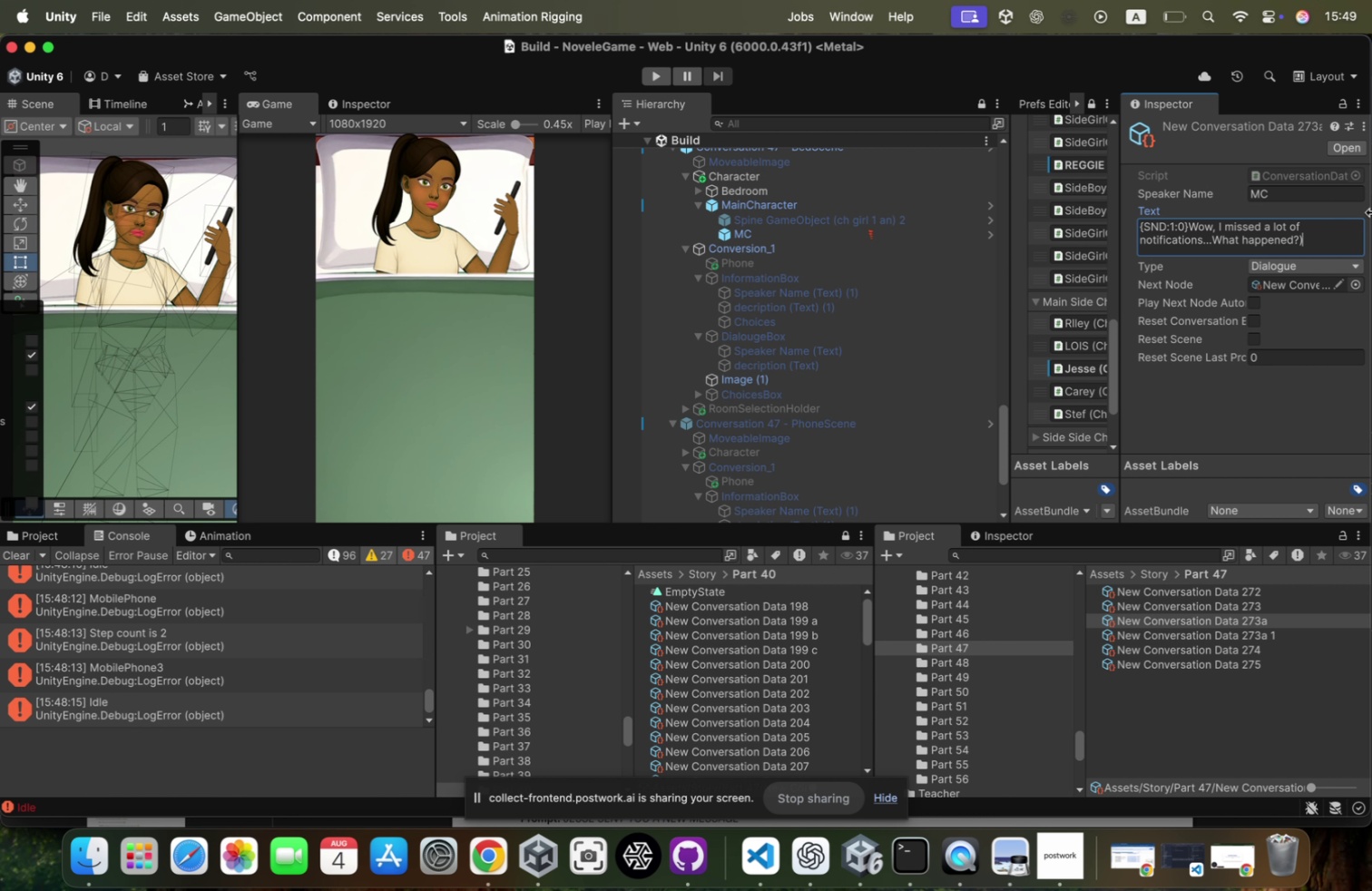 
key(Meta+X)
 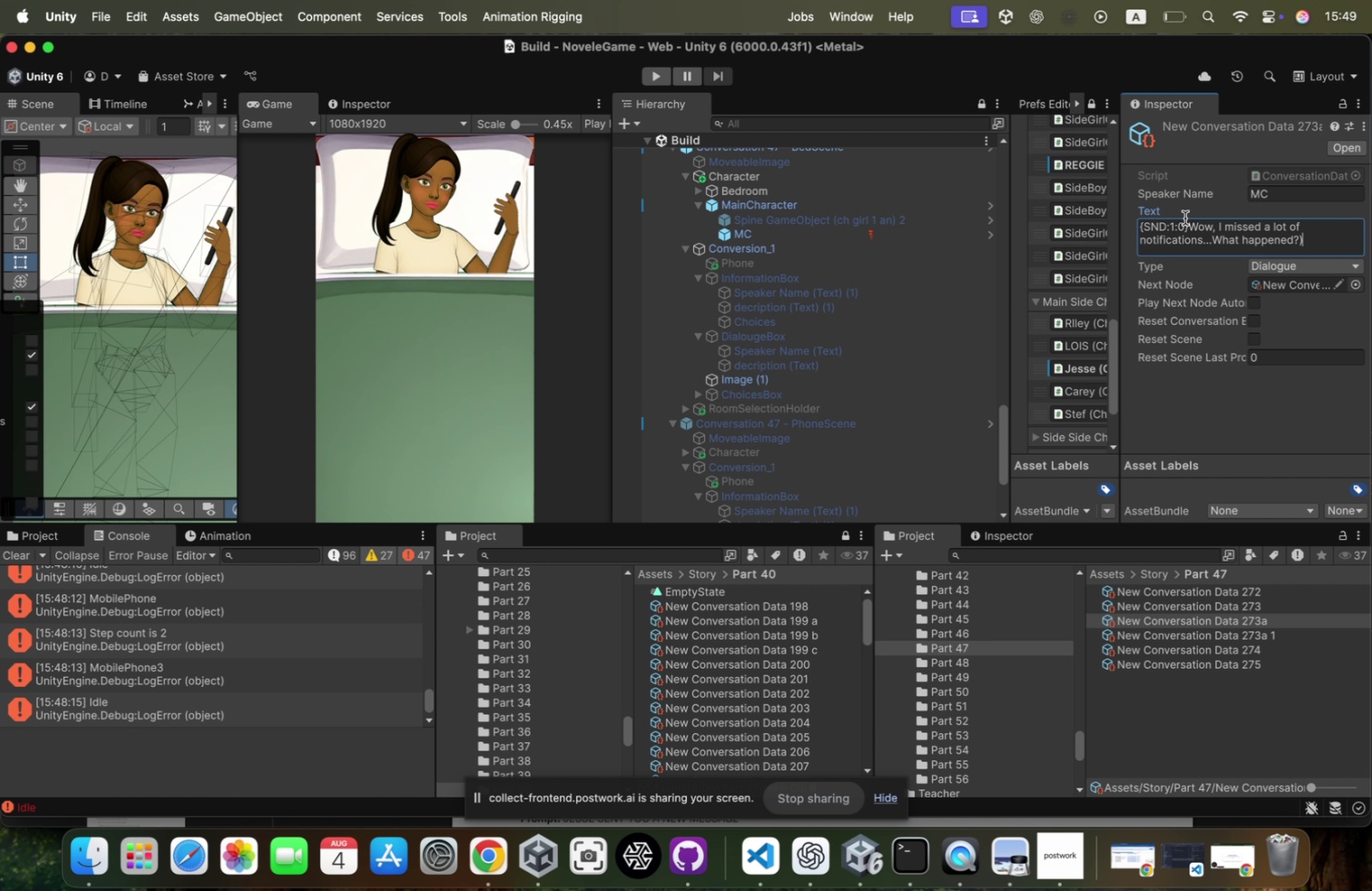 
left_click([1192, 223])
 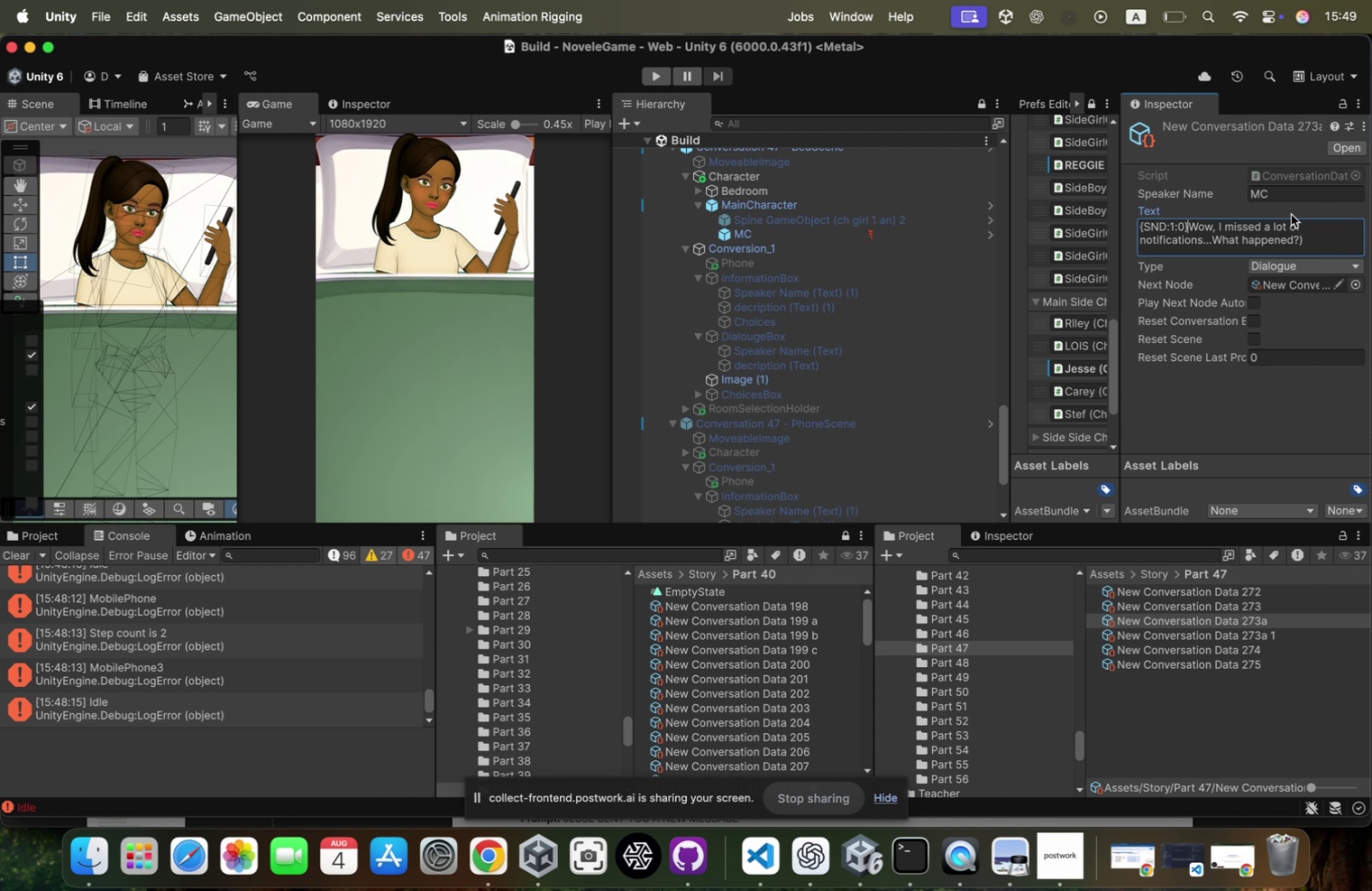 
key(Meta+CommandLeft)
 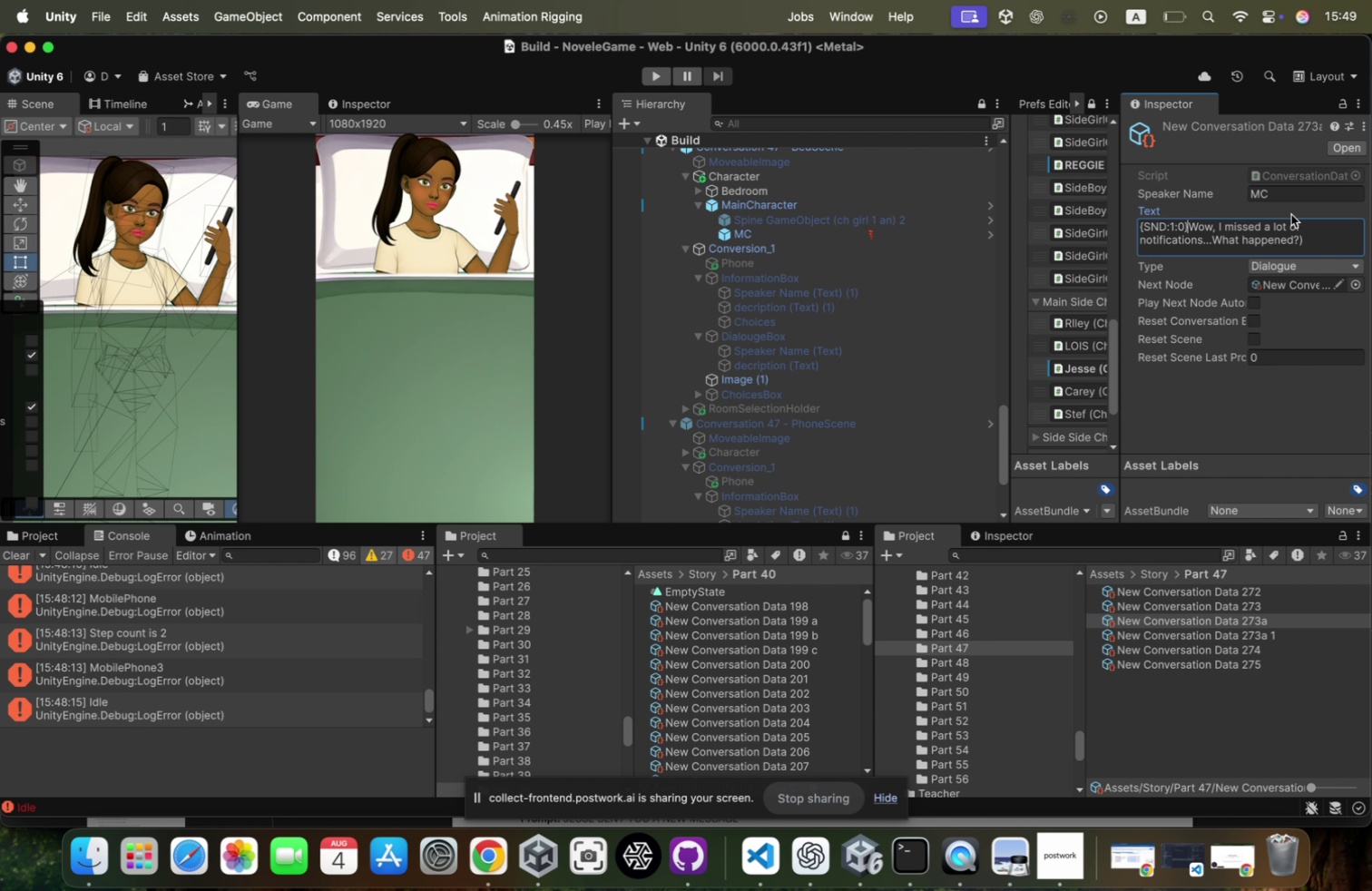 
key(Meta+V)
 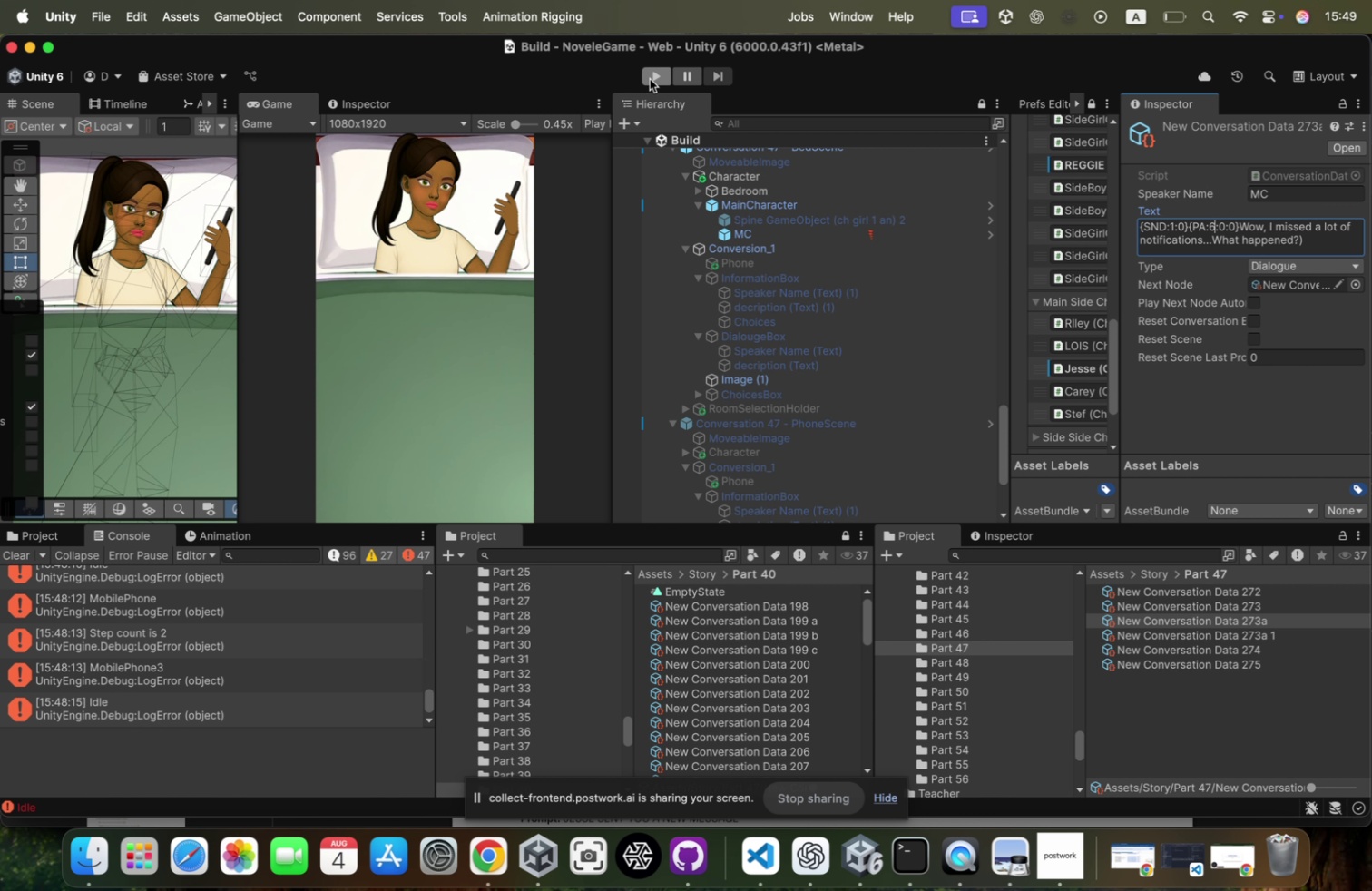 
wait(15.89)
 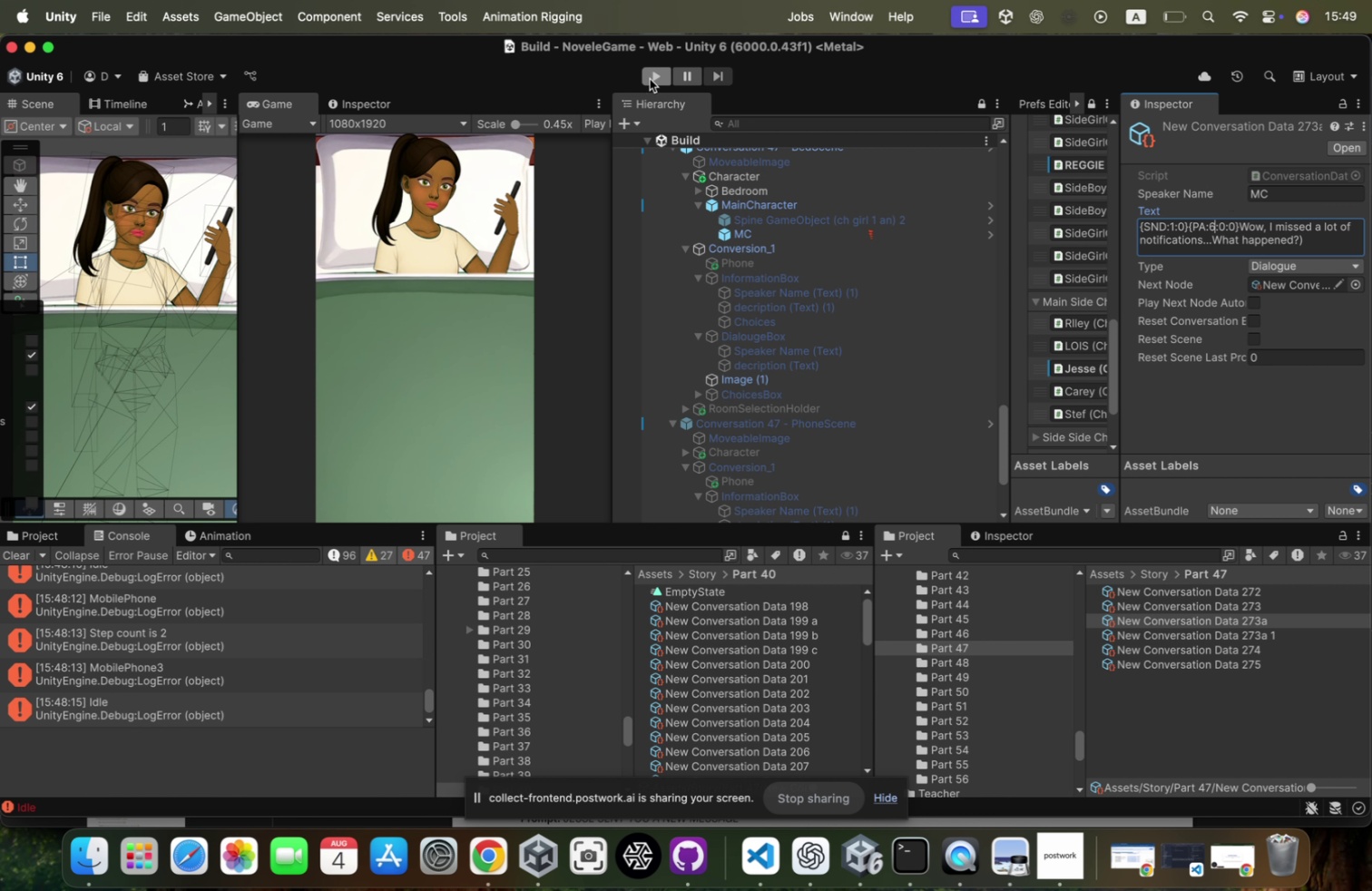 
left_click([1213, 224])
 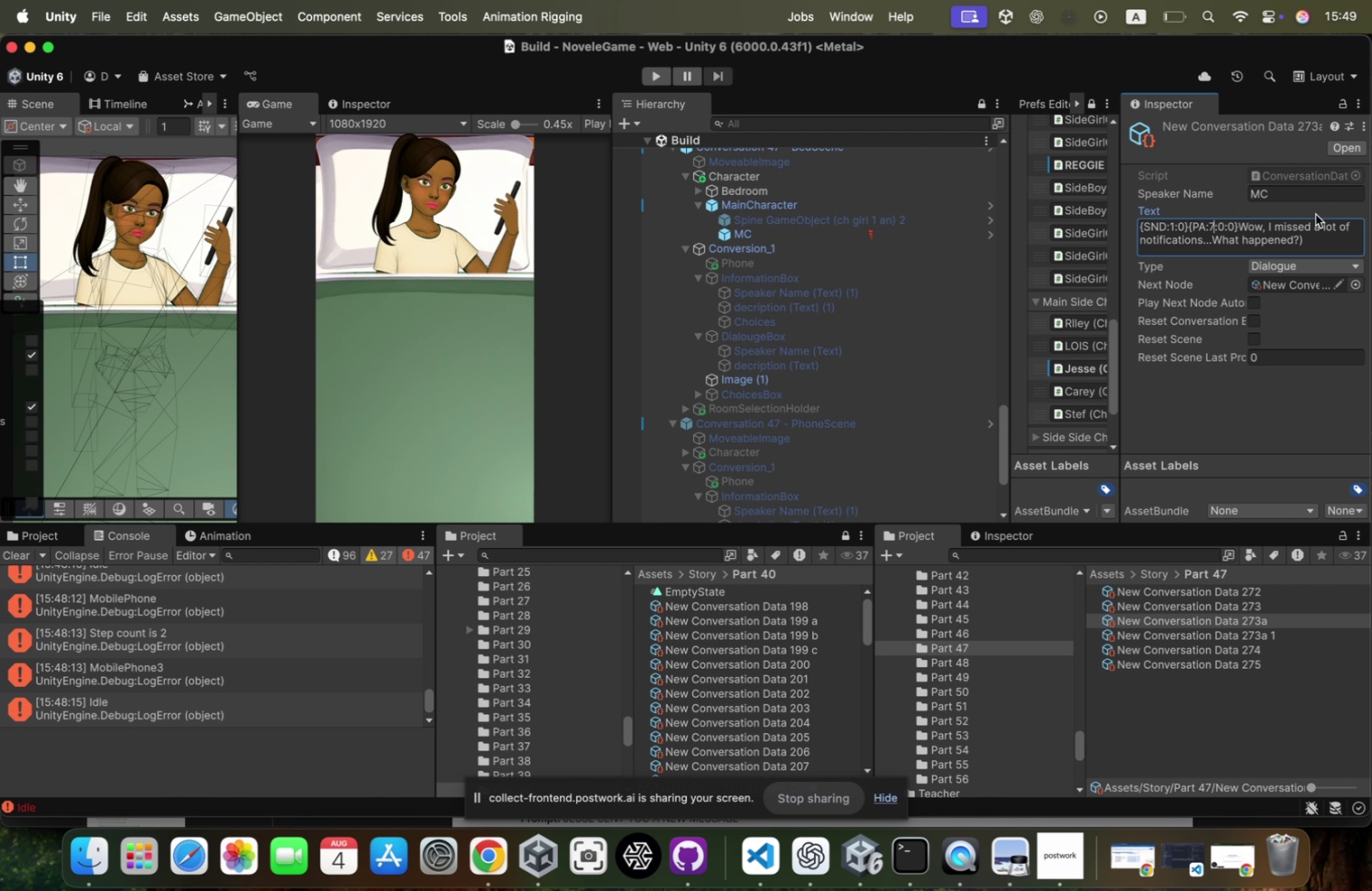 
key(Backspace)
 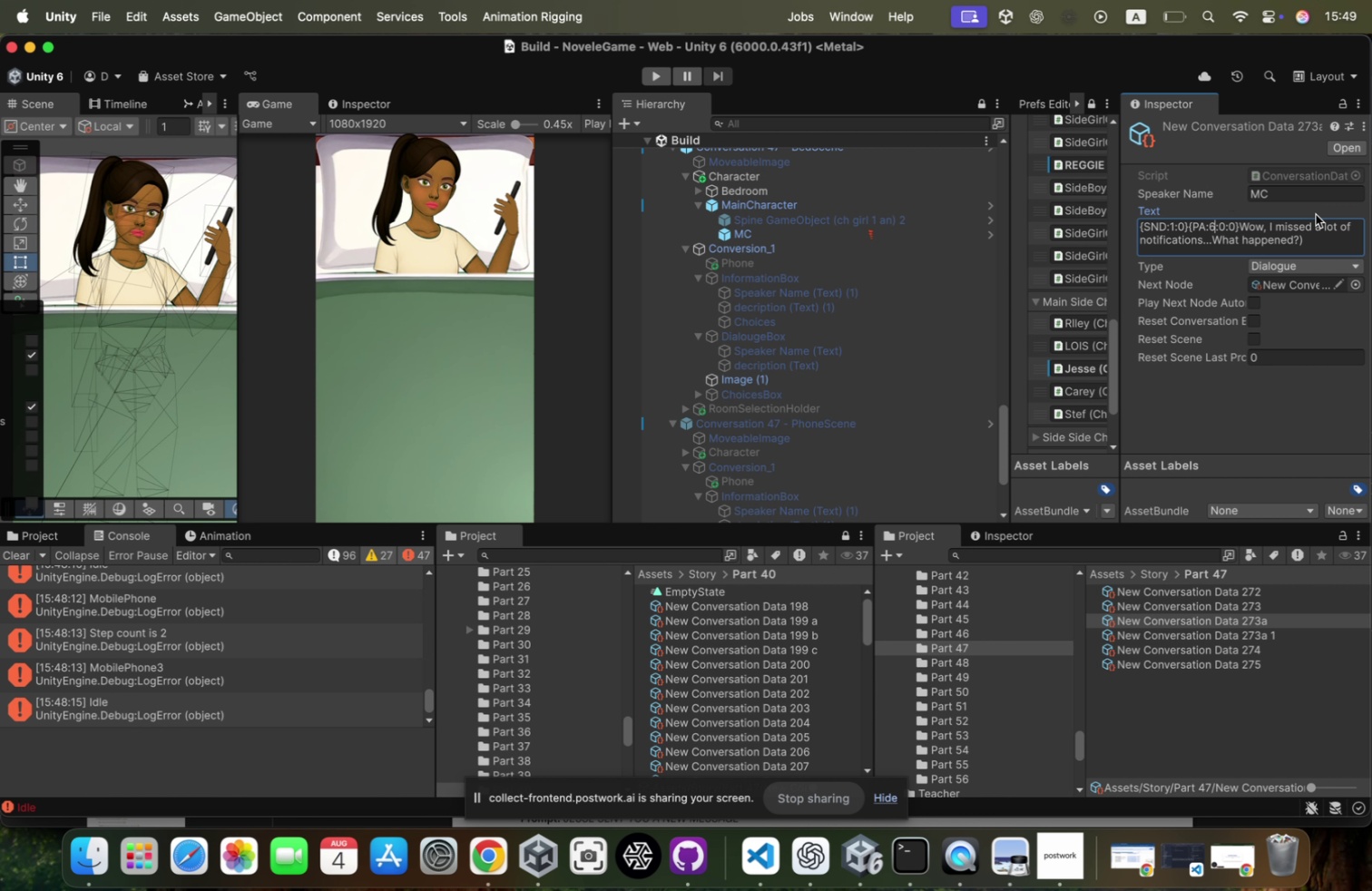 
key(6)
 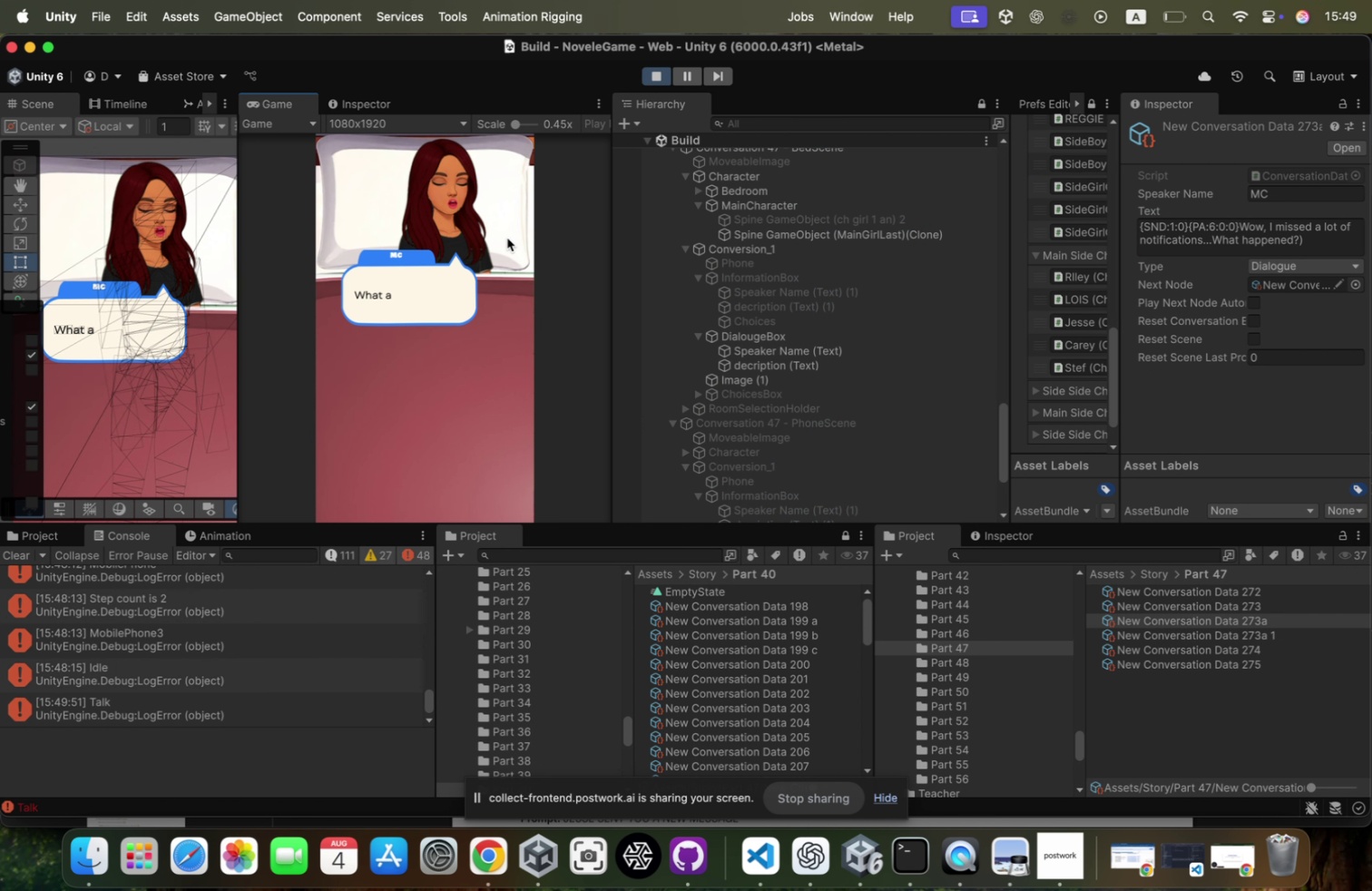 
wait(5.31)
 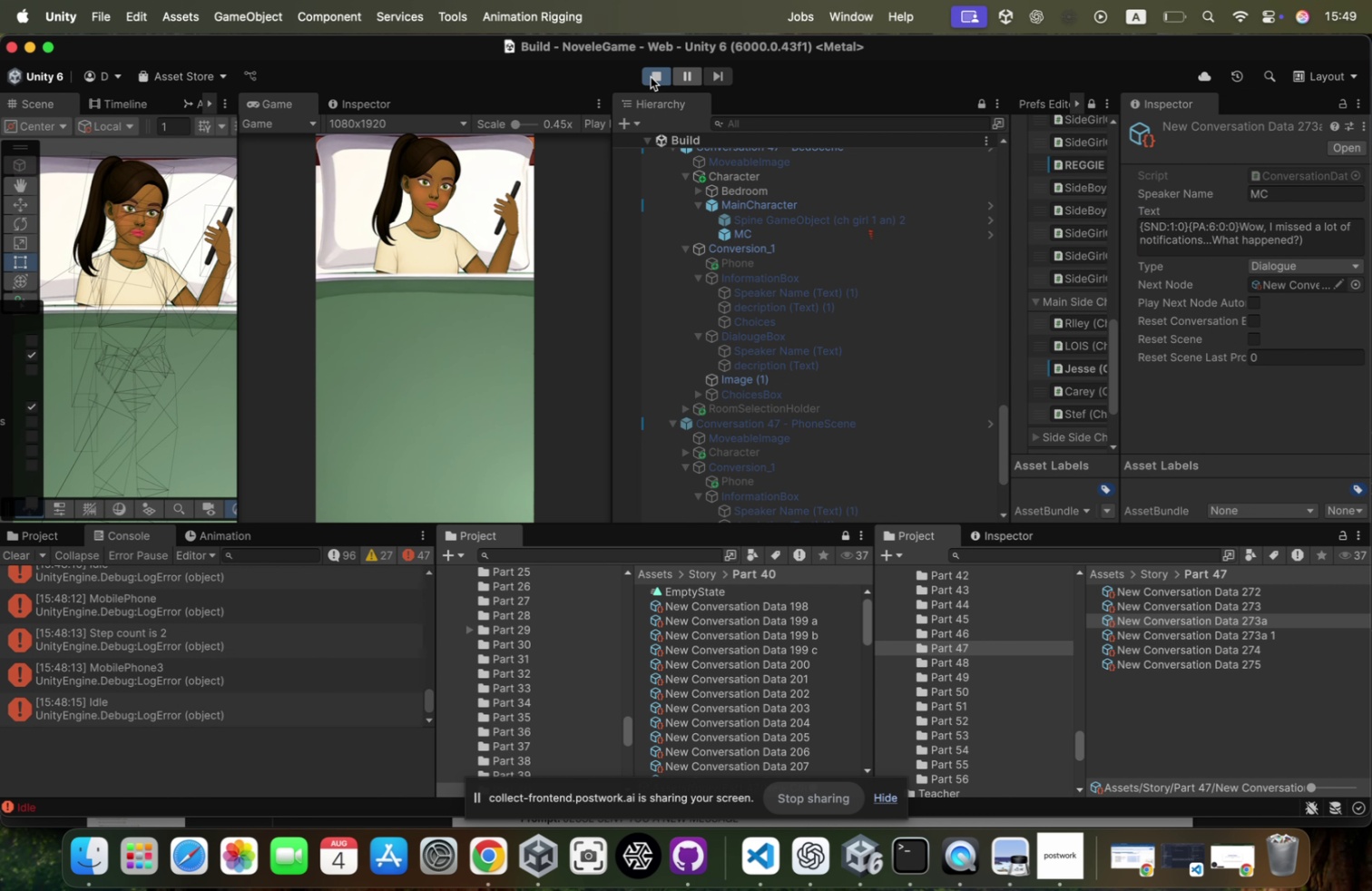 
left_click([488, 231])
 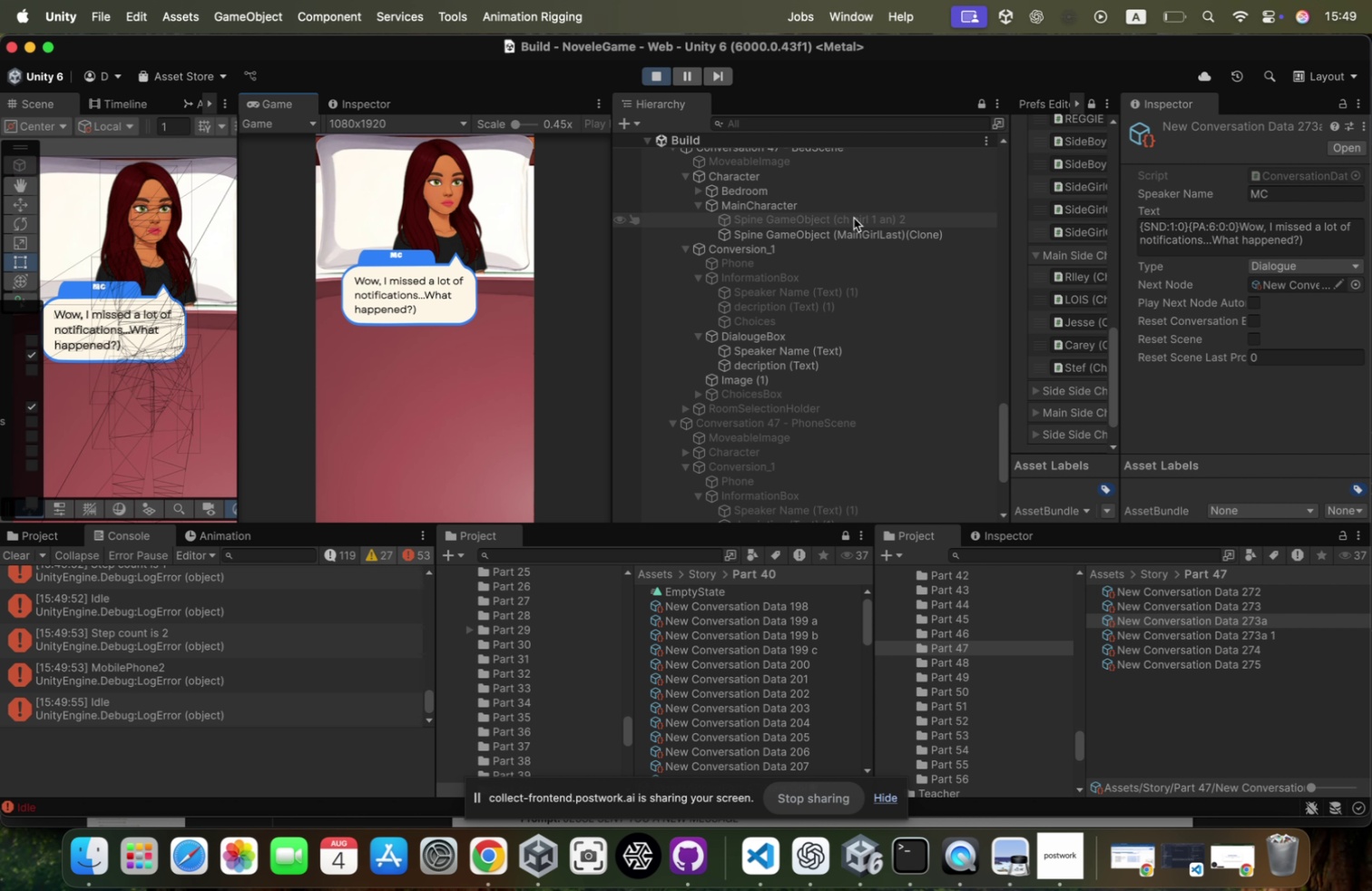 
left_click([1223, 227])
 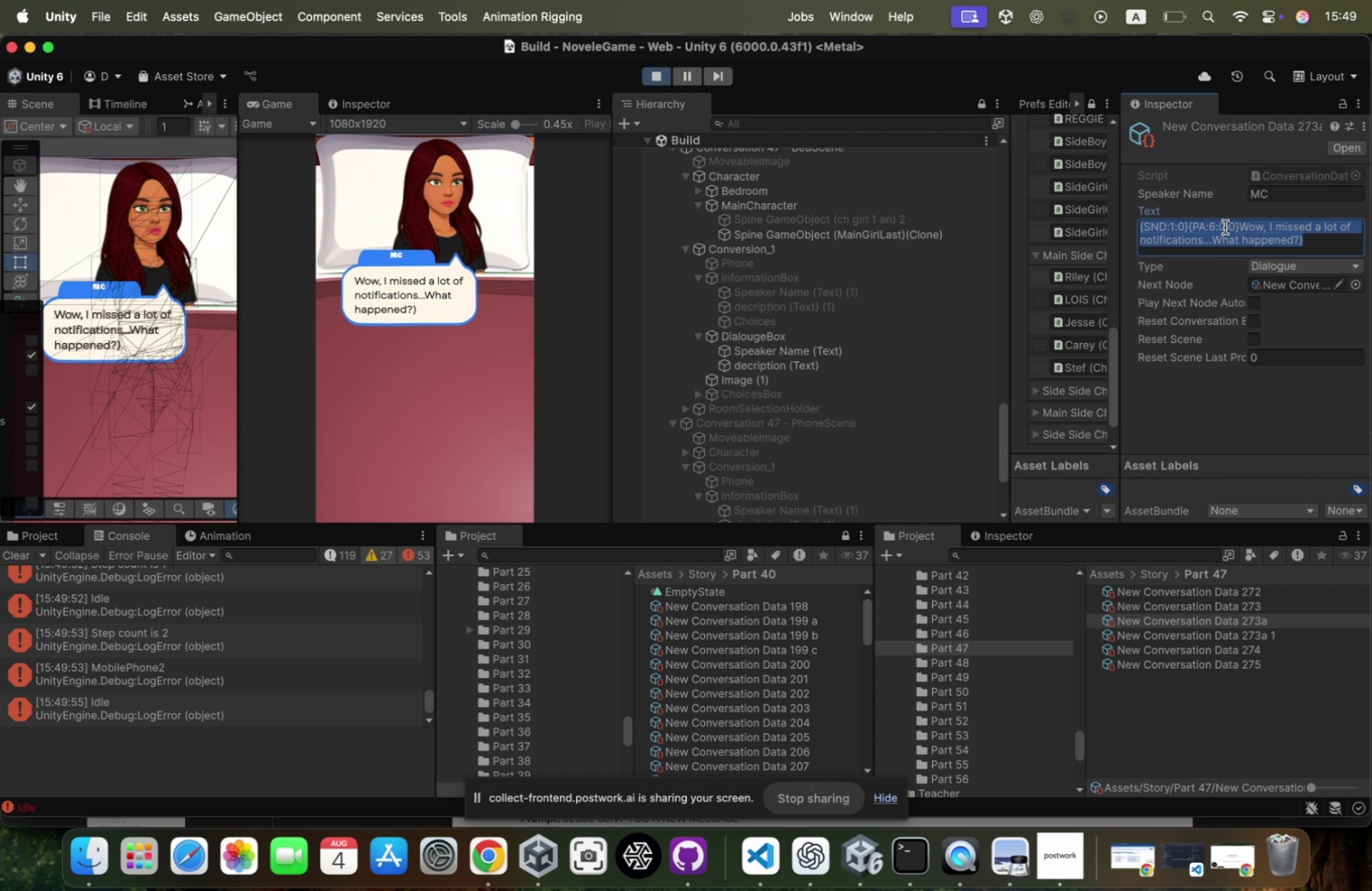 
left_click([1225, 227])
 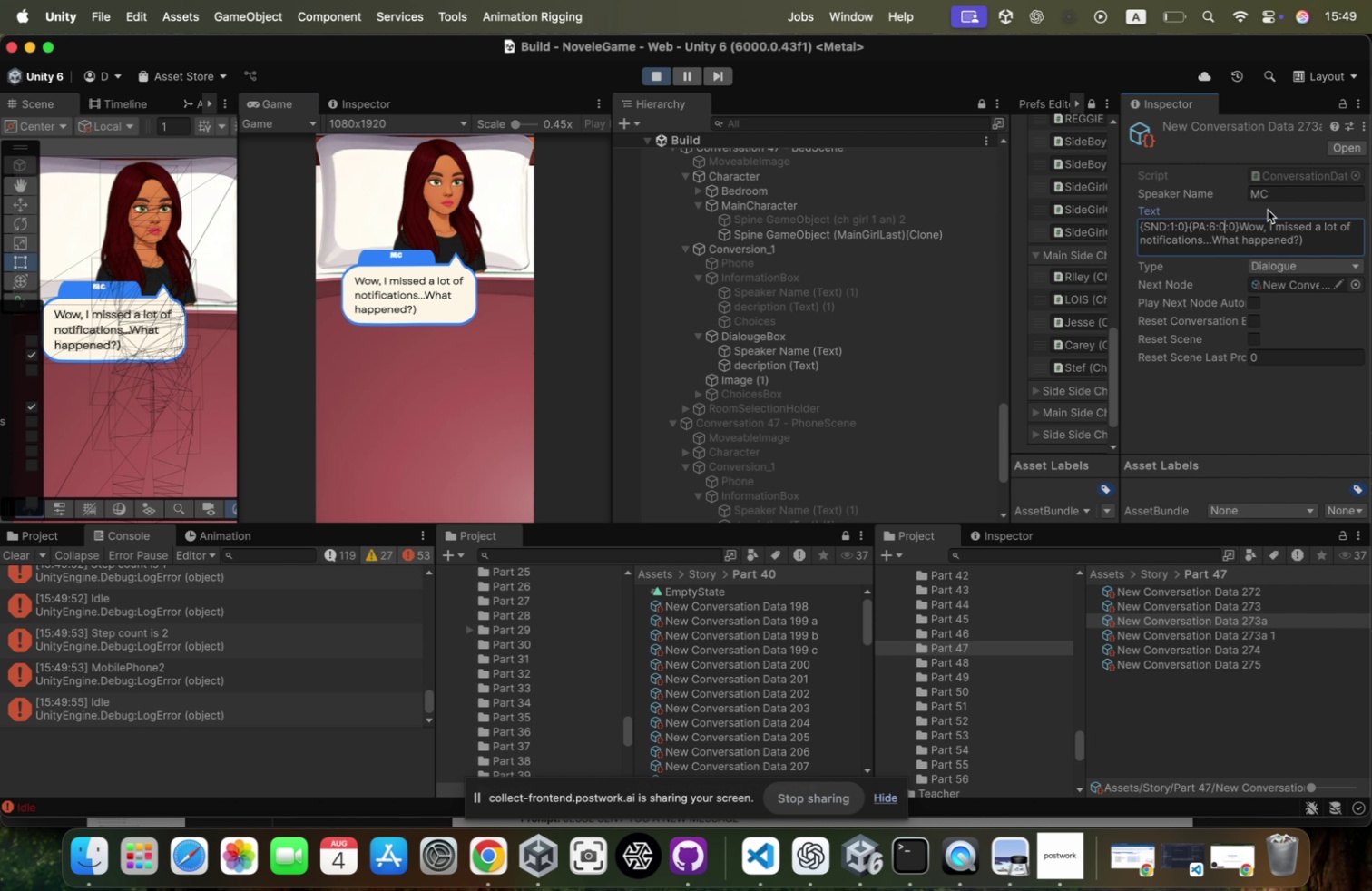 
key(Backspace)
 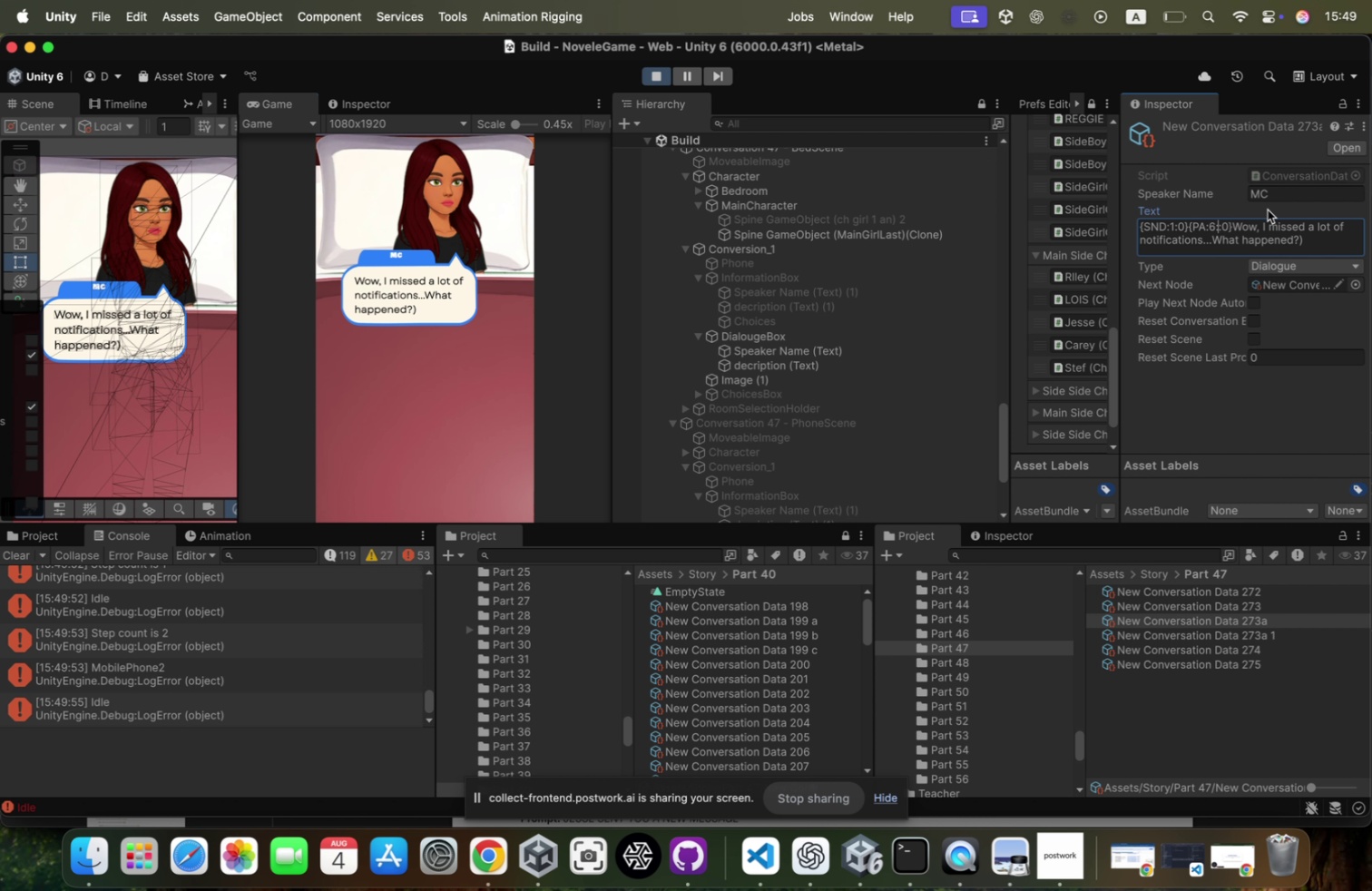 
key(1)
 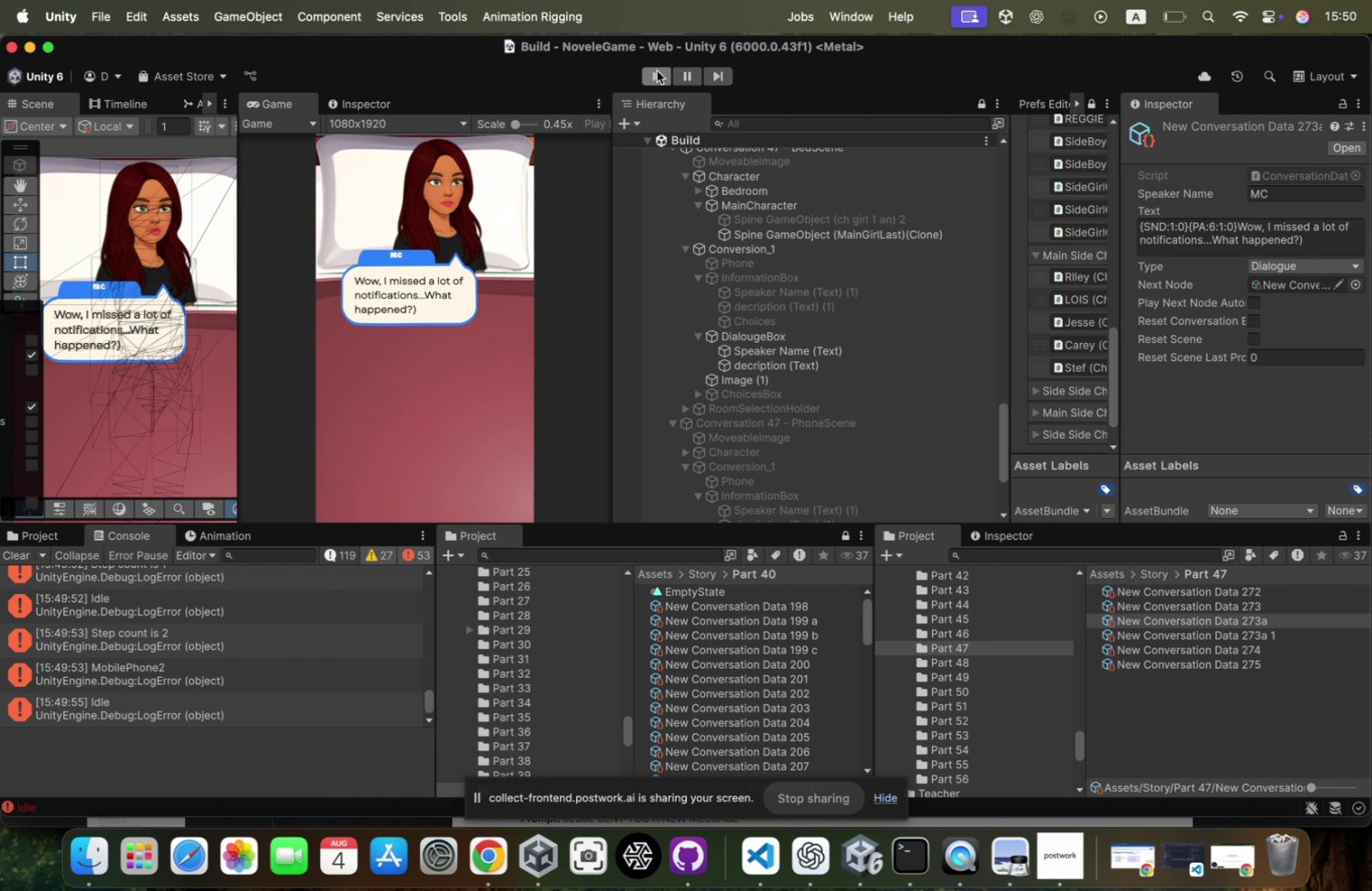 
left_click([658, 71])
 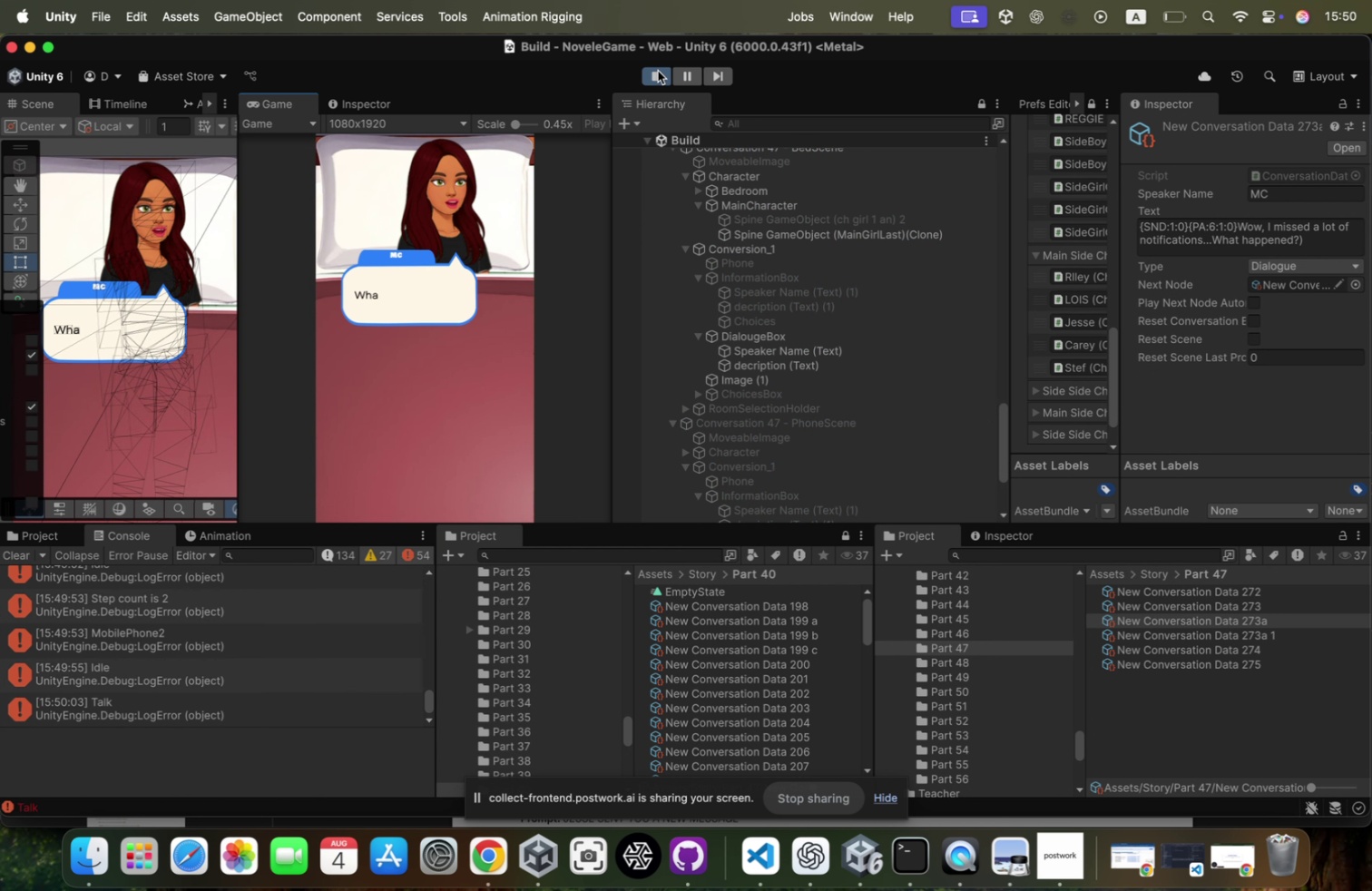 
mouse_move([453, 194])
 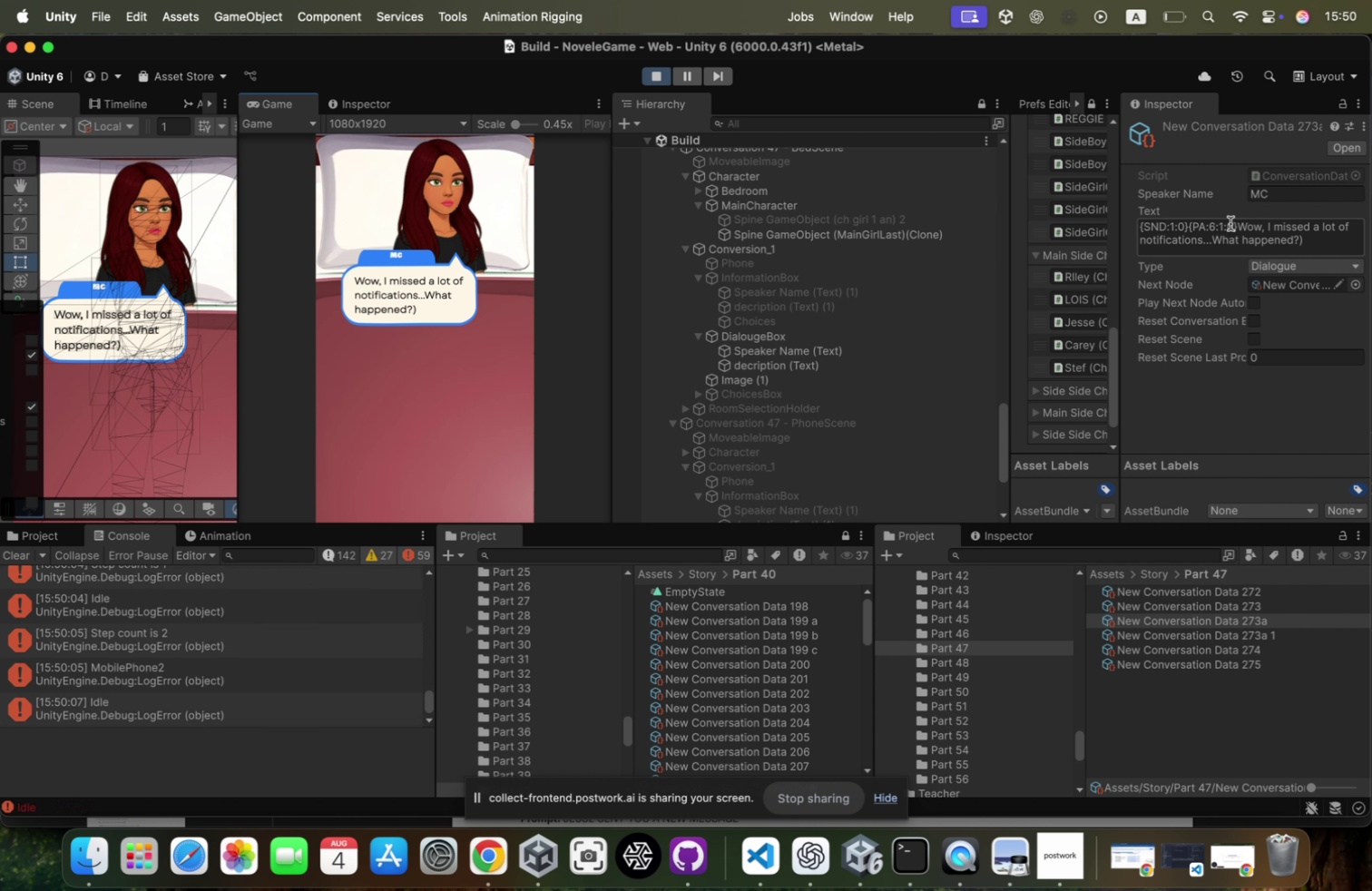 
left_click([1226, 226])
 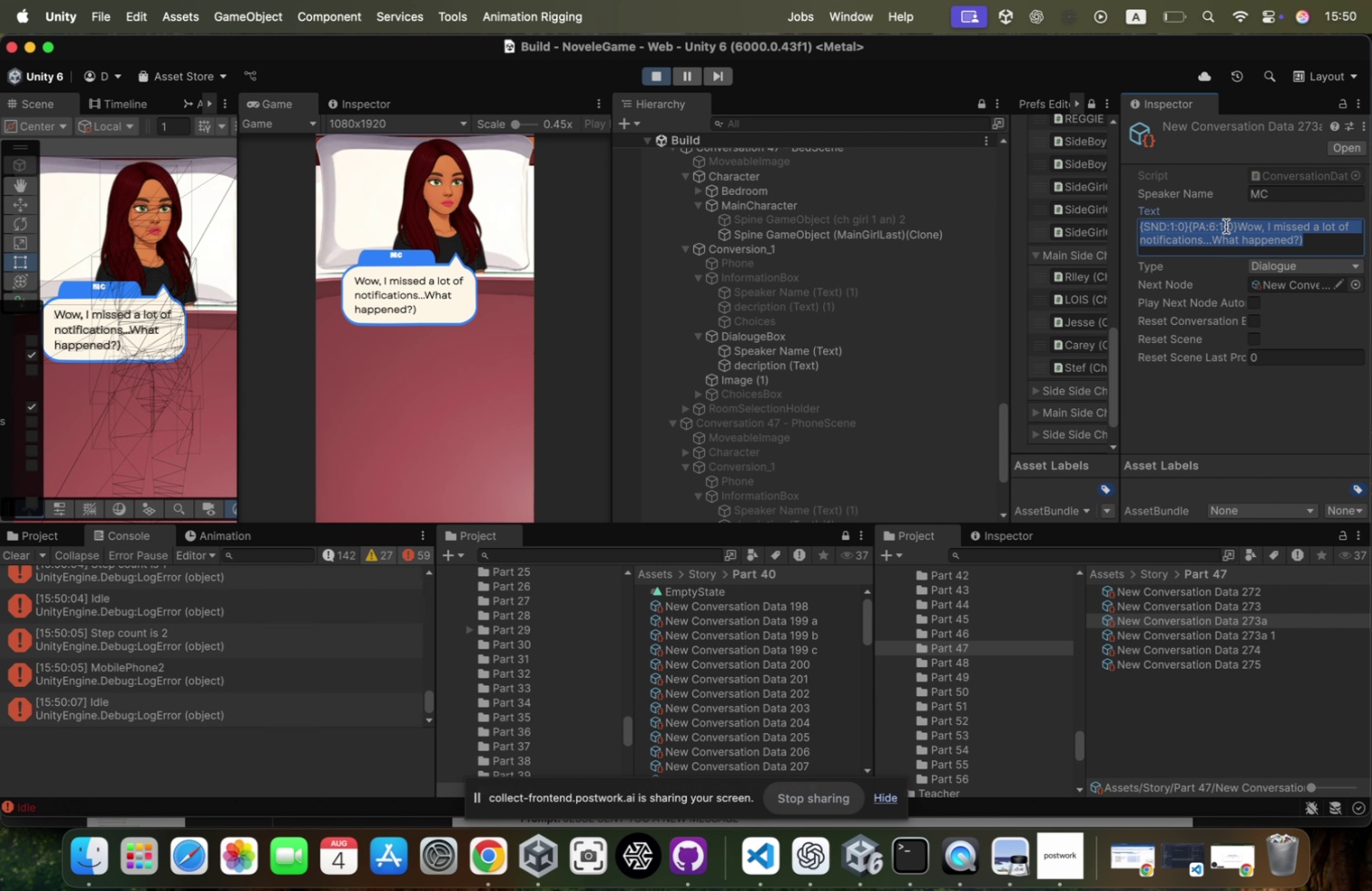 
left_click([1226, 226])
 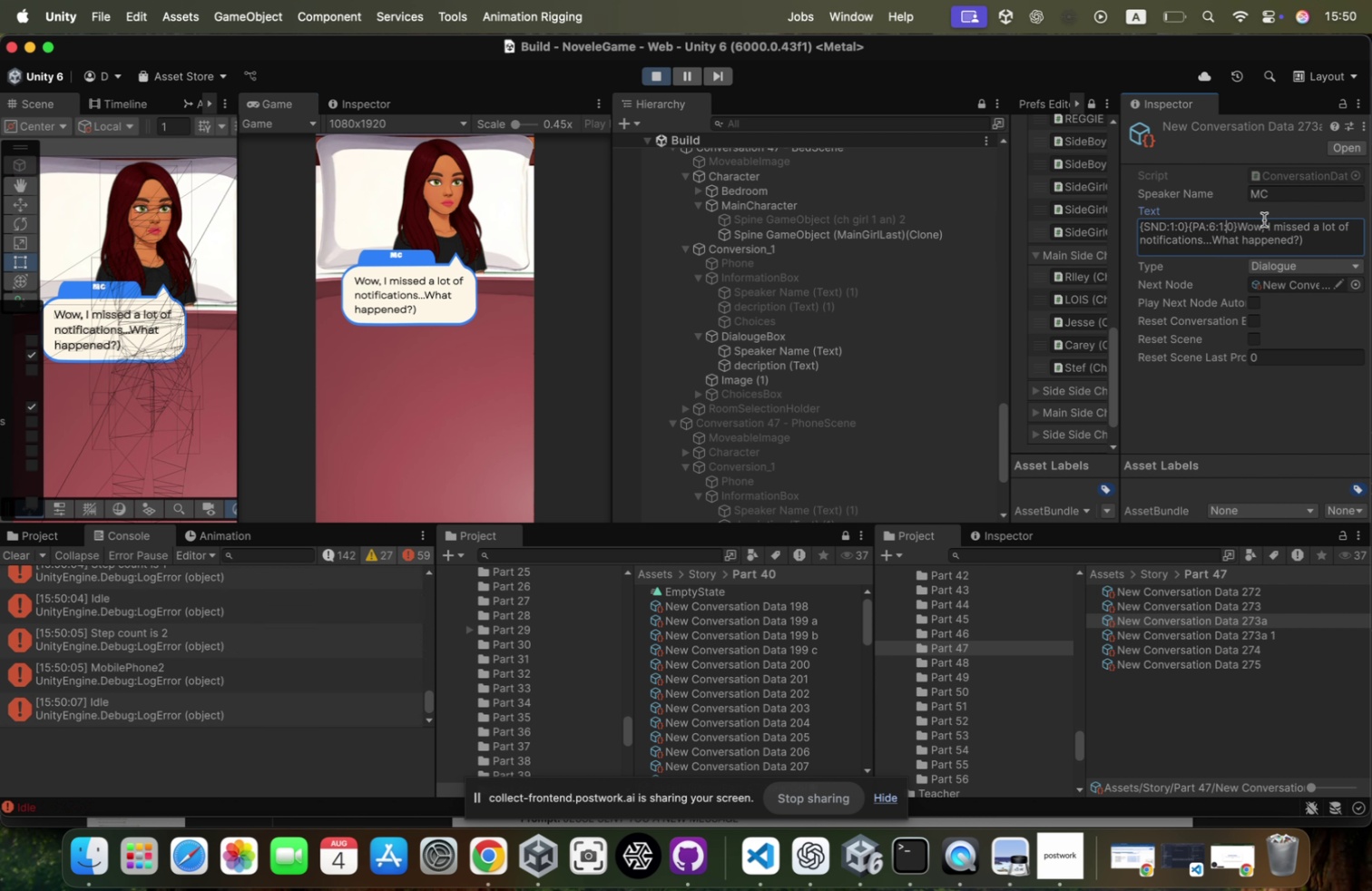 
key(ArrowLeft)
 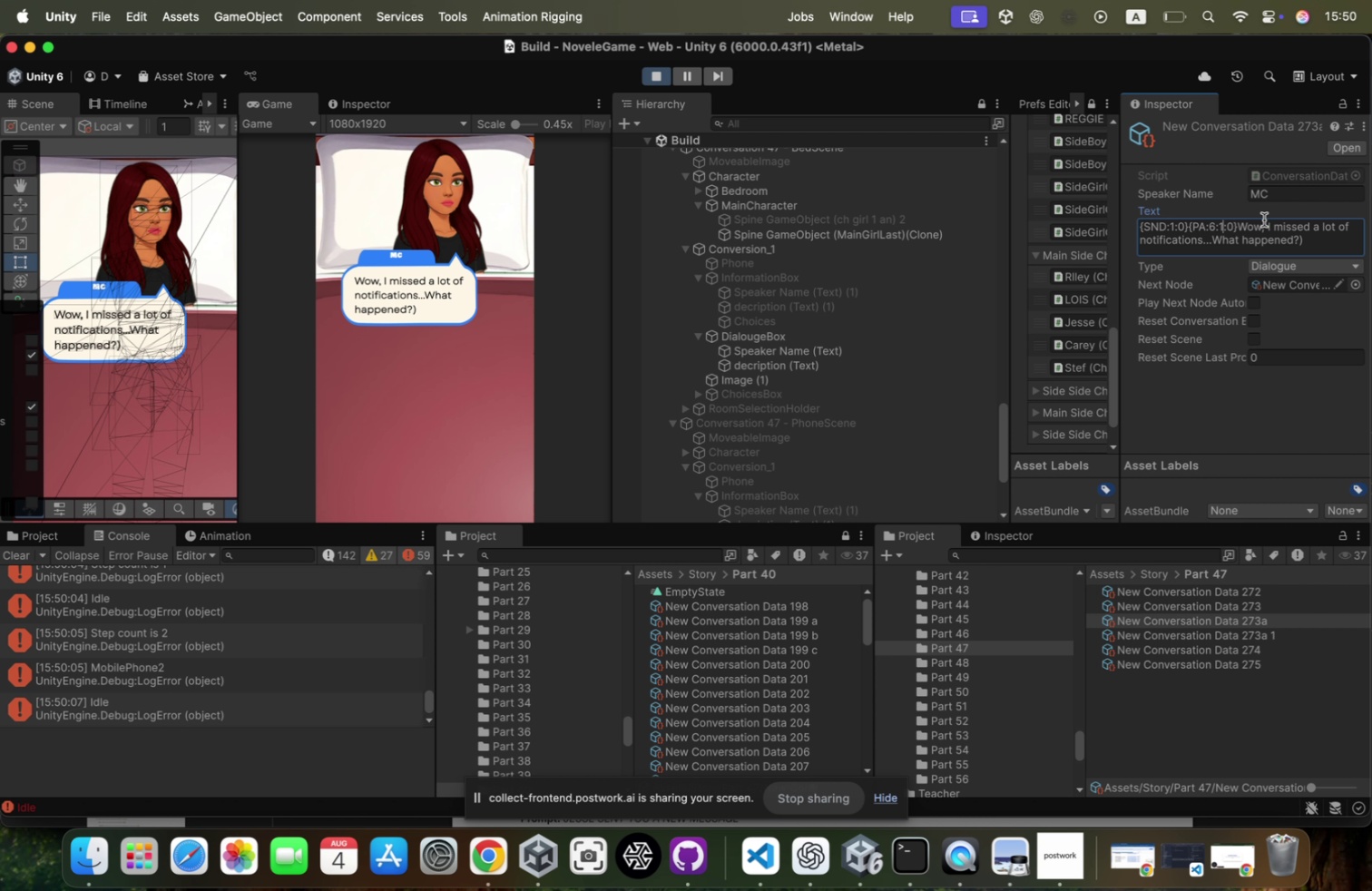 
key(Backspace)
 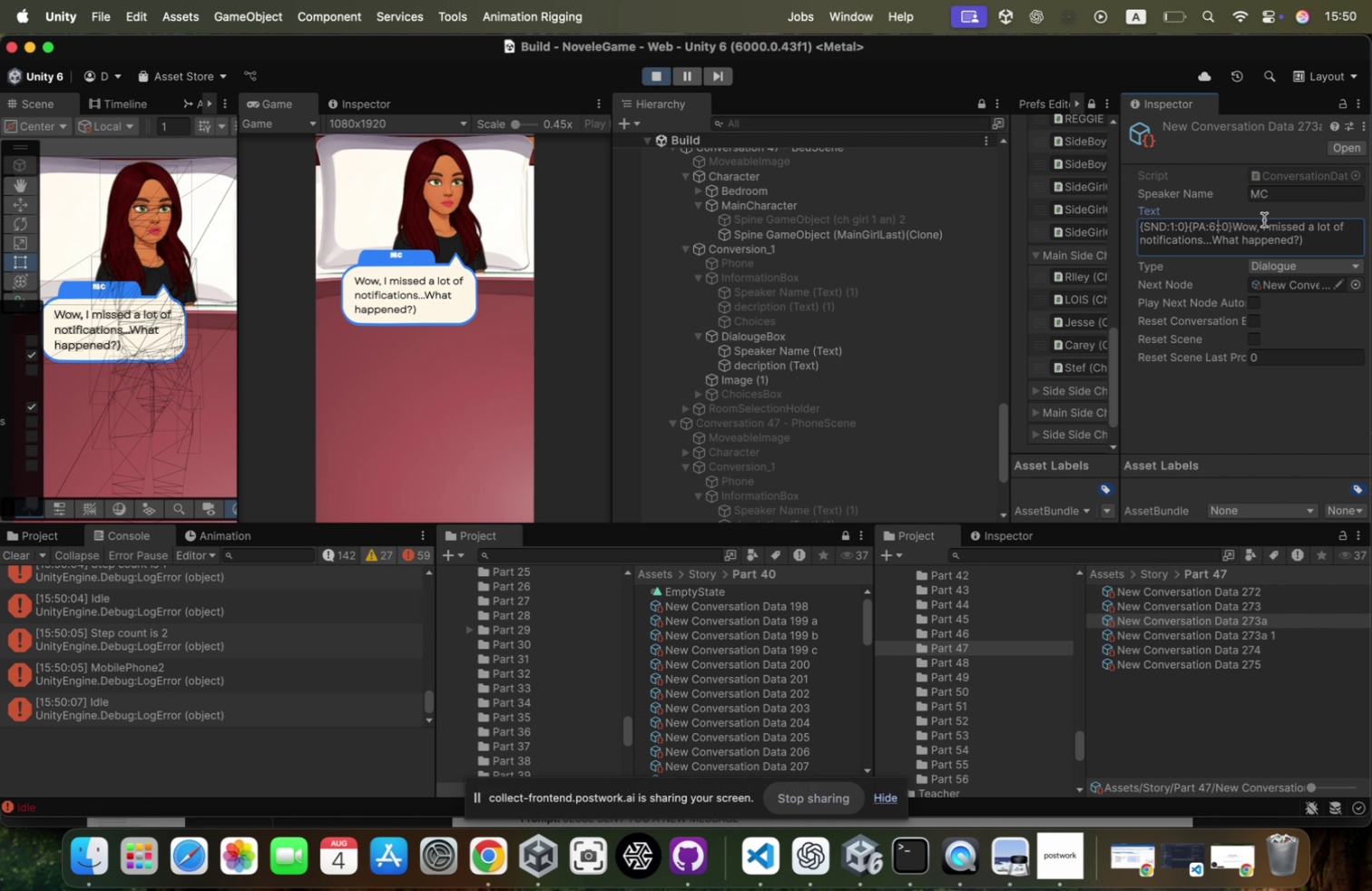 
key(0)
 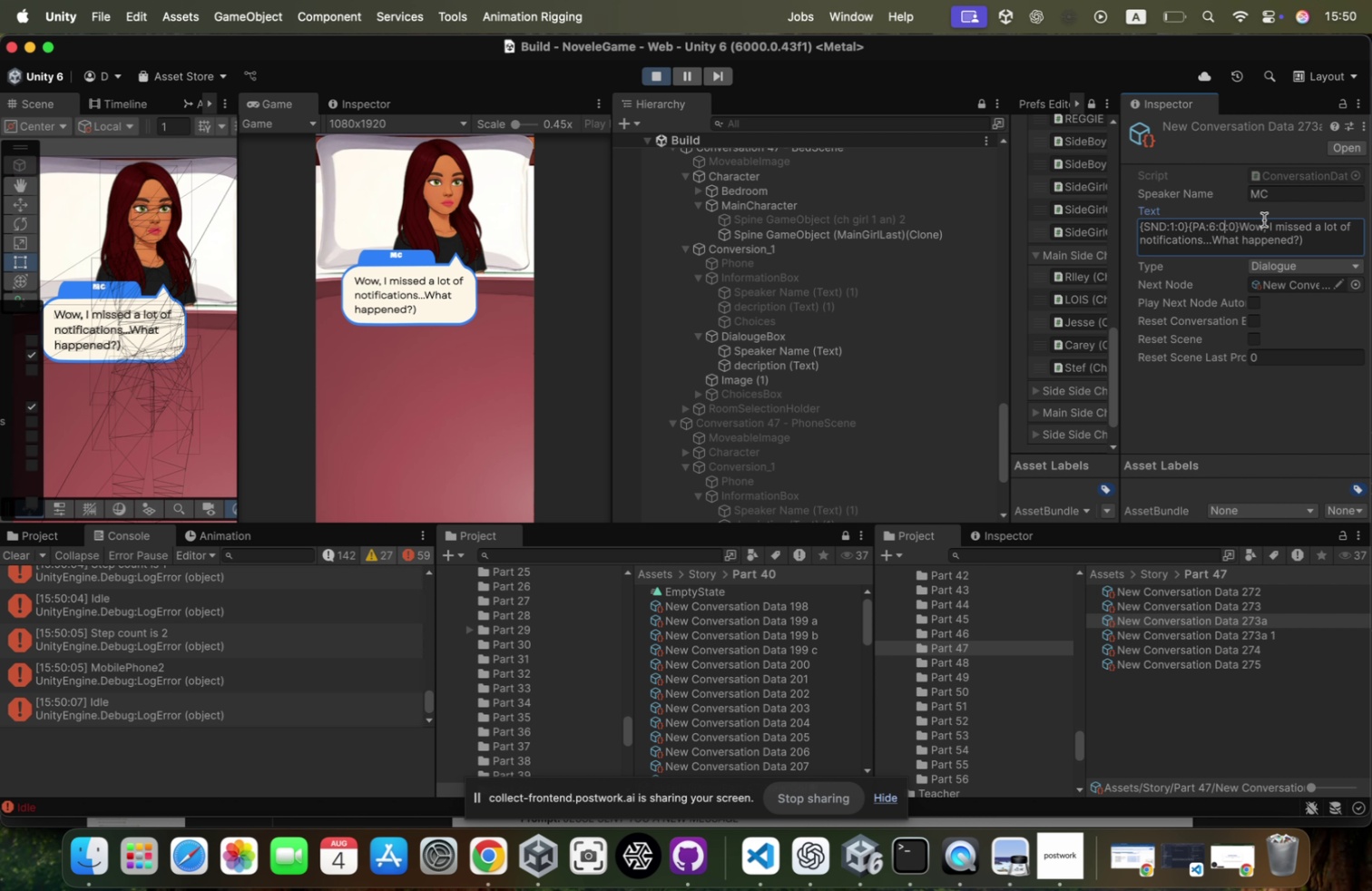 
key(ArrowRight)
 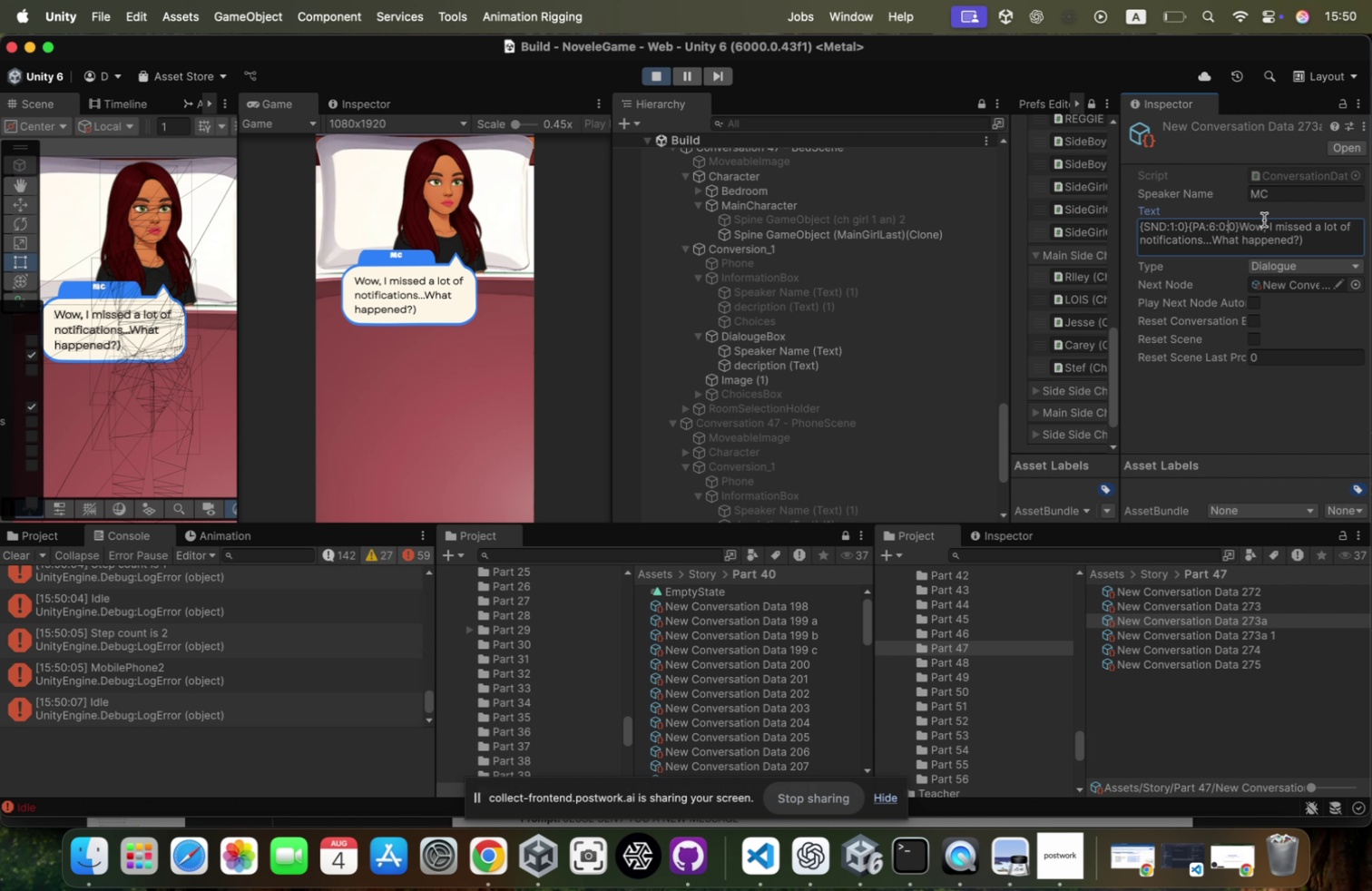 
key(ArrowRight)
 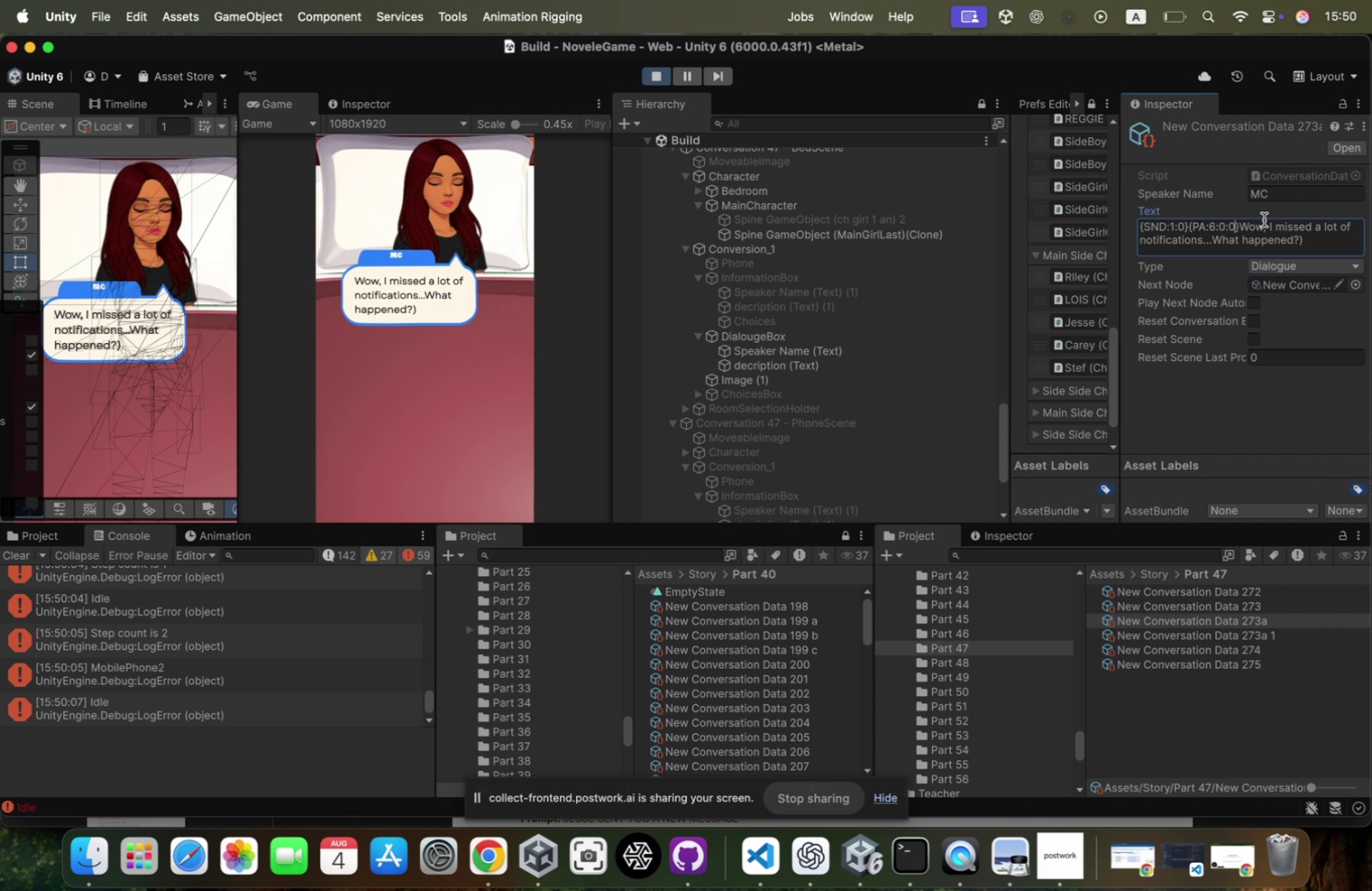 
key(Backspace)
 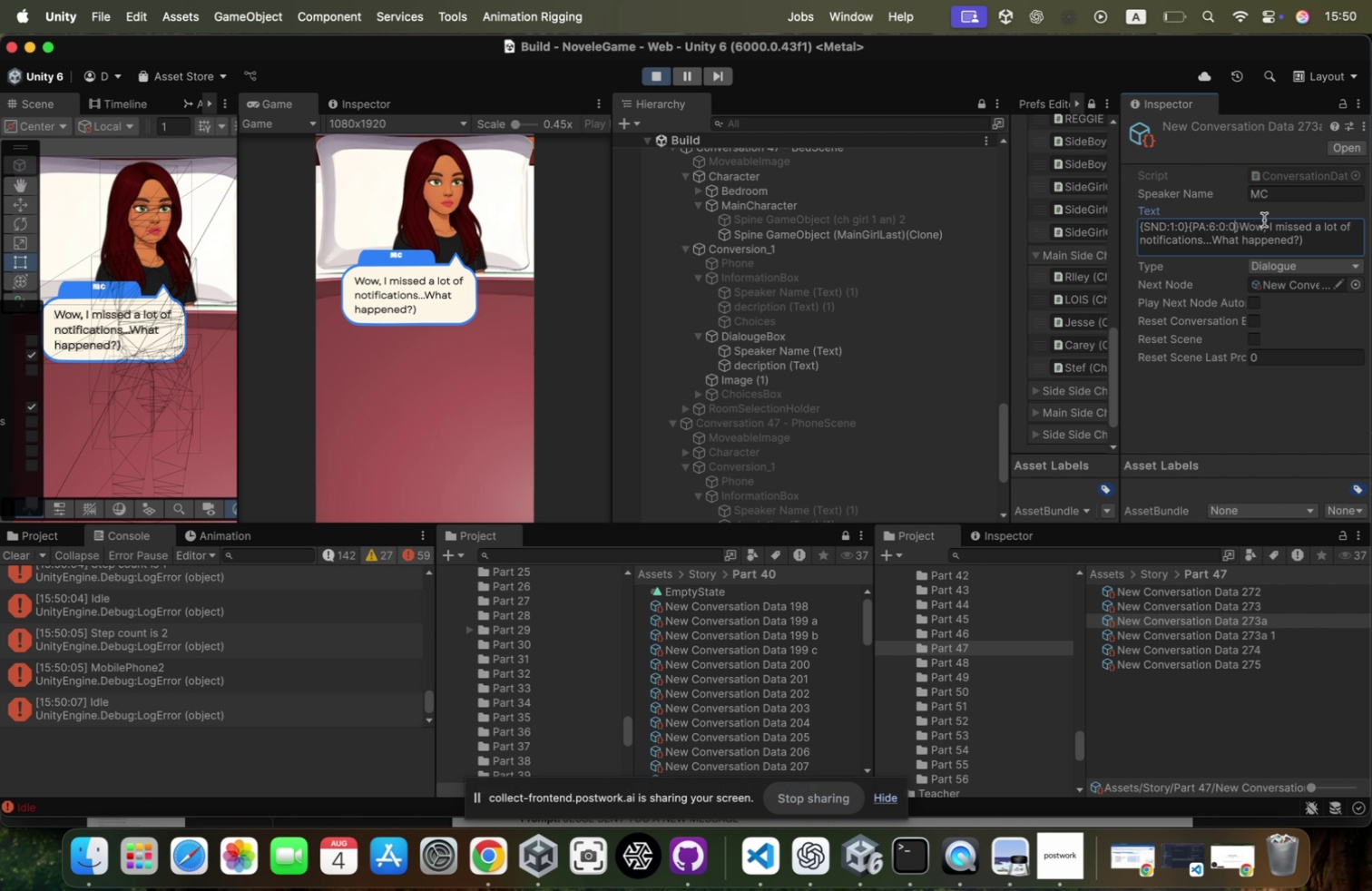 
key(1)
 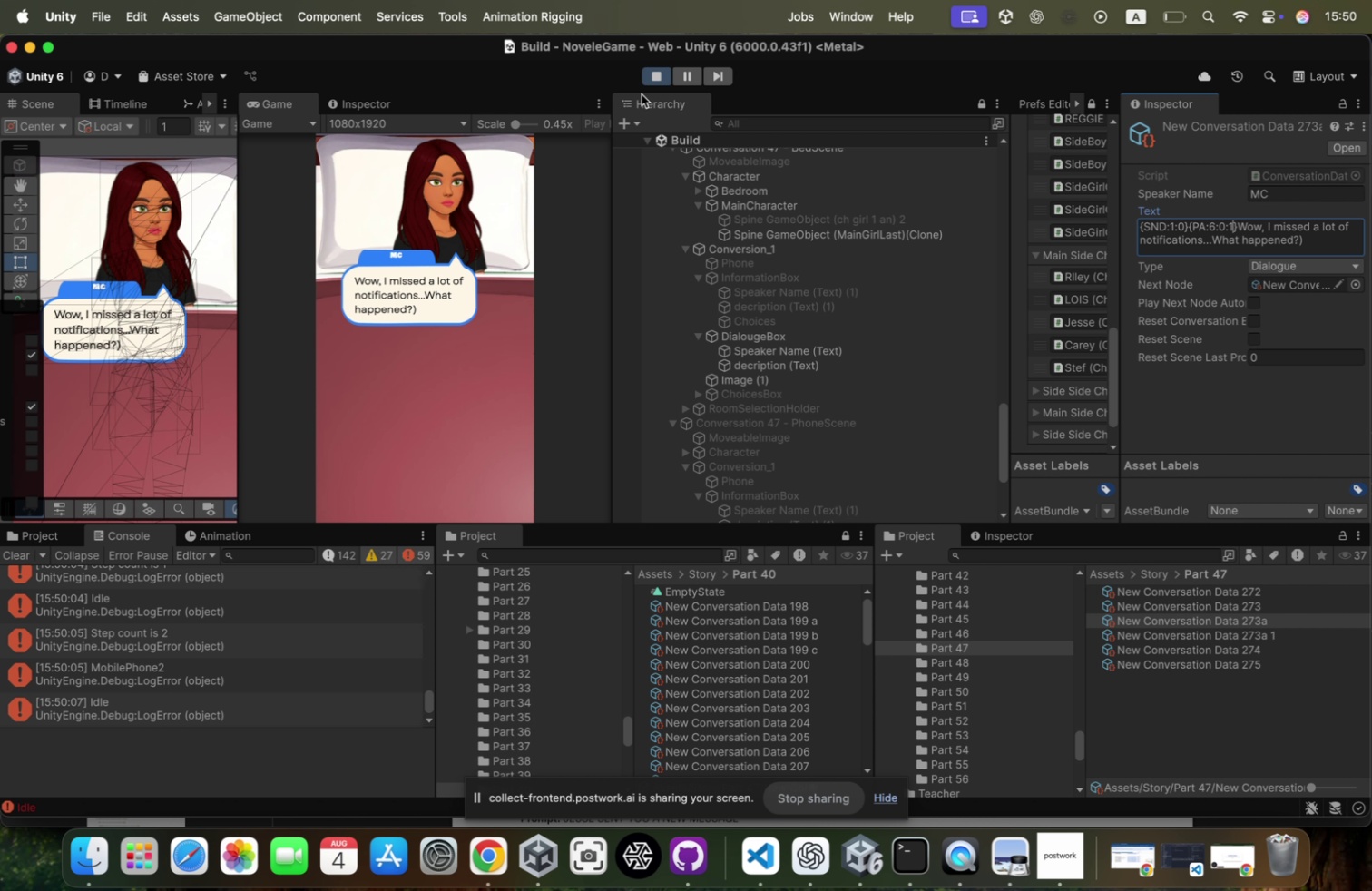 
left_click([656, 76])
 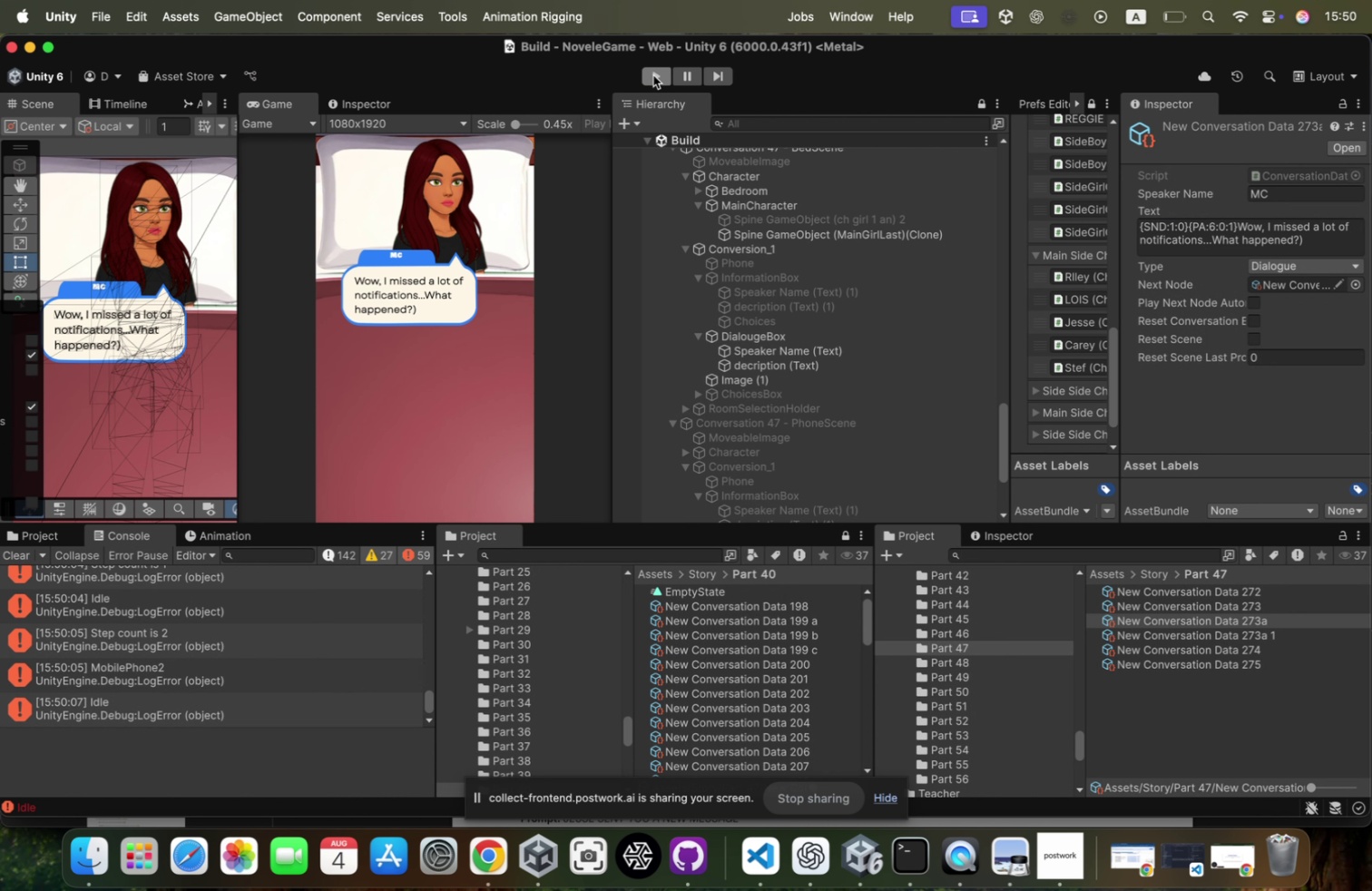 
left_click([653, 75])
 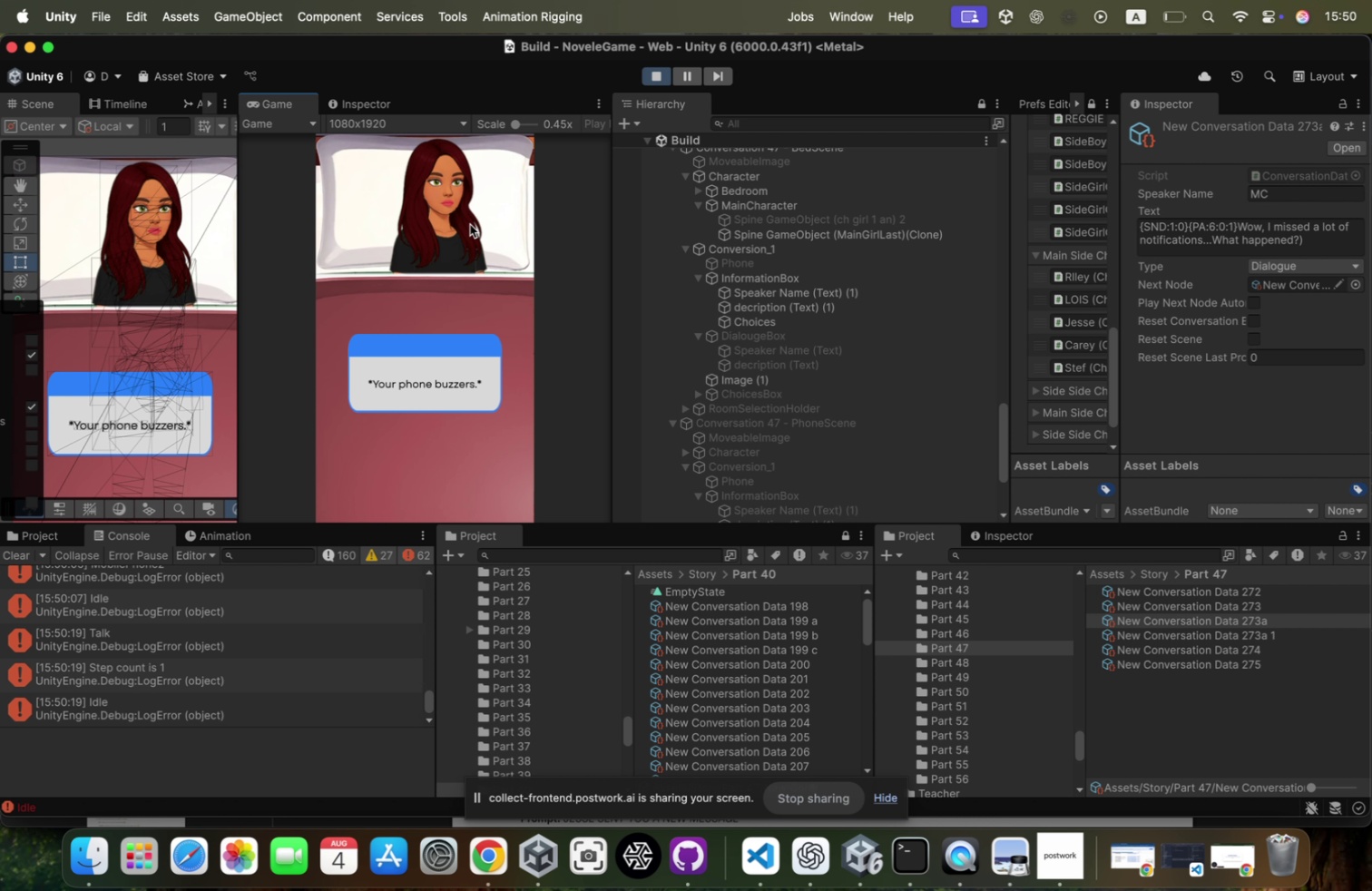 
wait(5.31)
 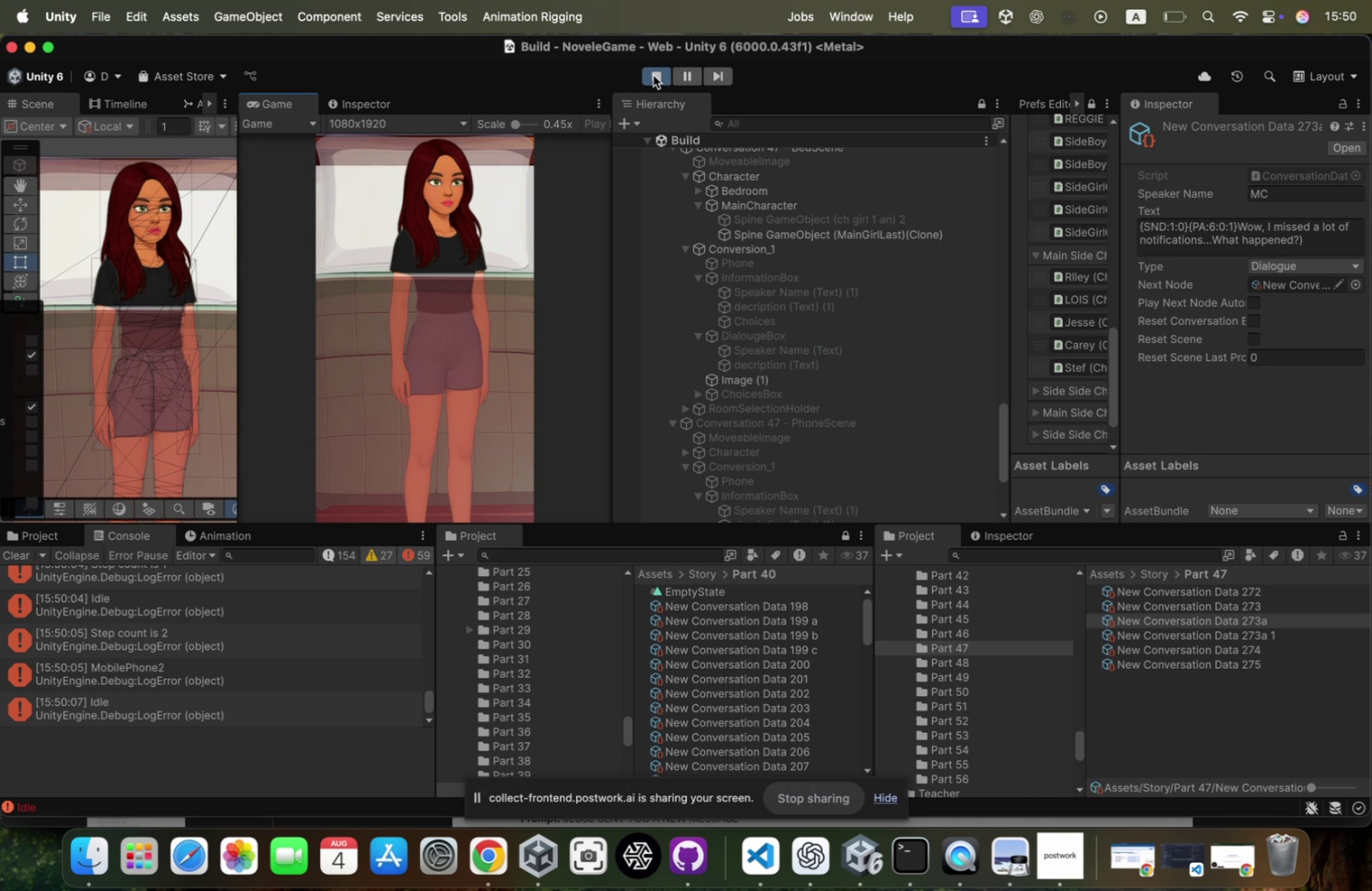 
left_click([470, 224])
 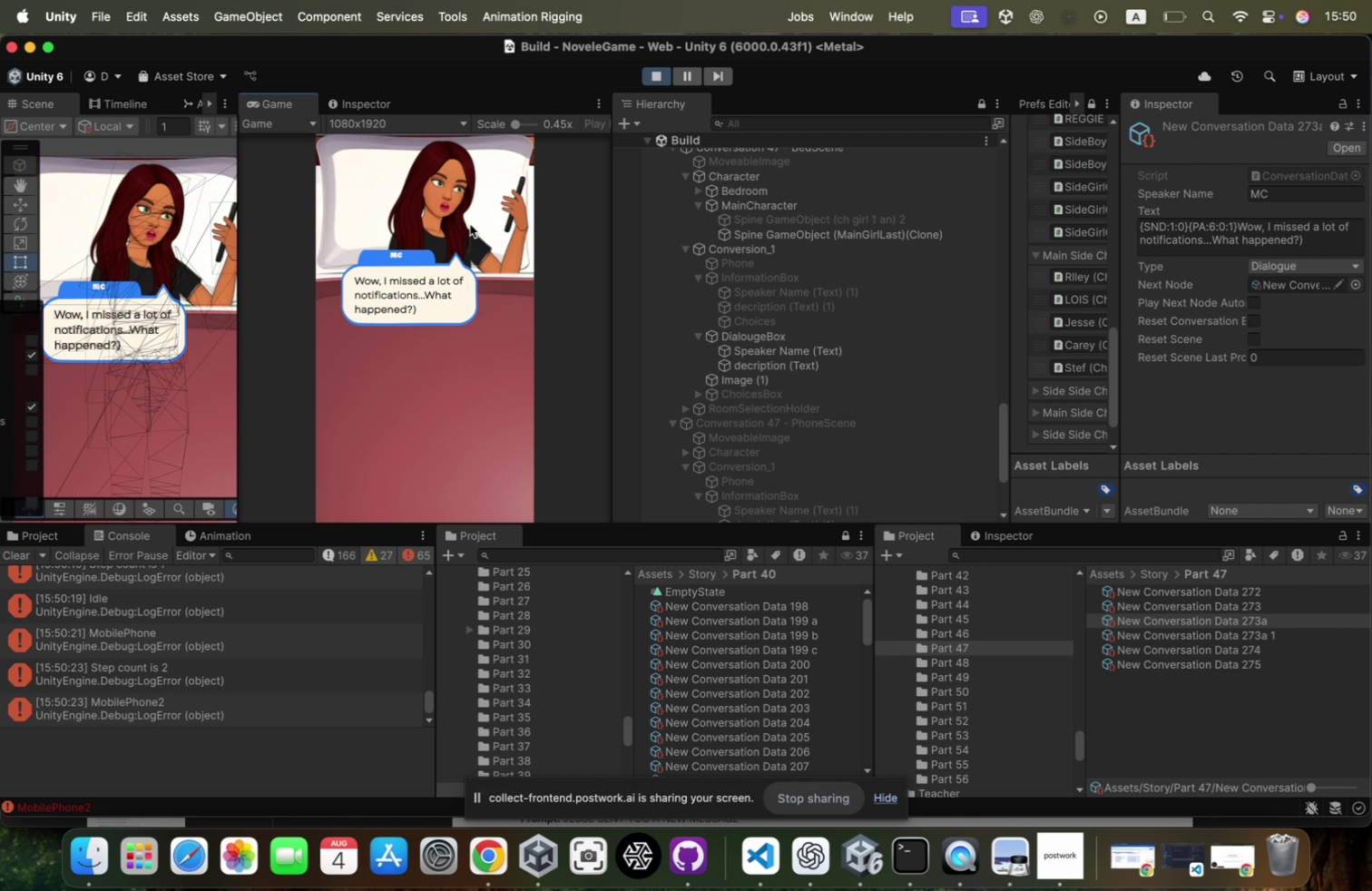 
wait(9.68)
 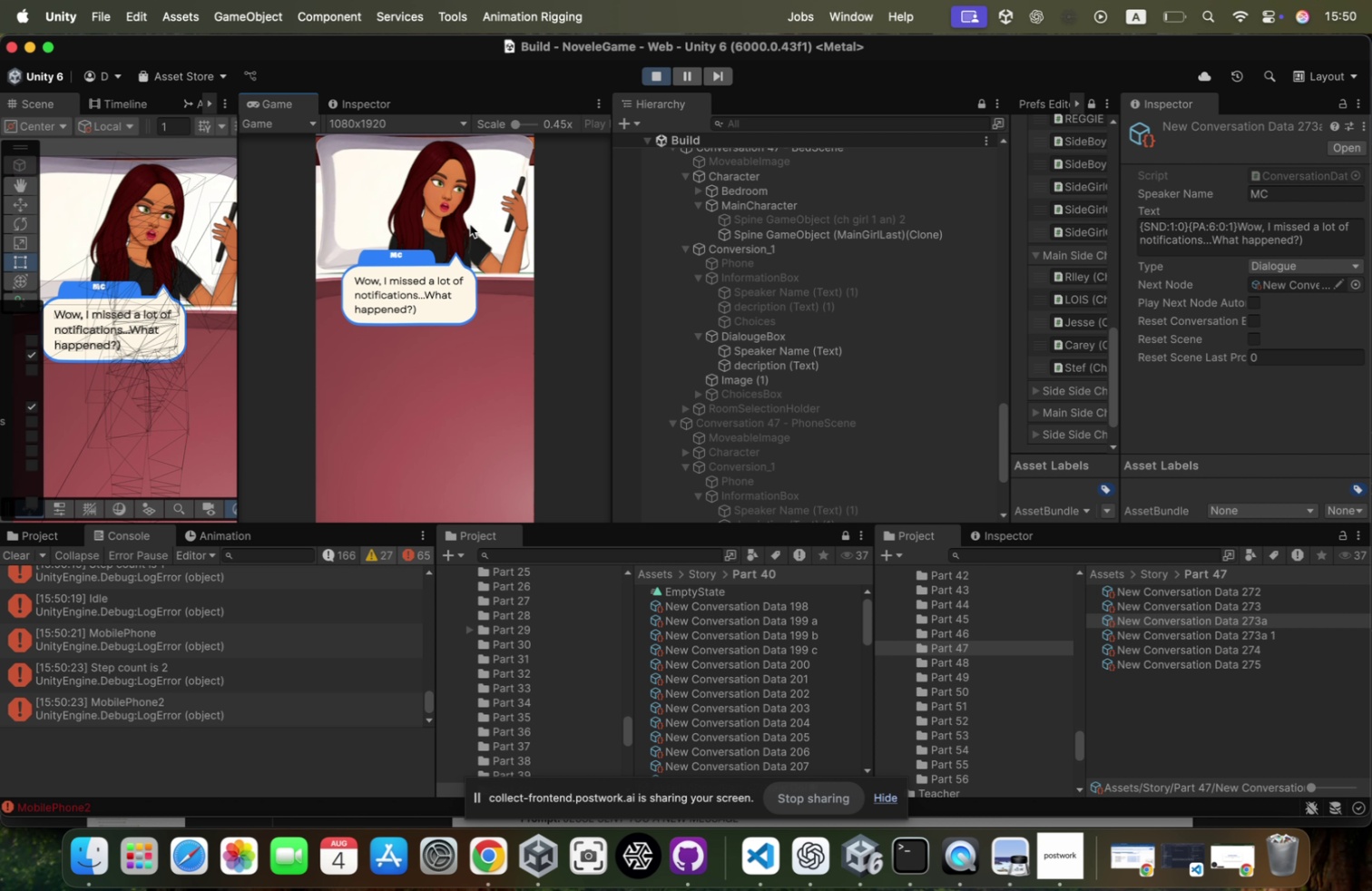 
left_click([1227, 222])
 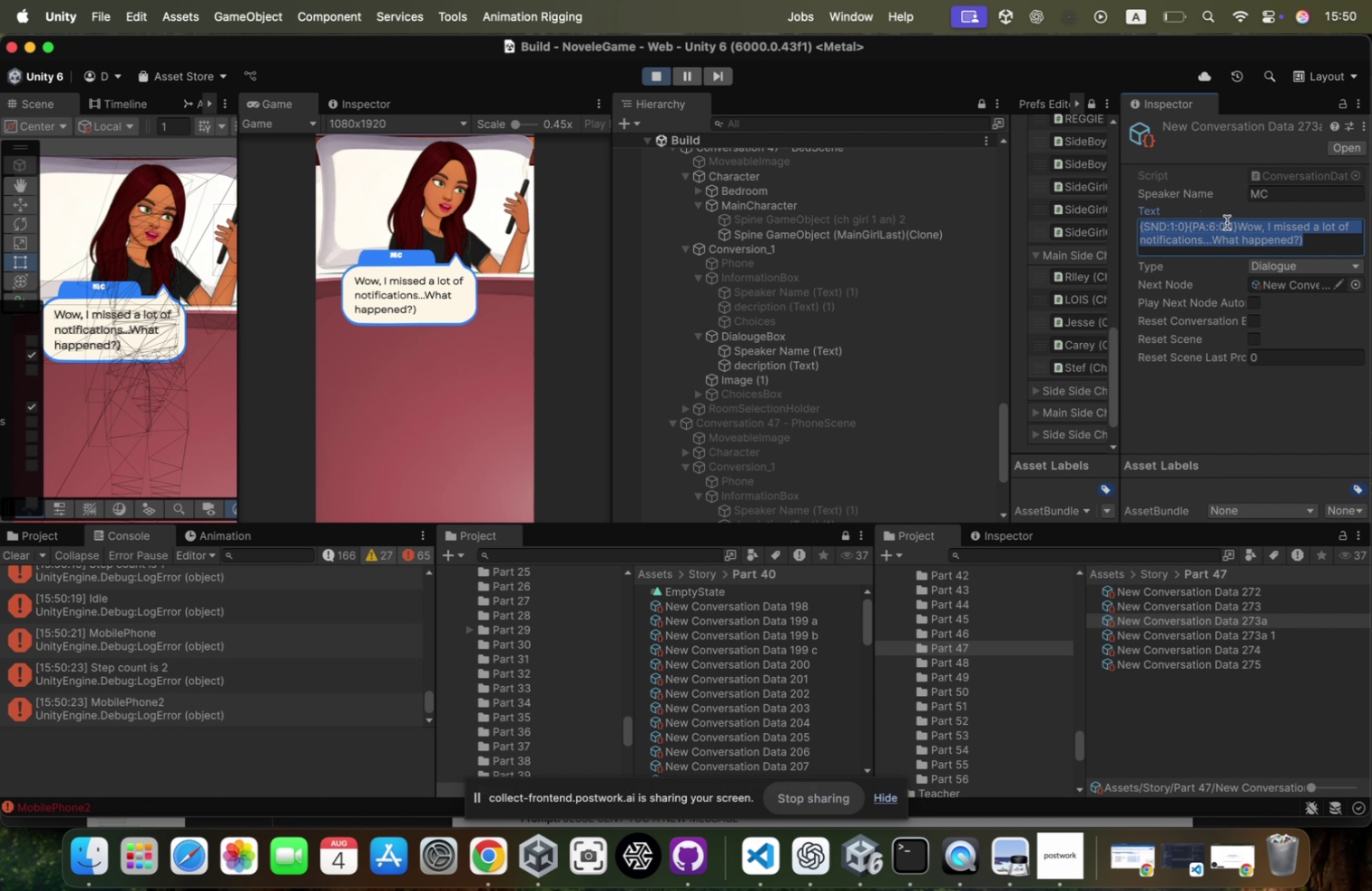 
left_click([1227, 222])
 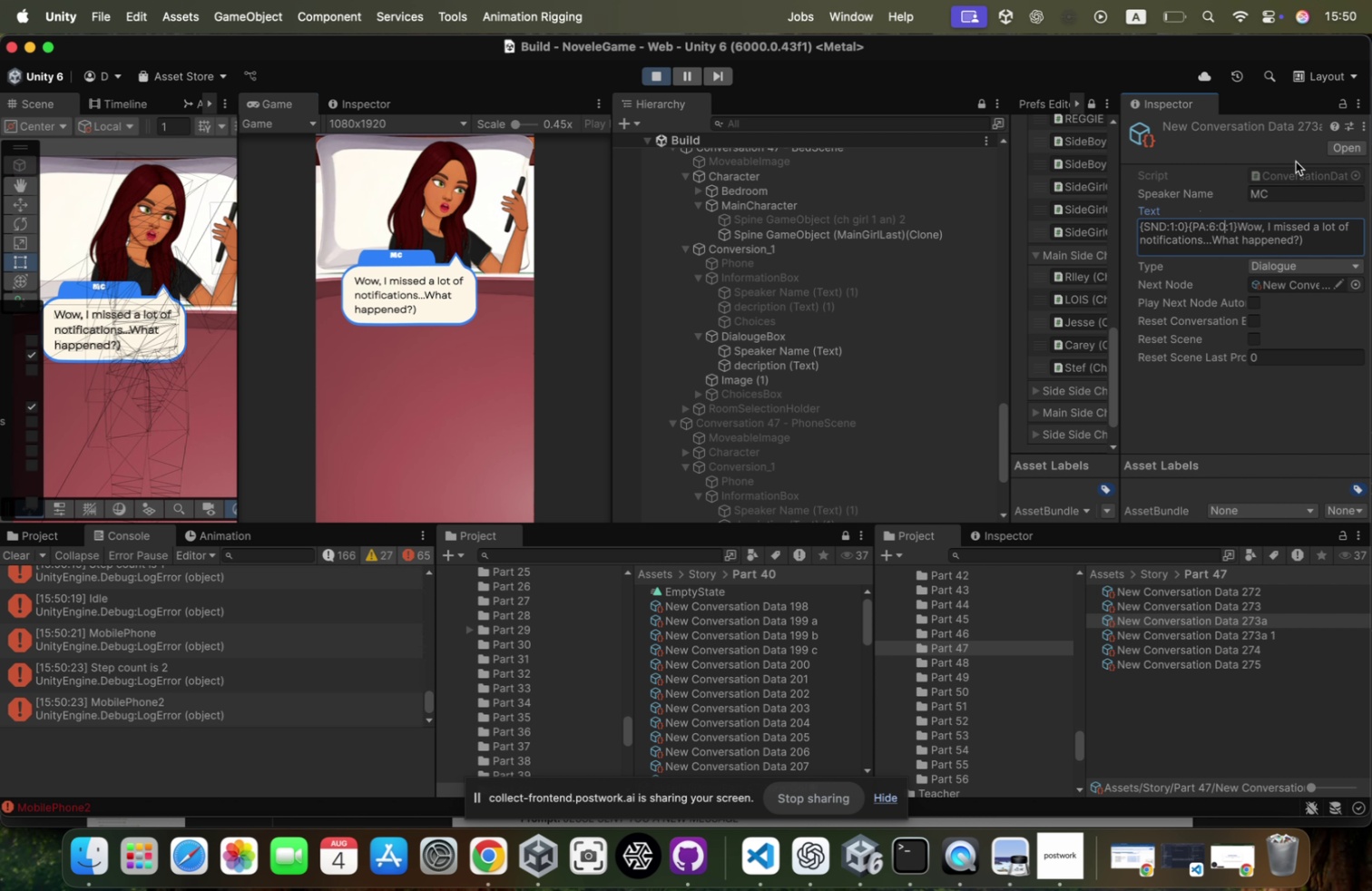 
key(Backspace)
 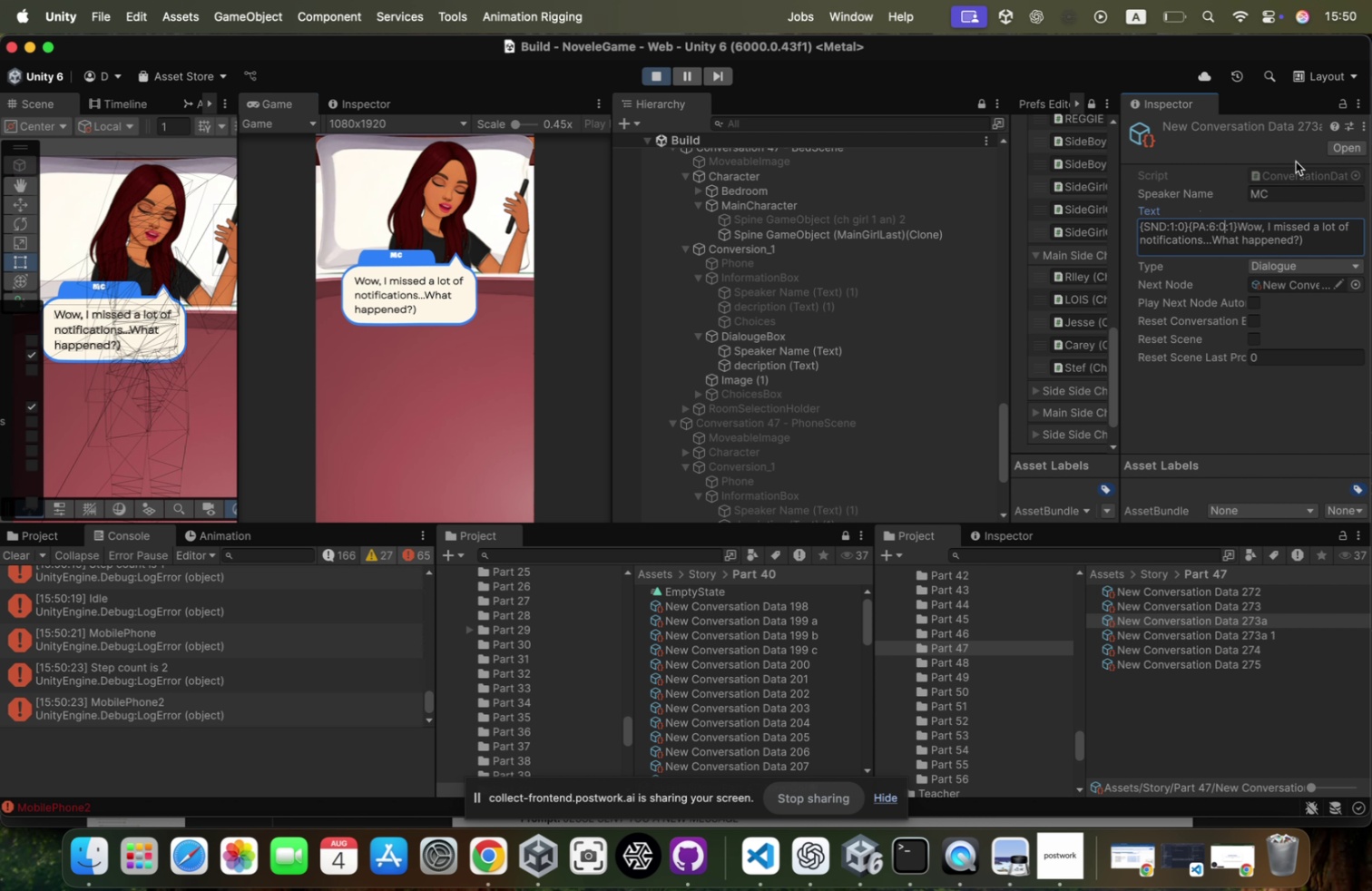 
key(1)
 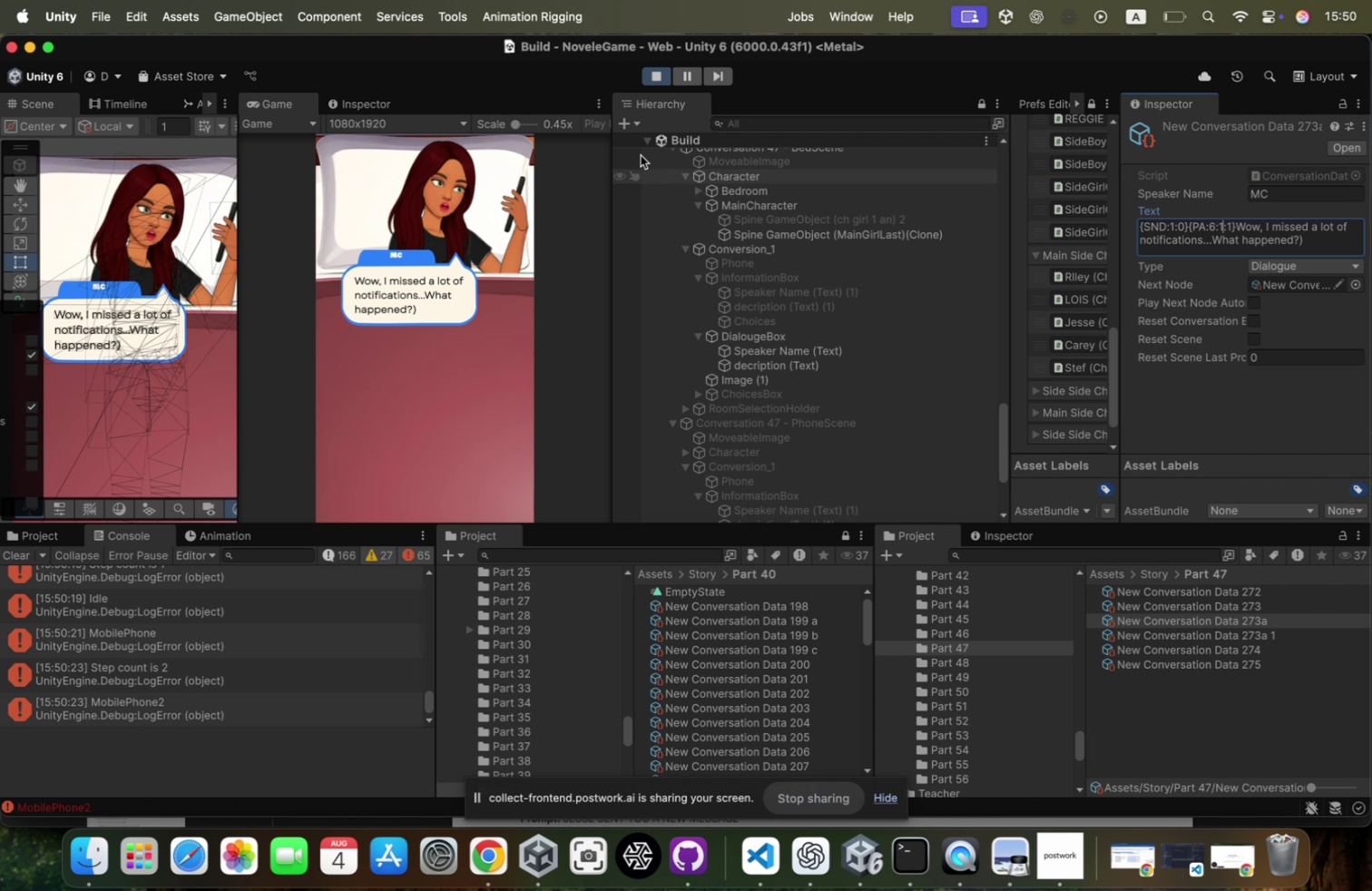 
left_click([662, 79])
 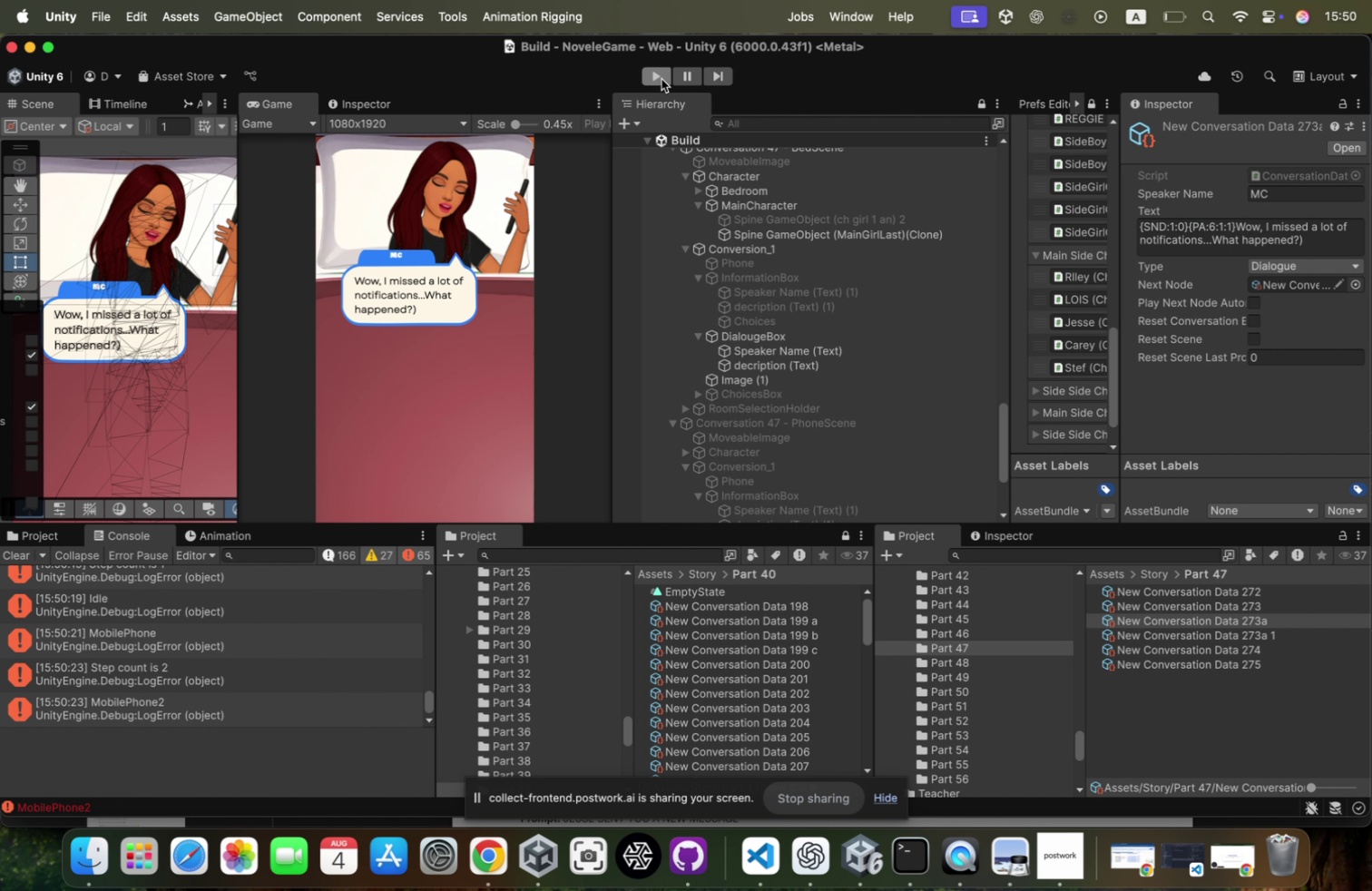 
left_click([662, 79])
 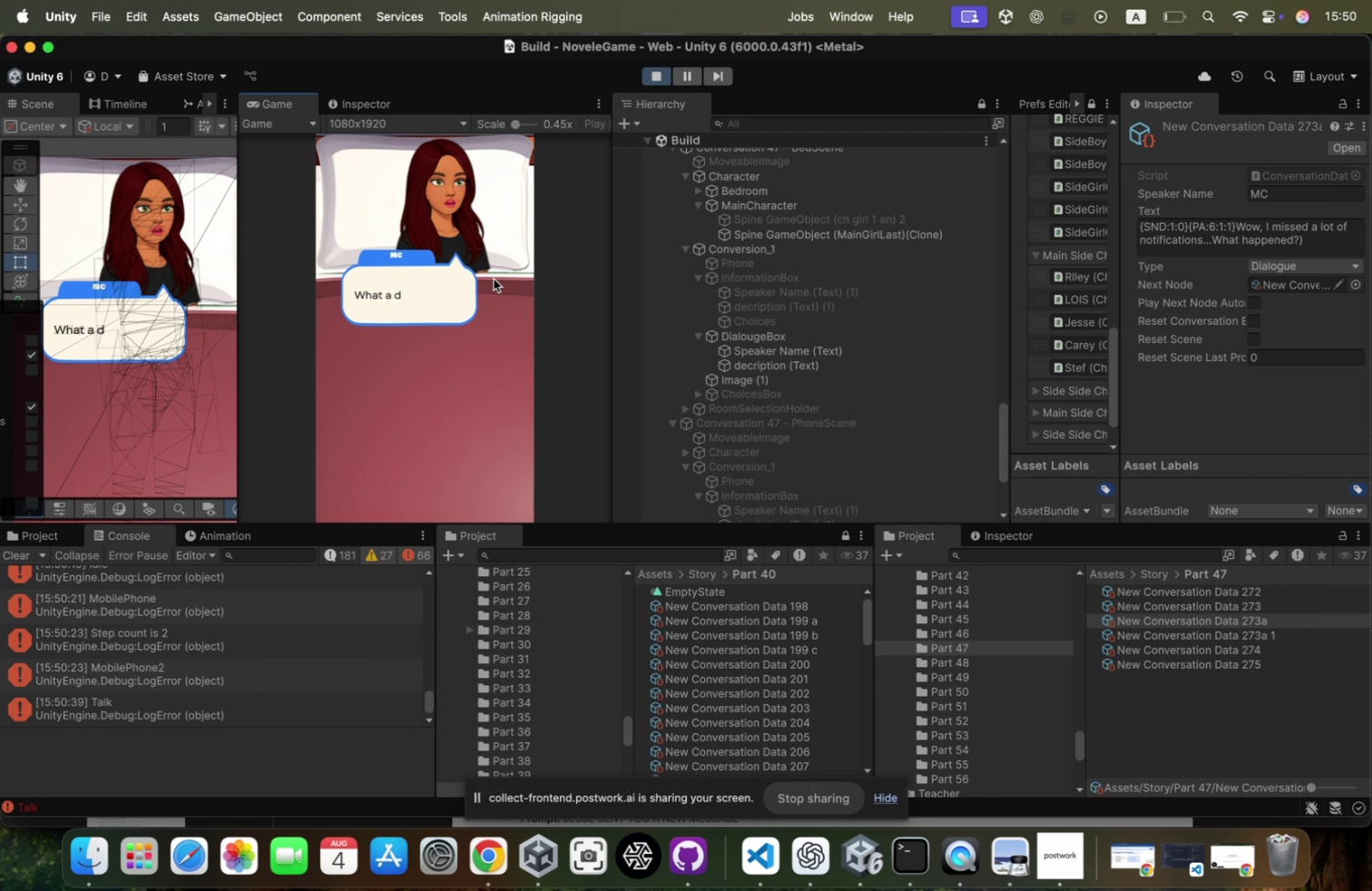 
left_click([494, 279])
 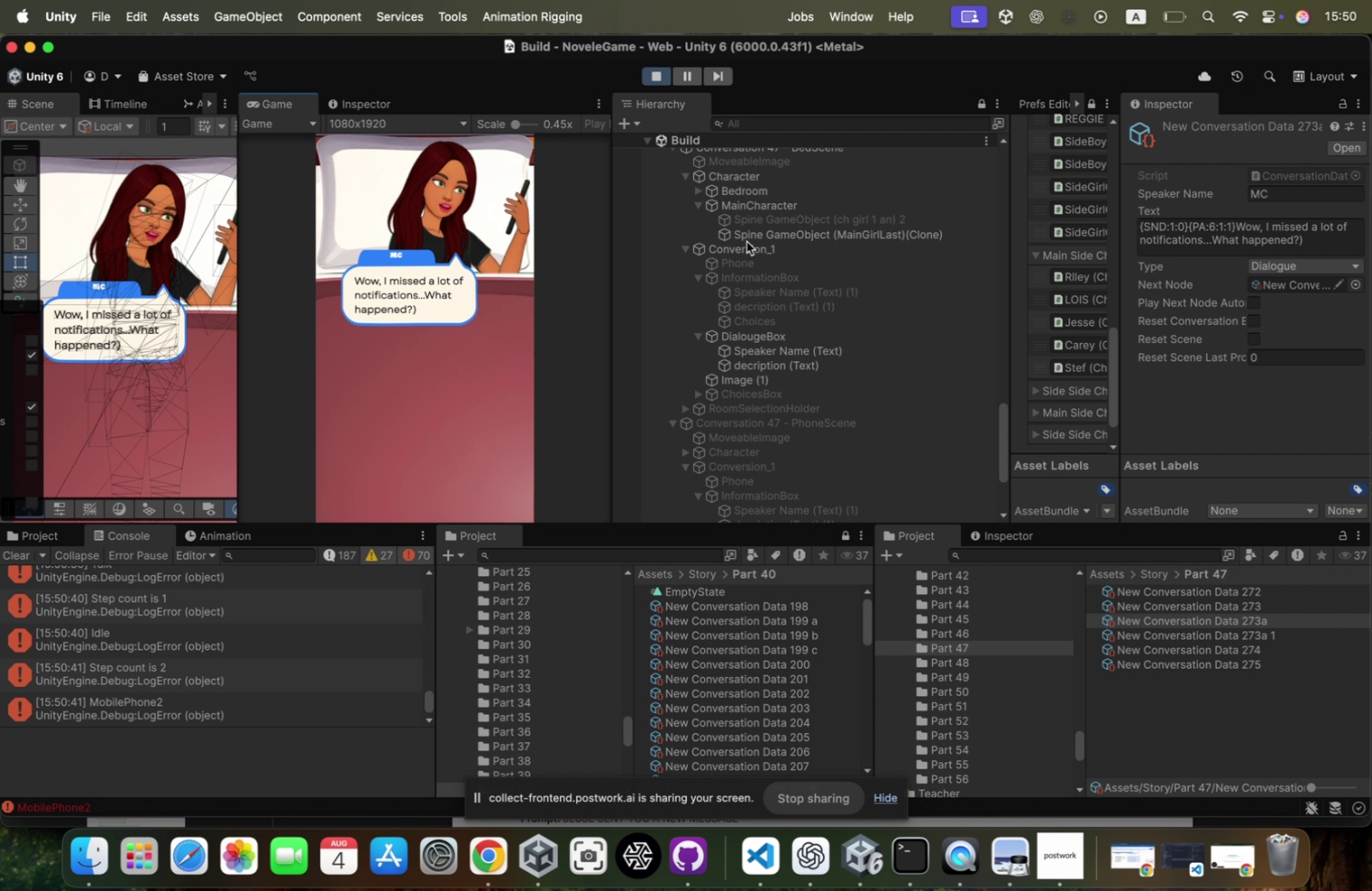 
left_click_drag(start_coordinate=[1237, 223], to_coordinate=[1191, 225])
 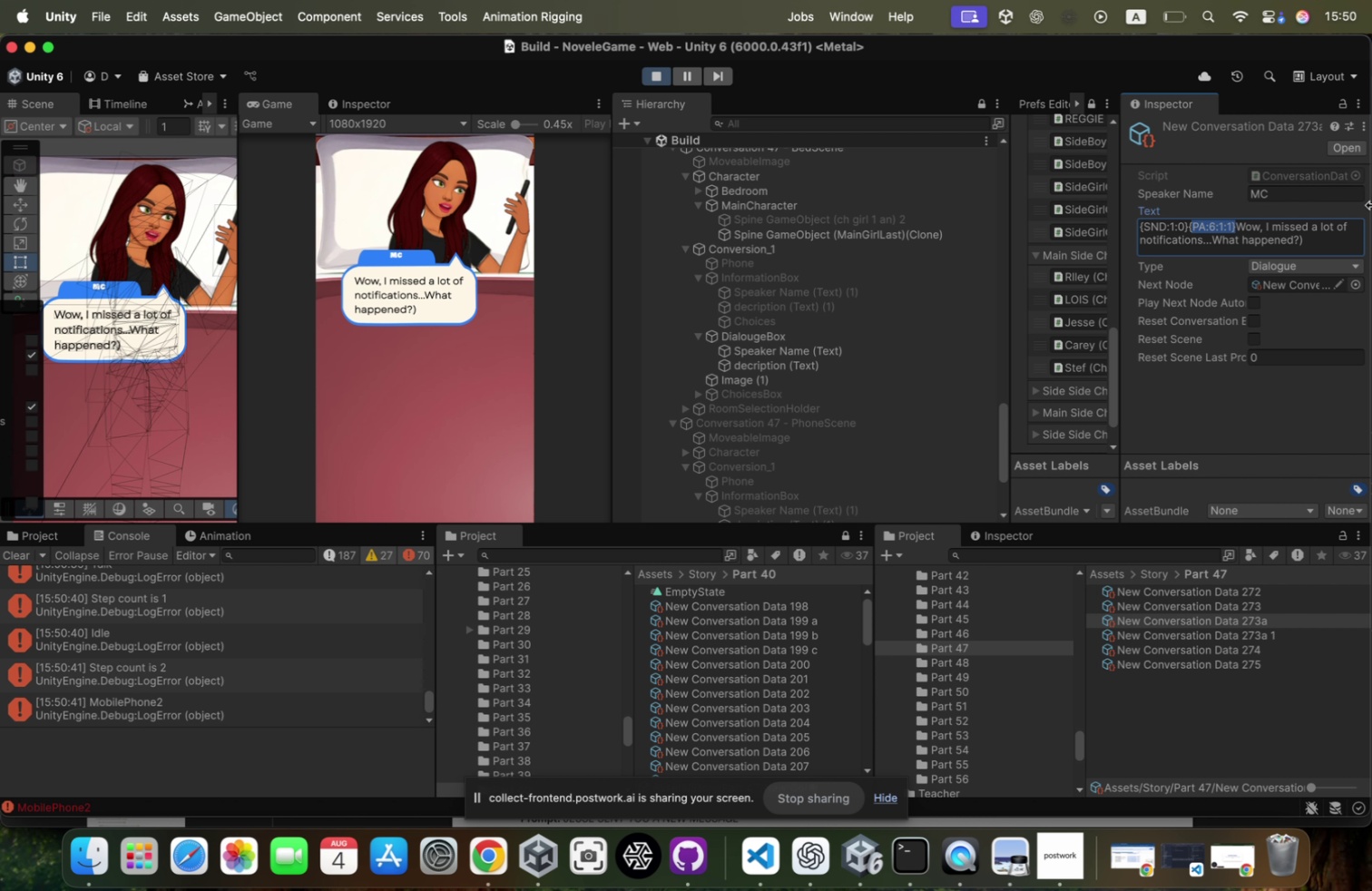 
key(Shift+ArrowLeft)
 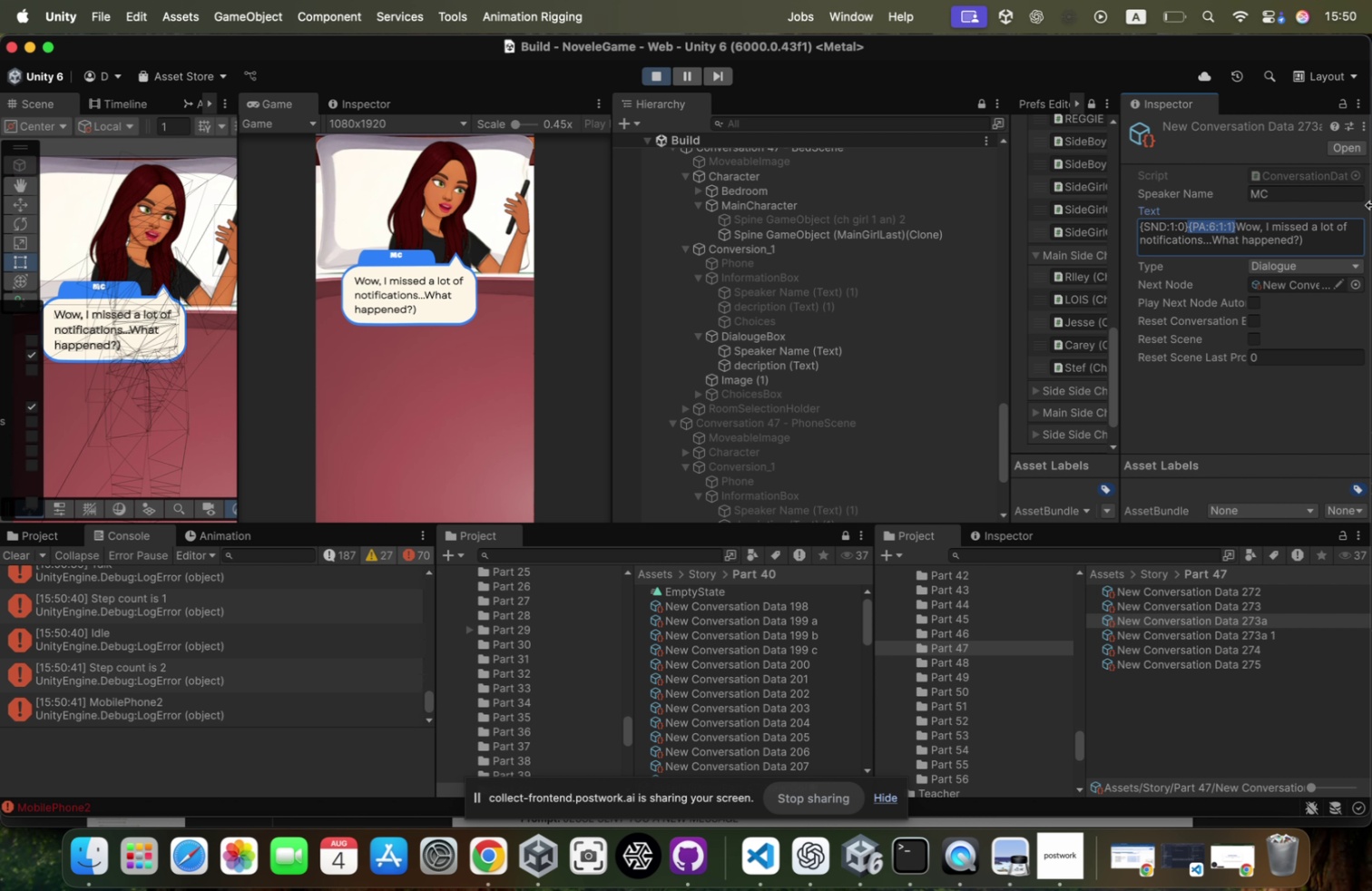 
key(Meta+CommandLeft)
 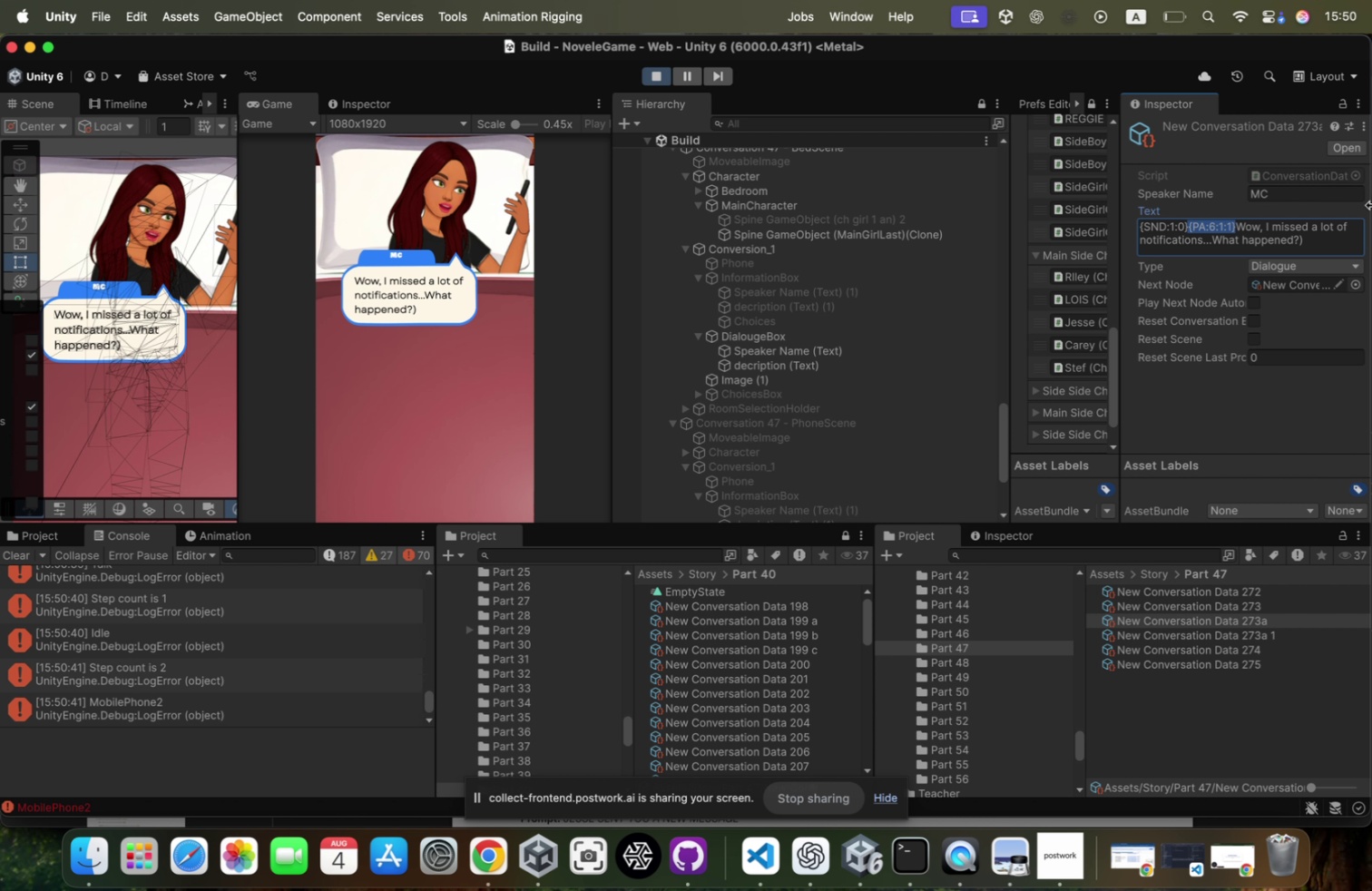 
key(Meta+C)
 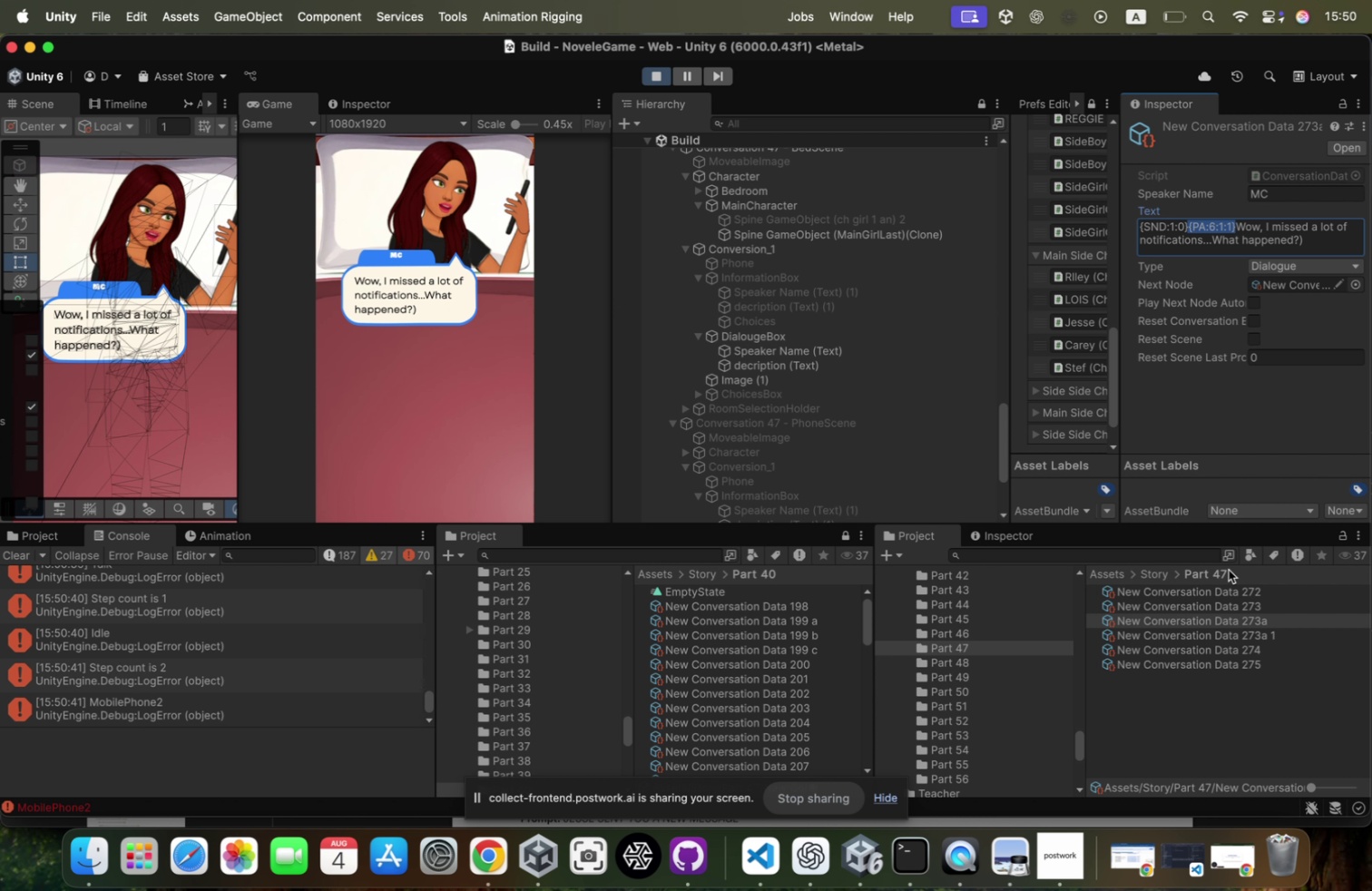 
left_click([1275, 635])
 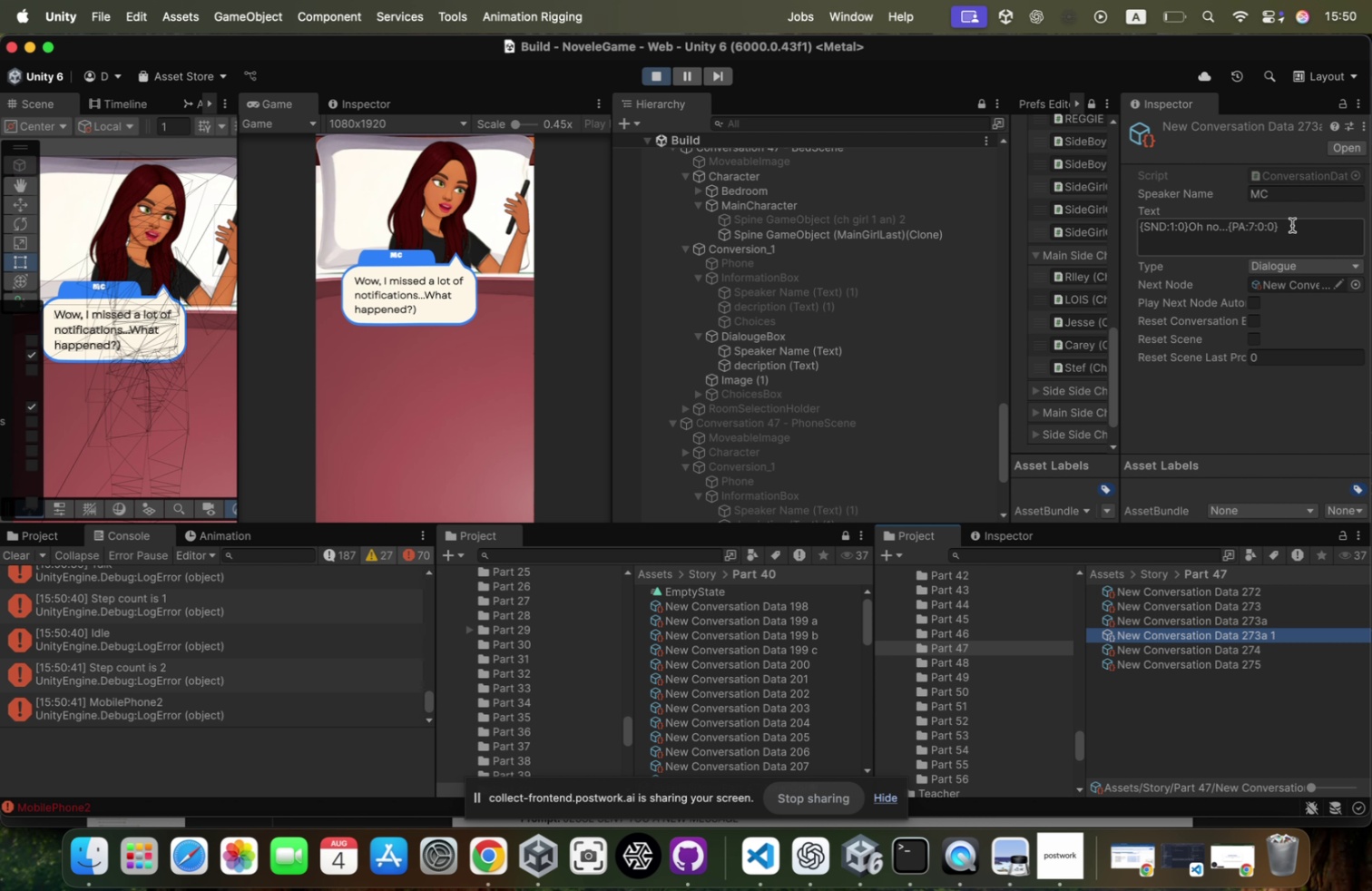 
left_click_drag(start_coordinate=[1282, 222], to_coordinate=[1233, 226])
 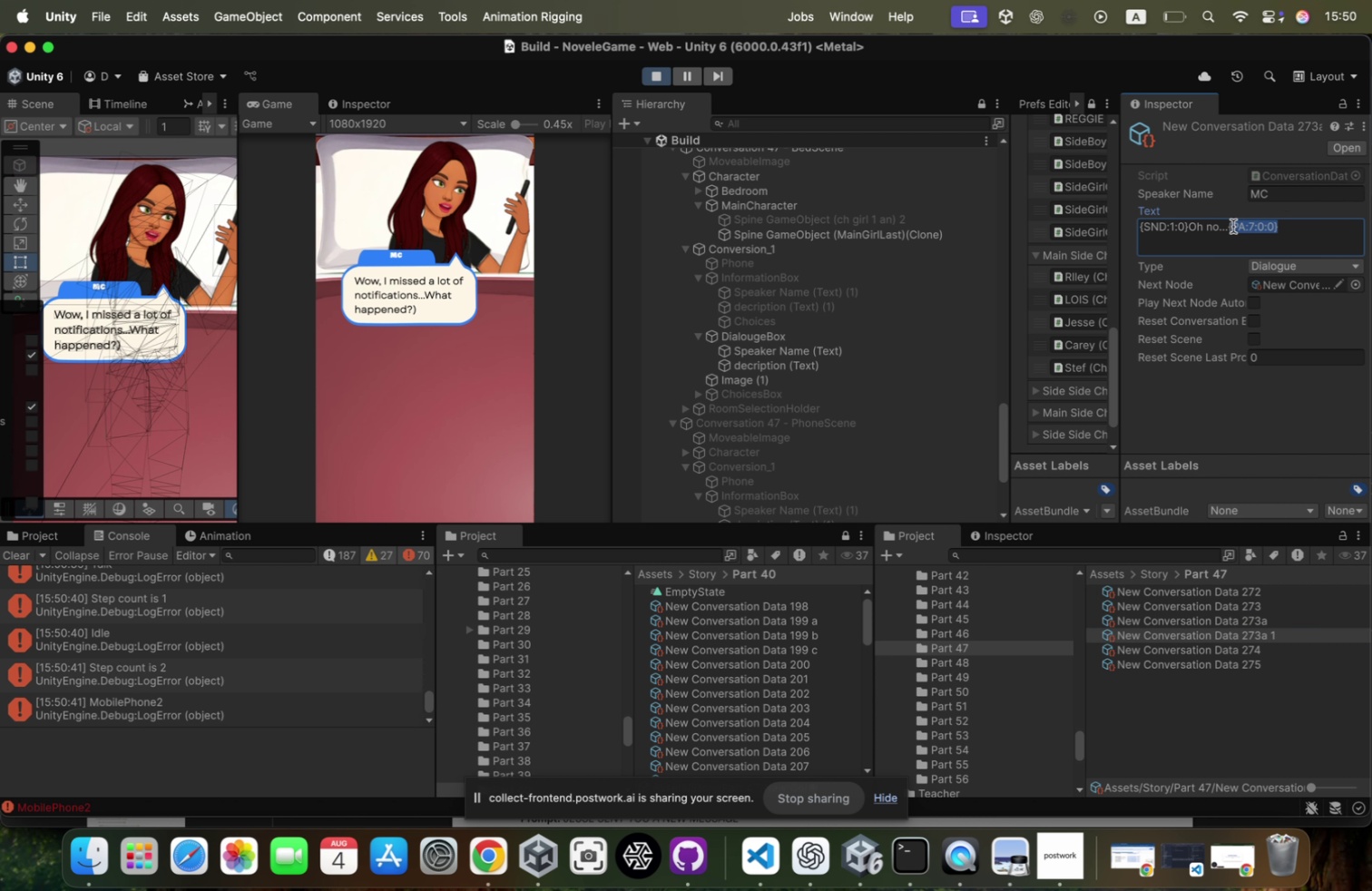 
key(Backspace)
 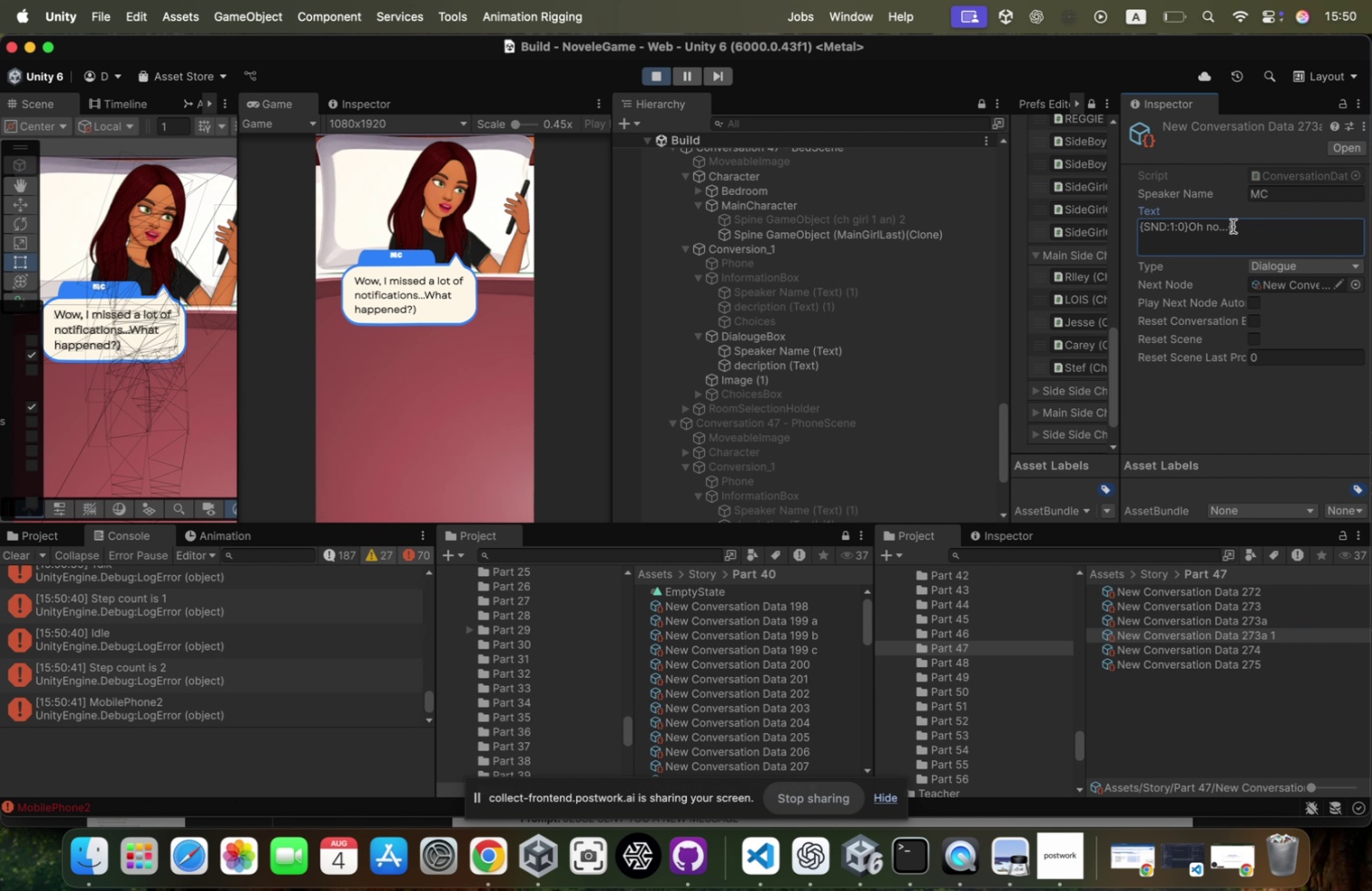 
key(Backspace)
 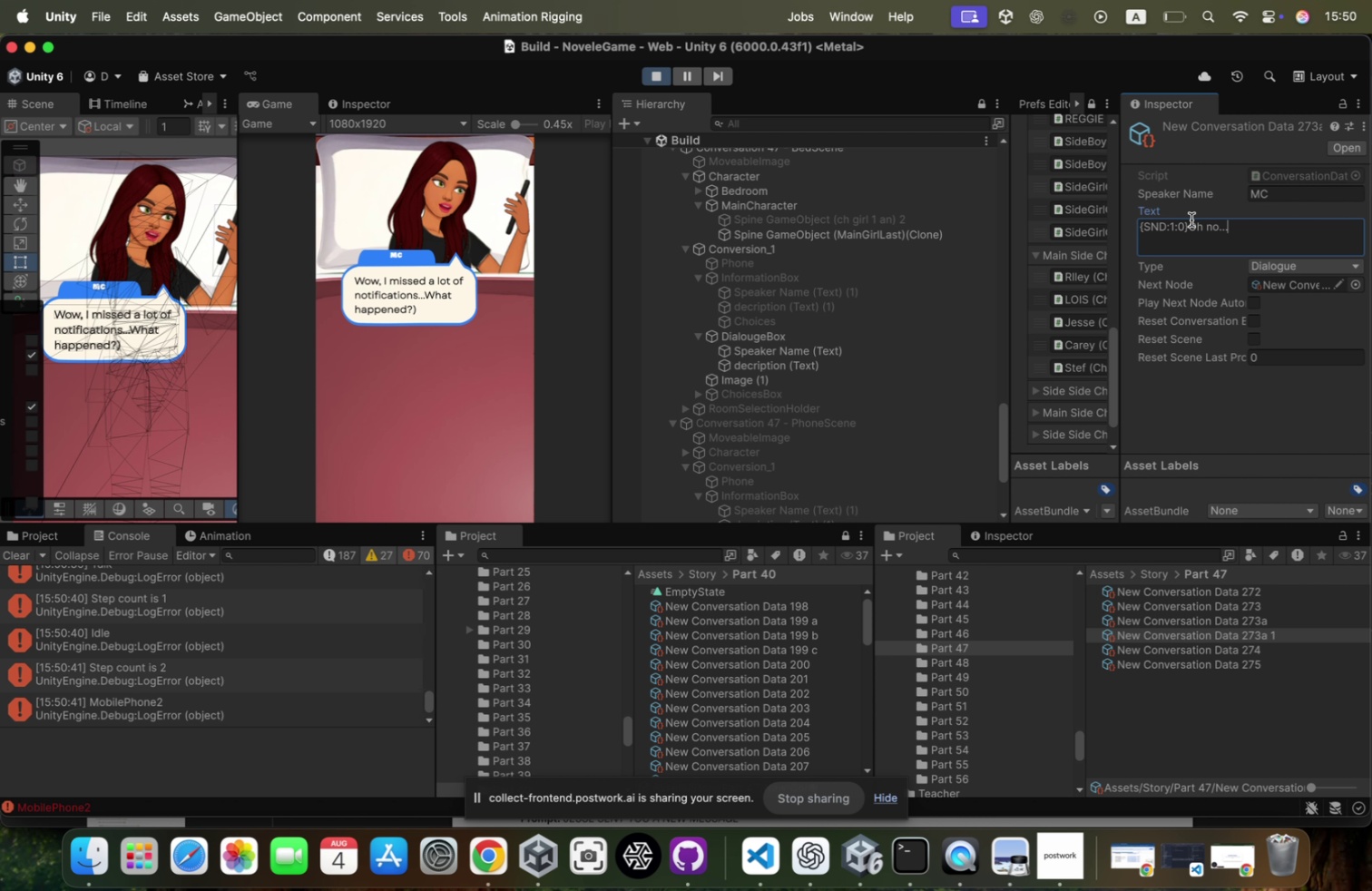 
left_click([1191, 226])
 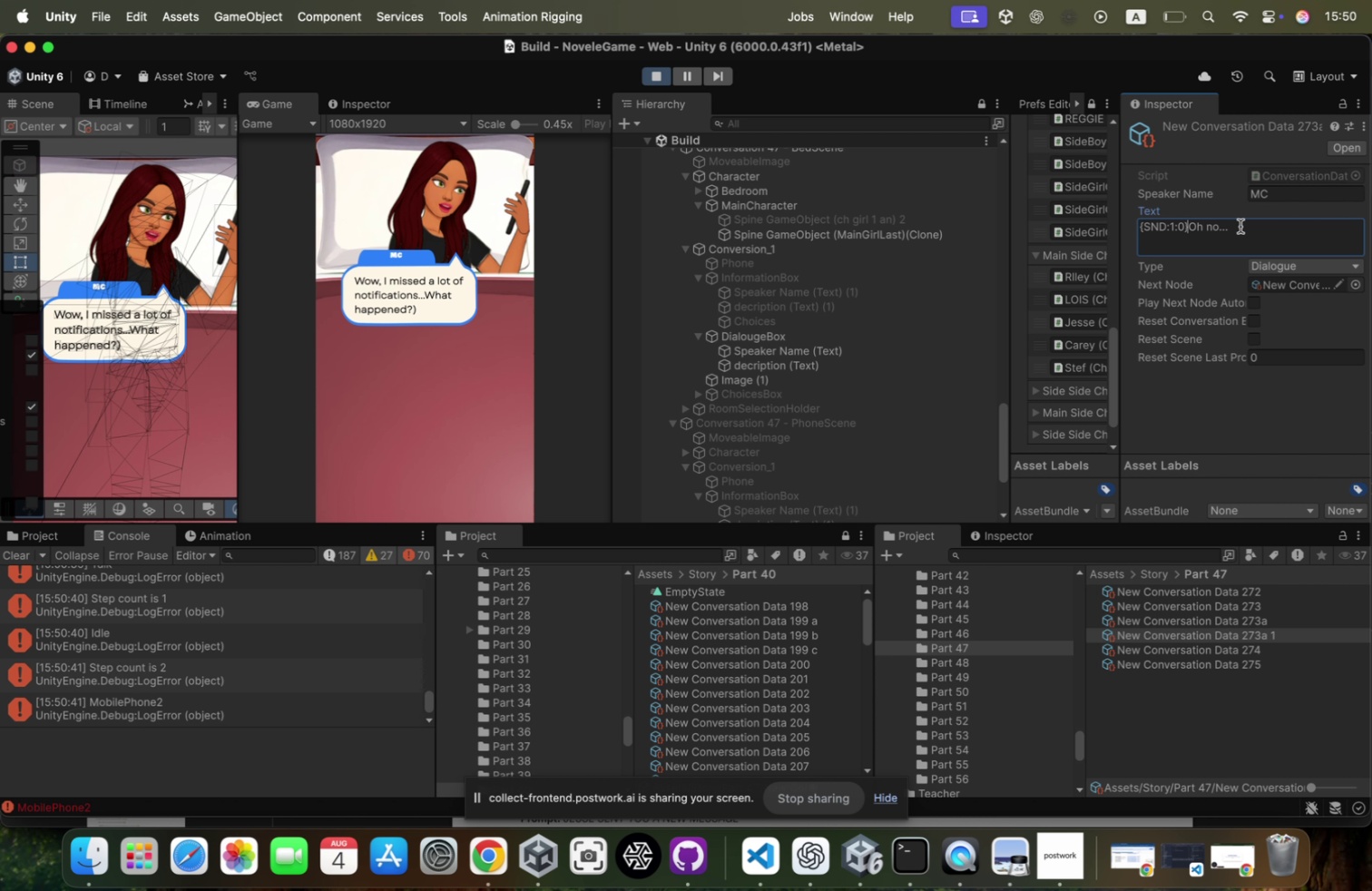 
key(Meta+CommandLeft)
 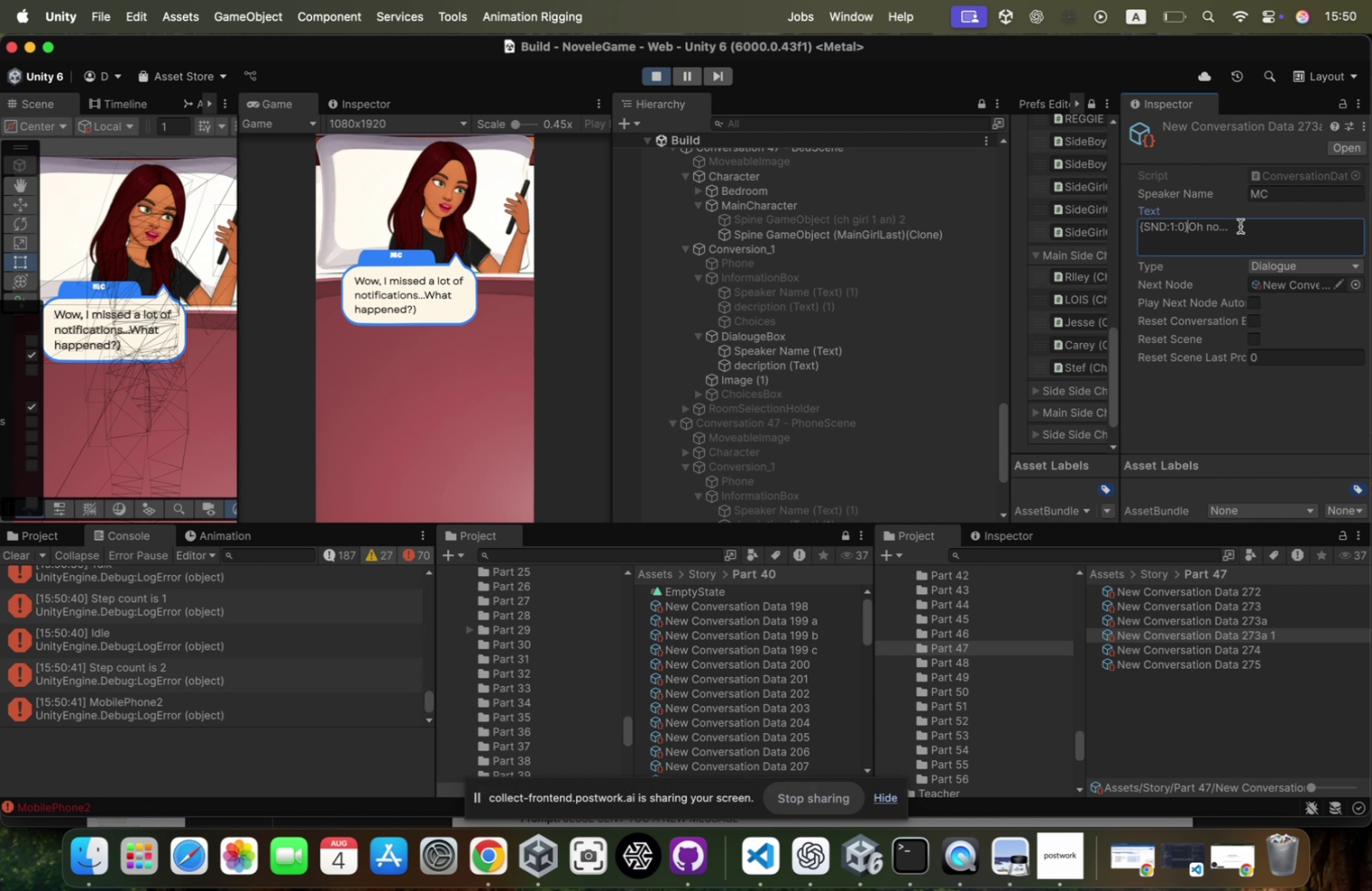 
key(Meta+V)
 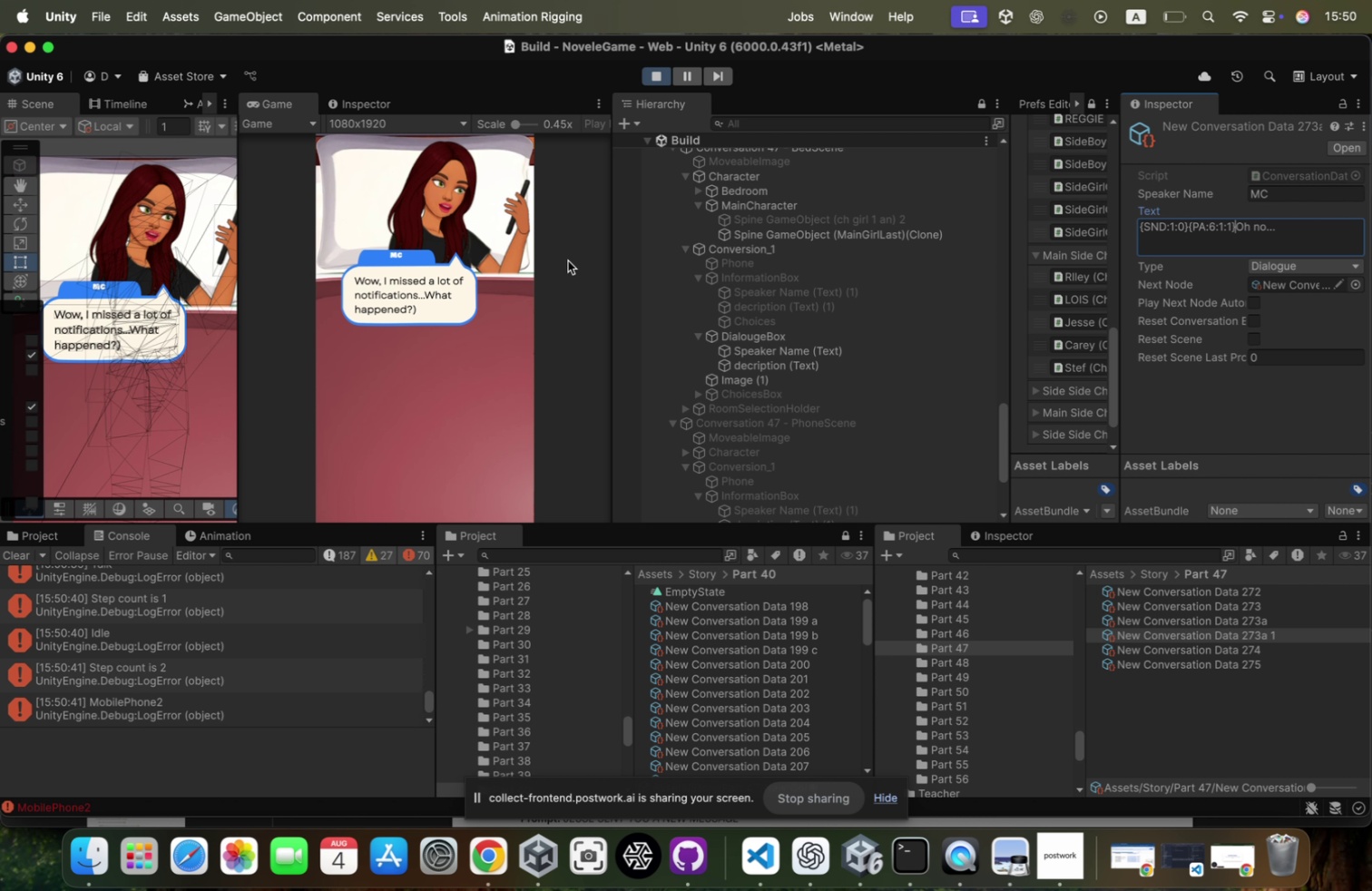 
left_click([459, 328])
 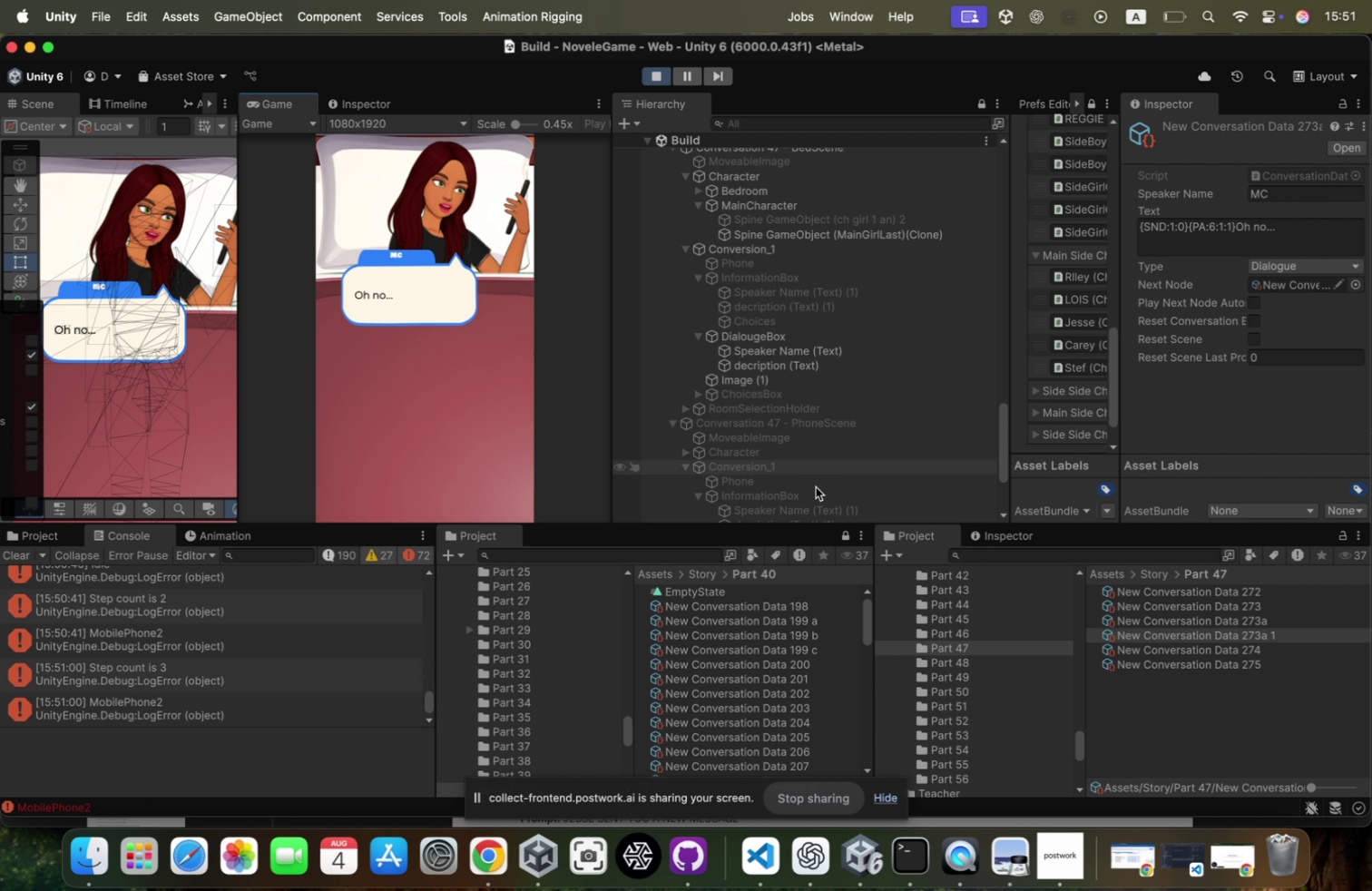 
left_click([1237, 644])
 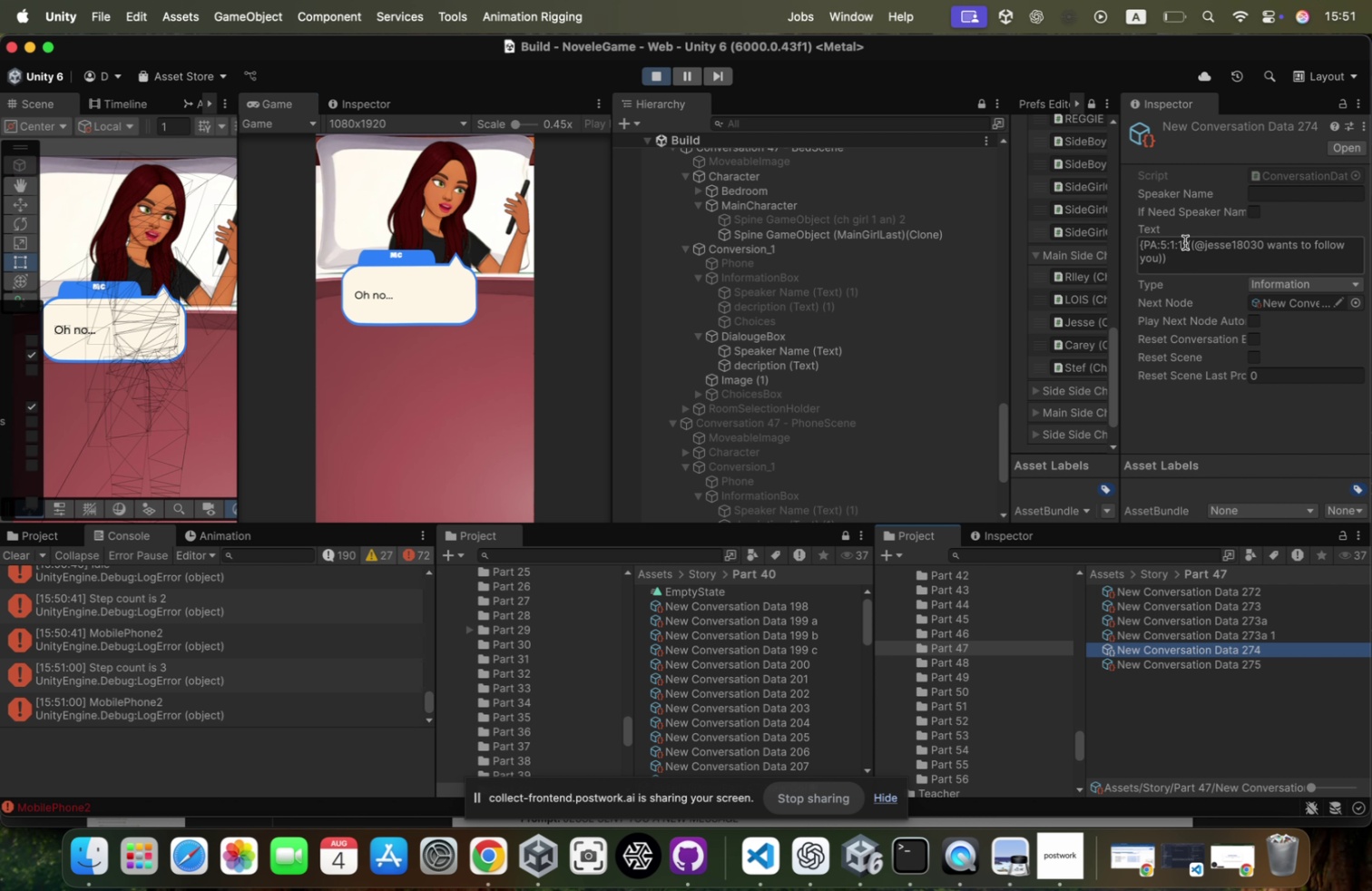 
left_click_drag(start_coordinate=[1188, 242], to_coordinate=[1072, 240])
 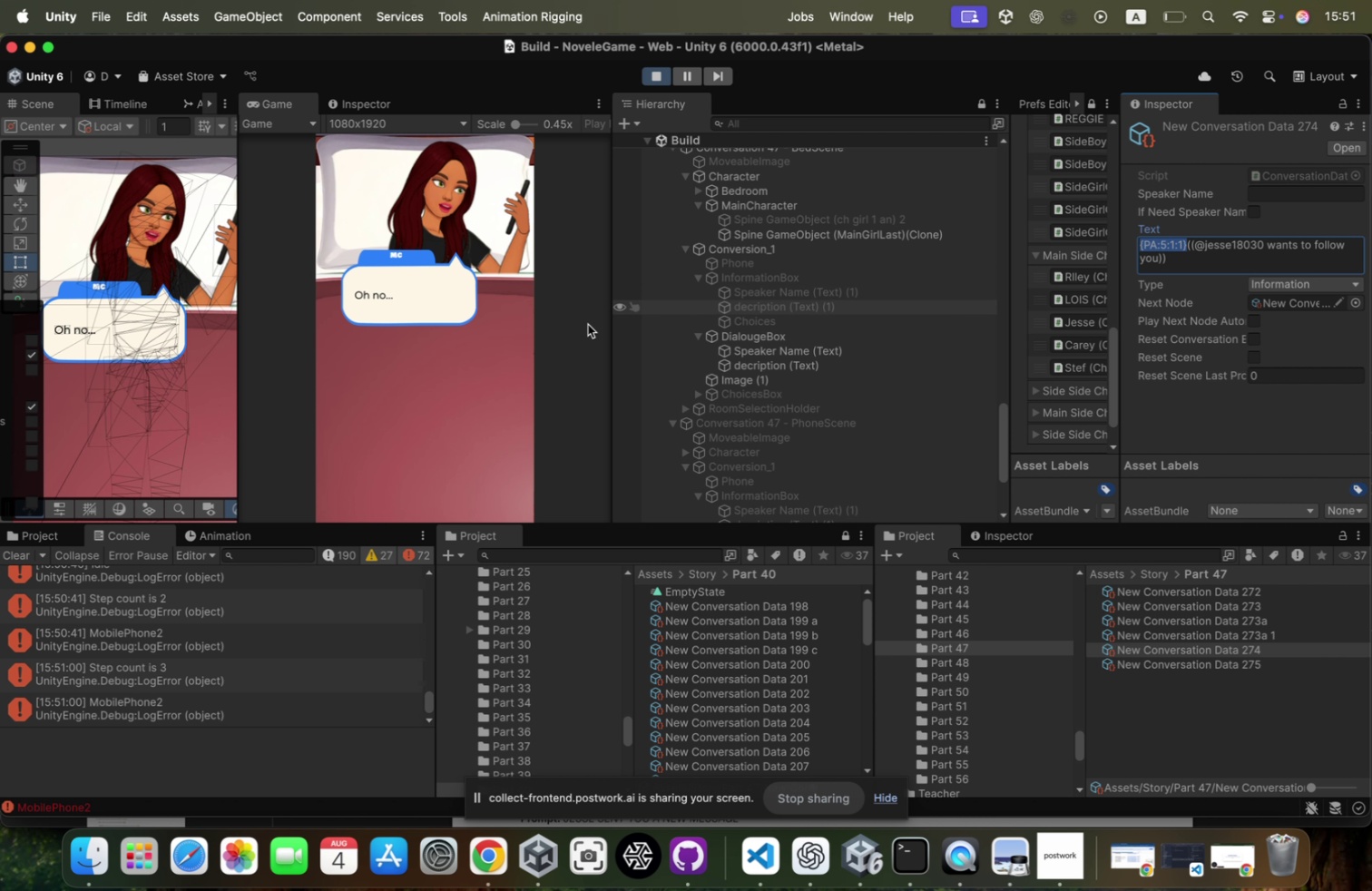 
left_click([505, 373])
 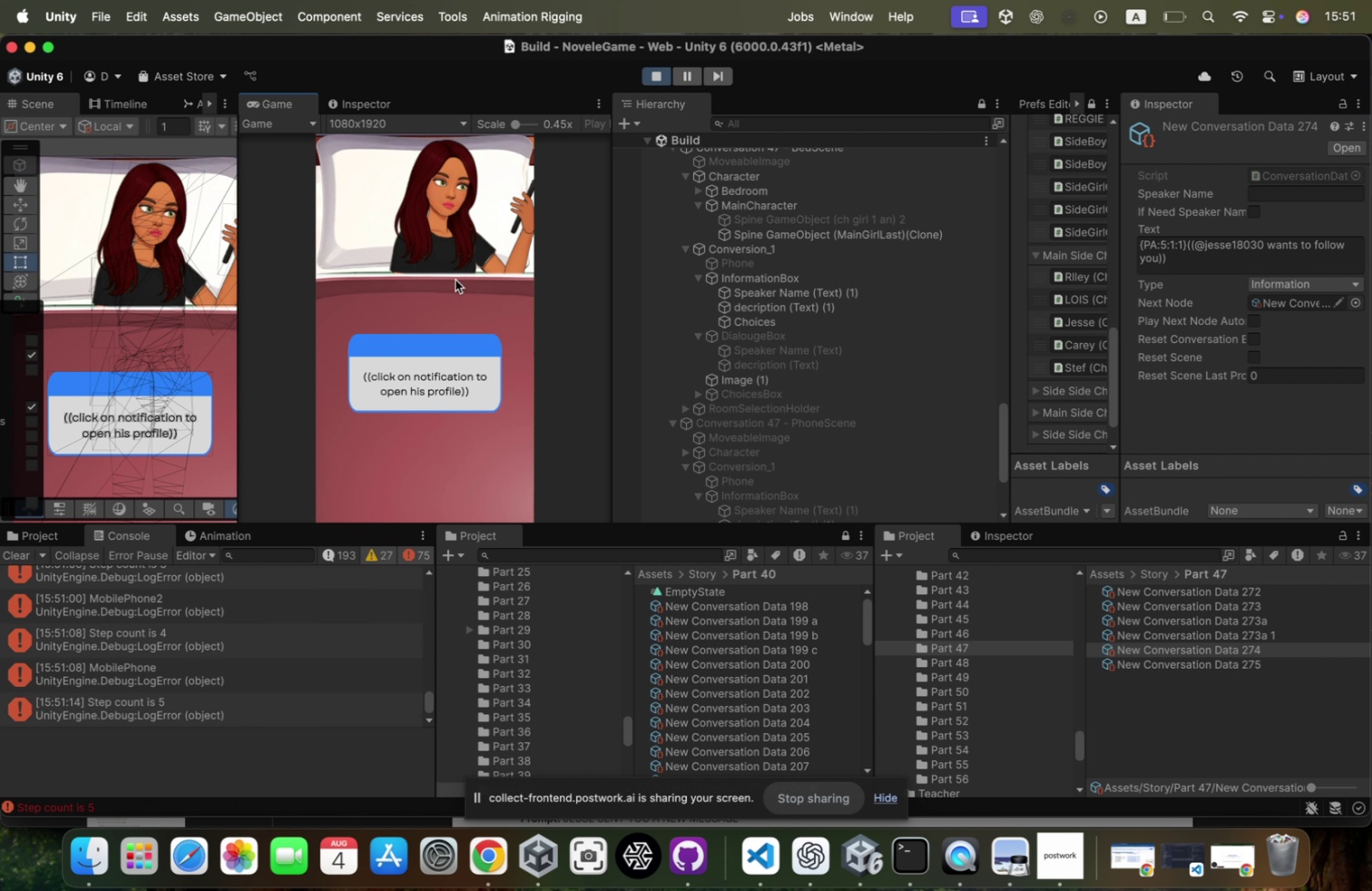 
wait(12.74)
 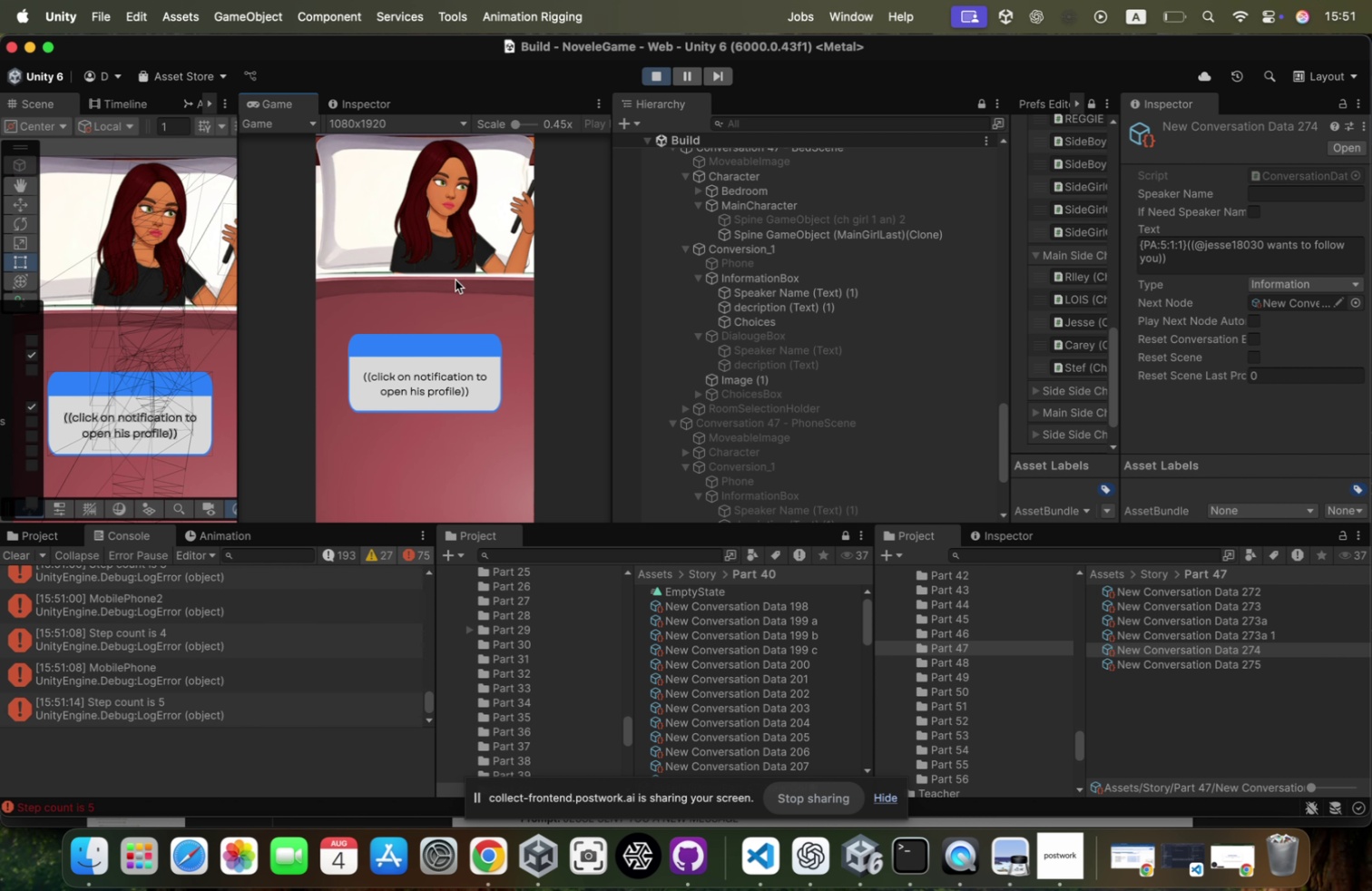 
left_click([456, 279])
 